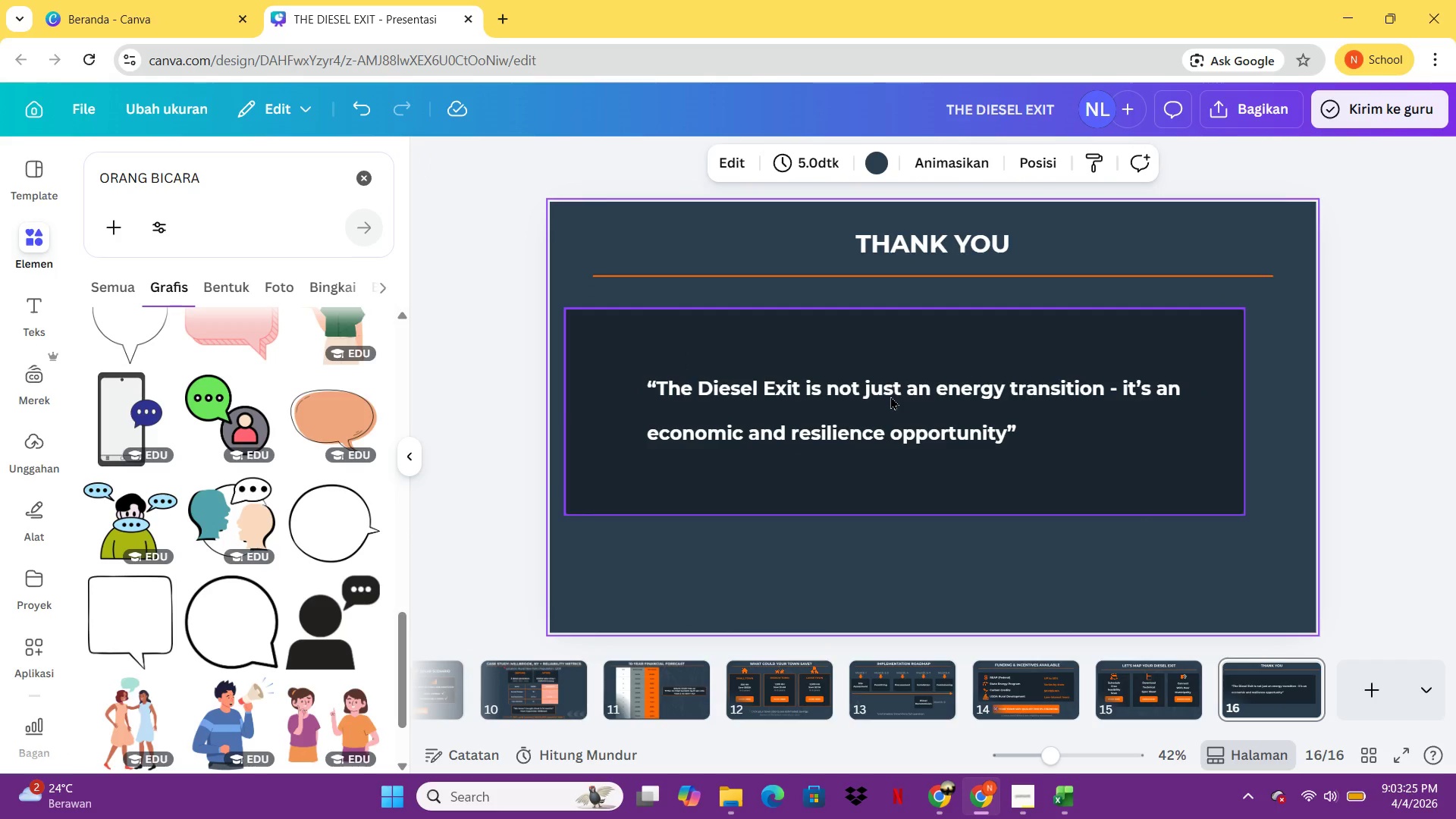 
double_click([889, 395])
 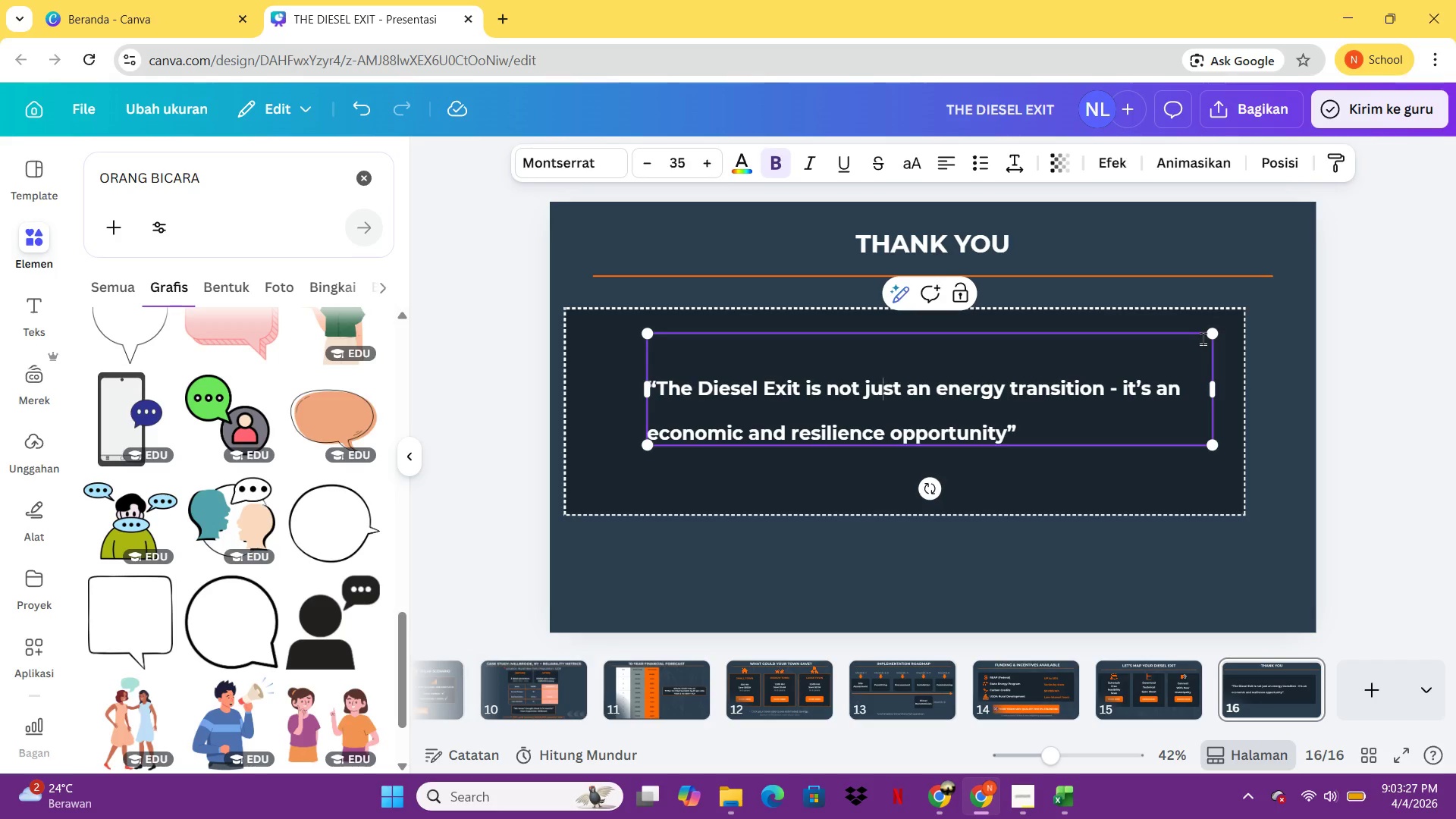 
left_click_drag(start_coordinate=[1214, 332], to_coordinate=[1107, 401])
 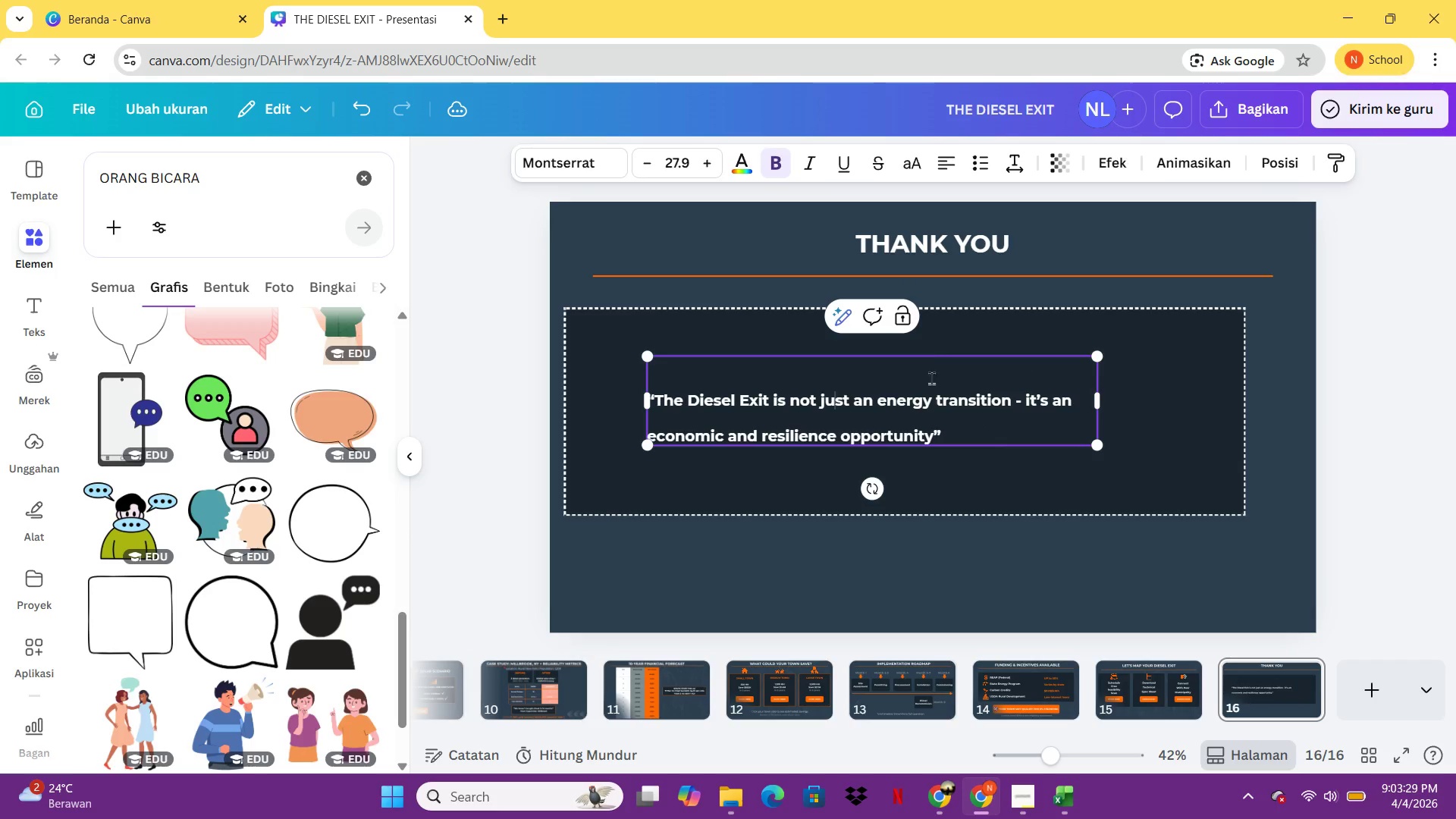 
double_click([933, 384])
 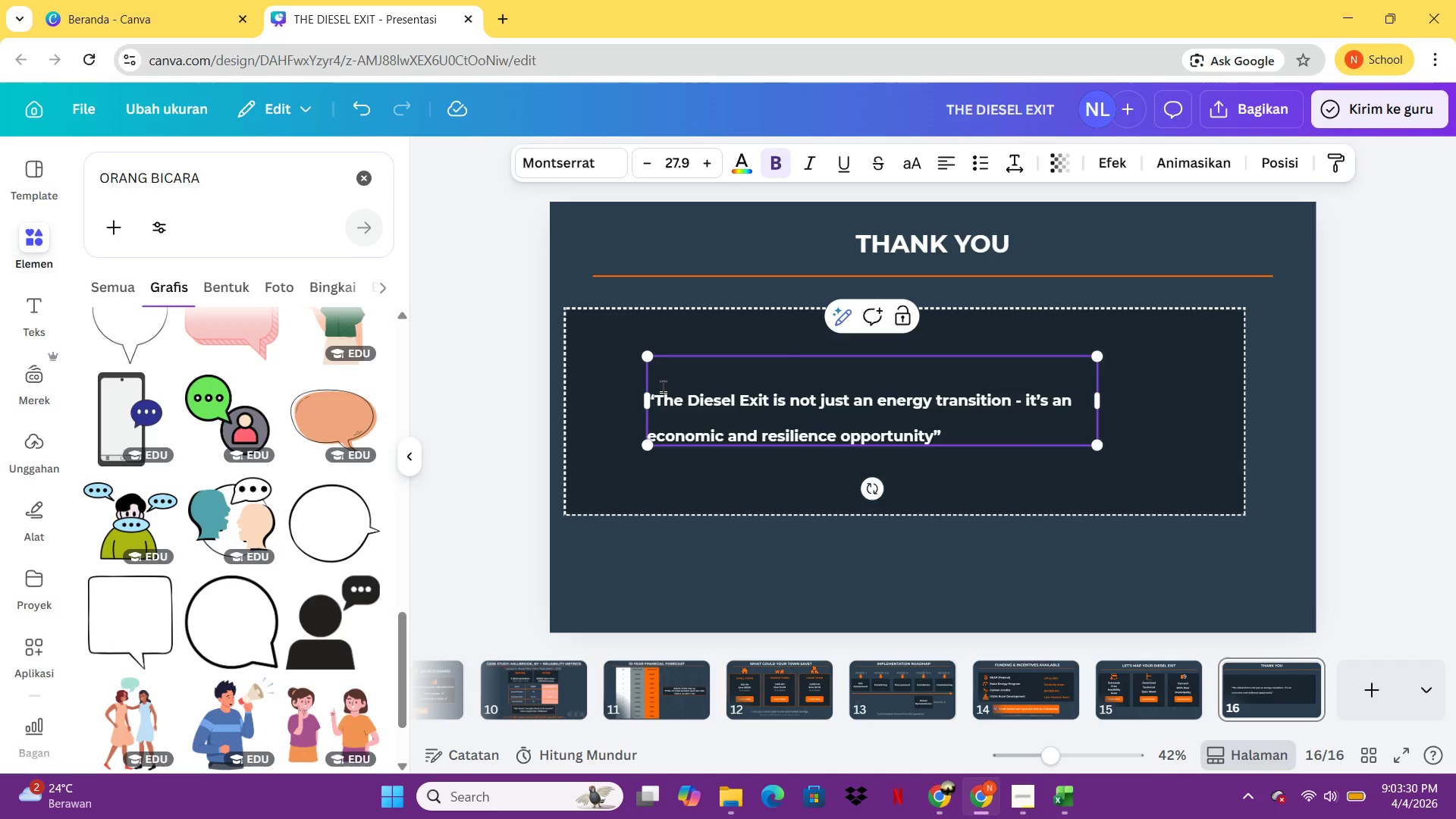 
double_click([663, 386])
 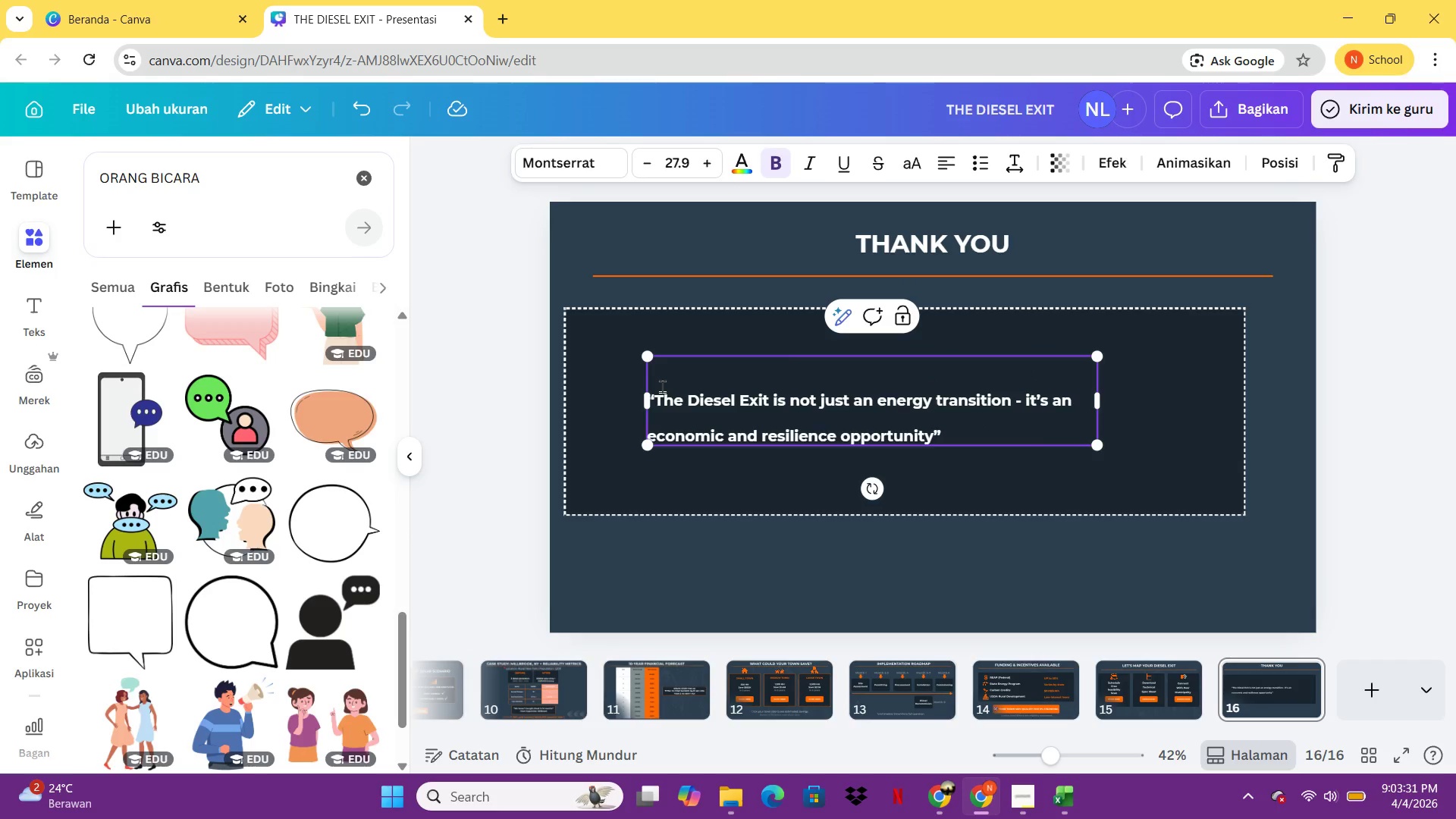 
left_click([662, 386])
 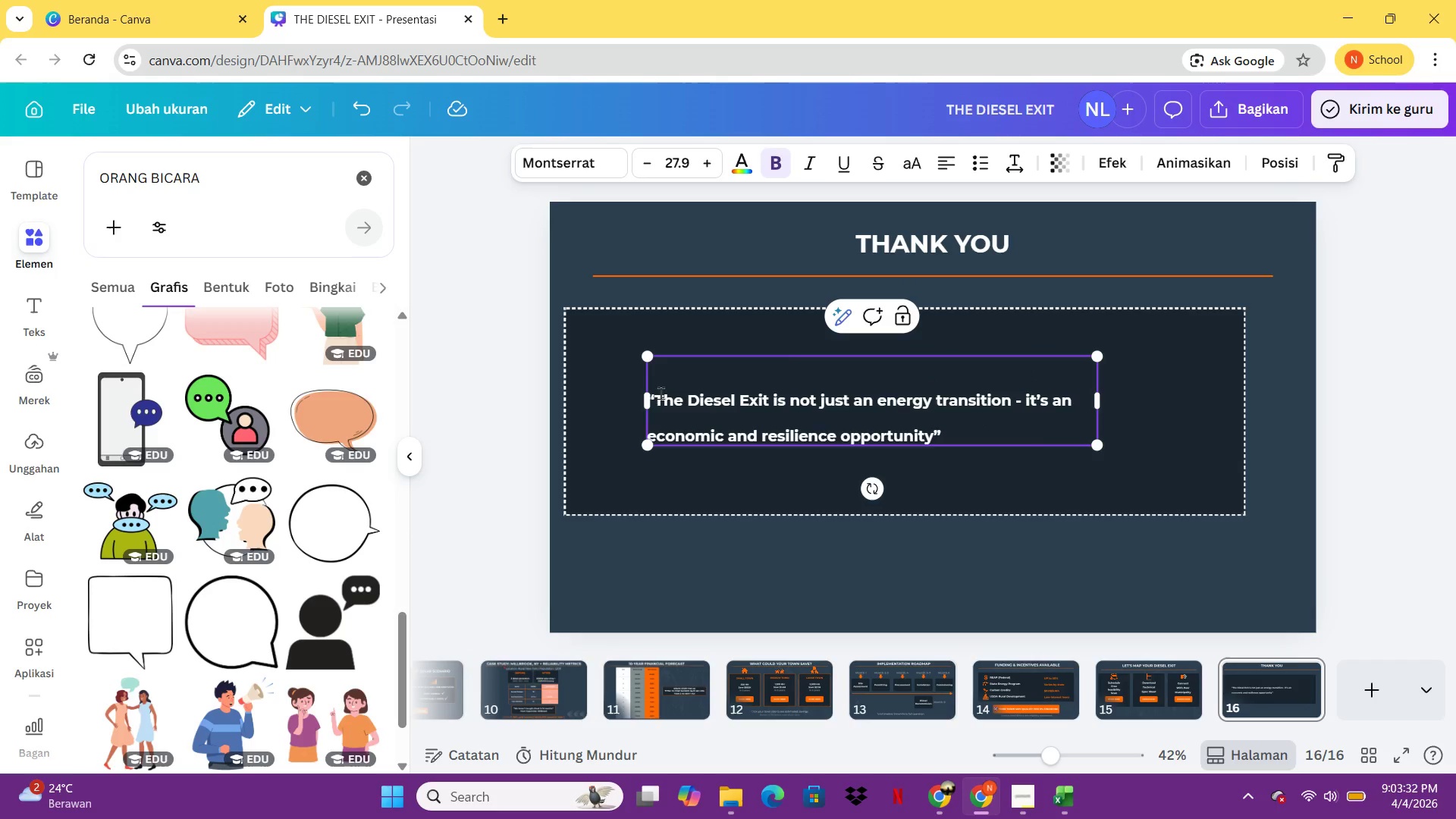 
key(ArrowLeft)
 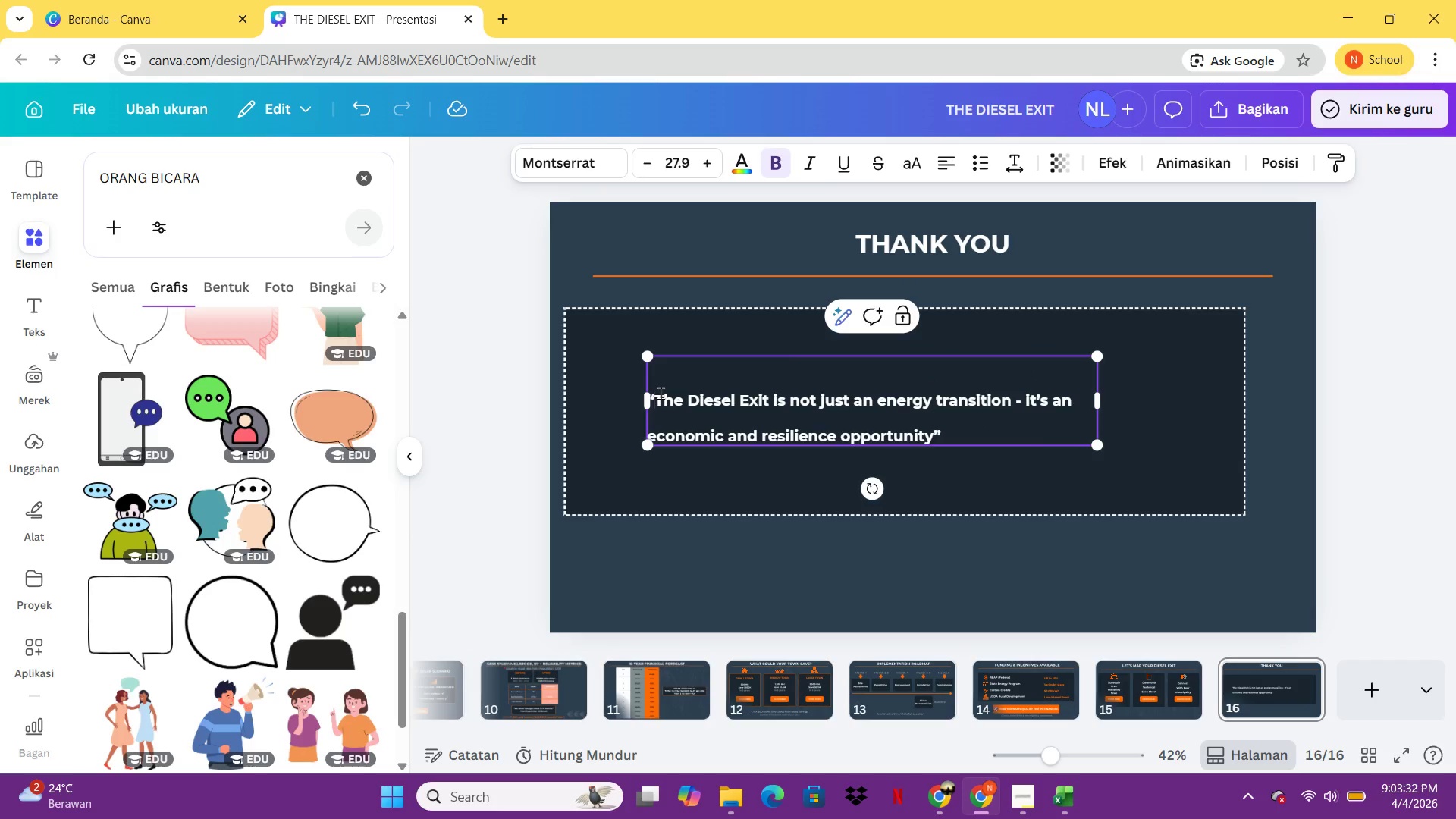 
key(ArrowLeft)
 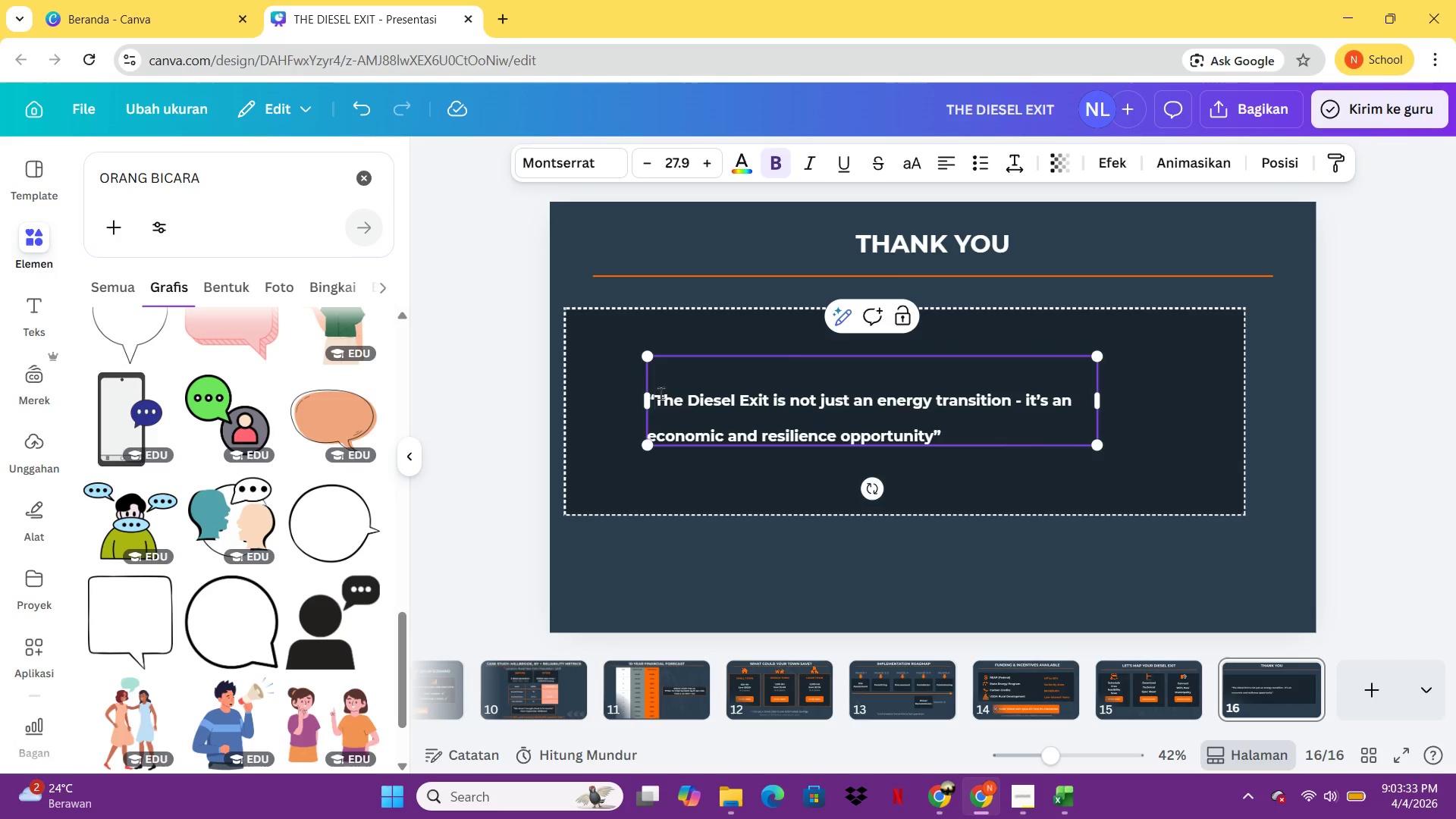 
key(ArrowLeft)
 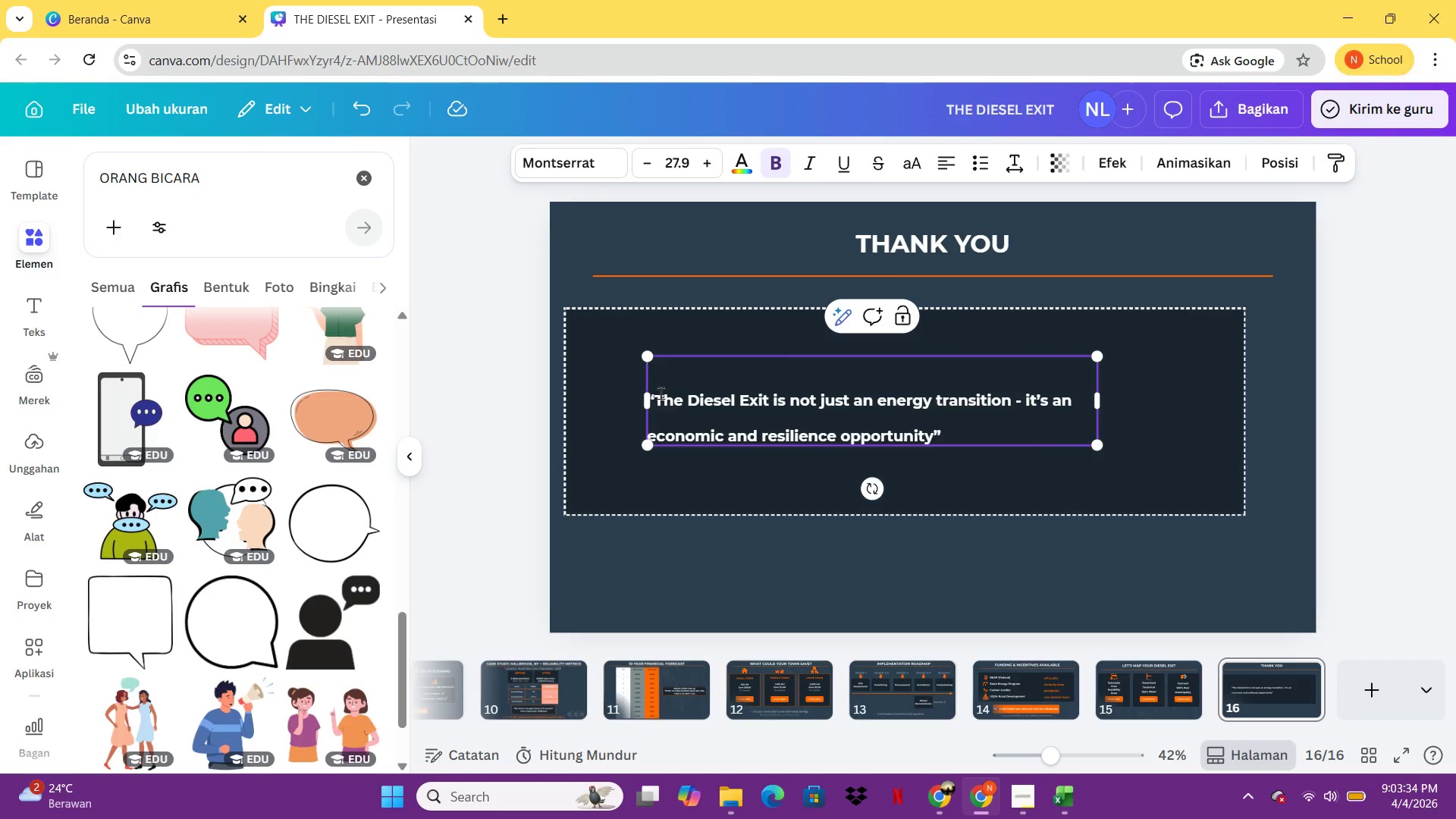 
key(Backspace)
 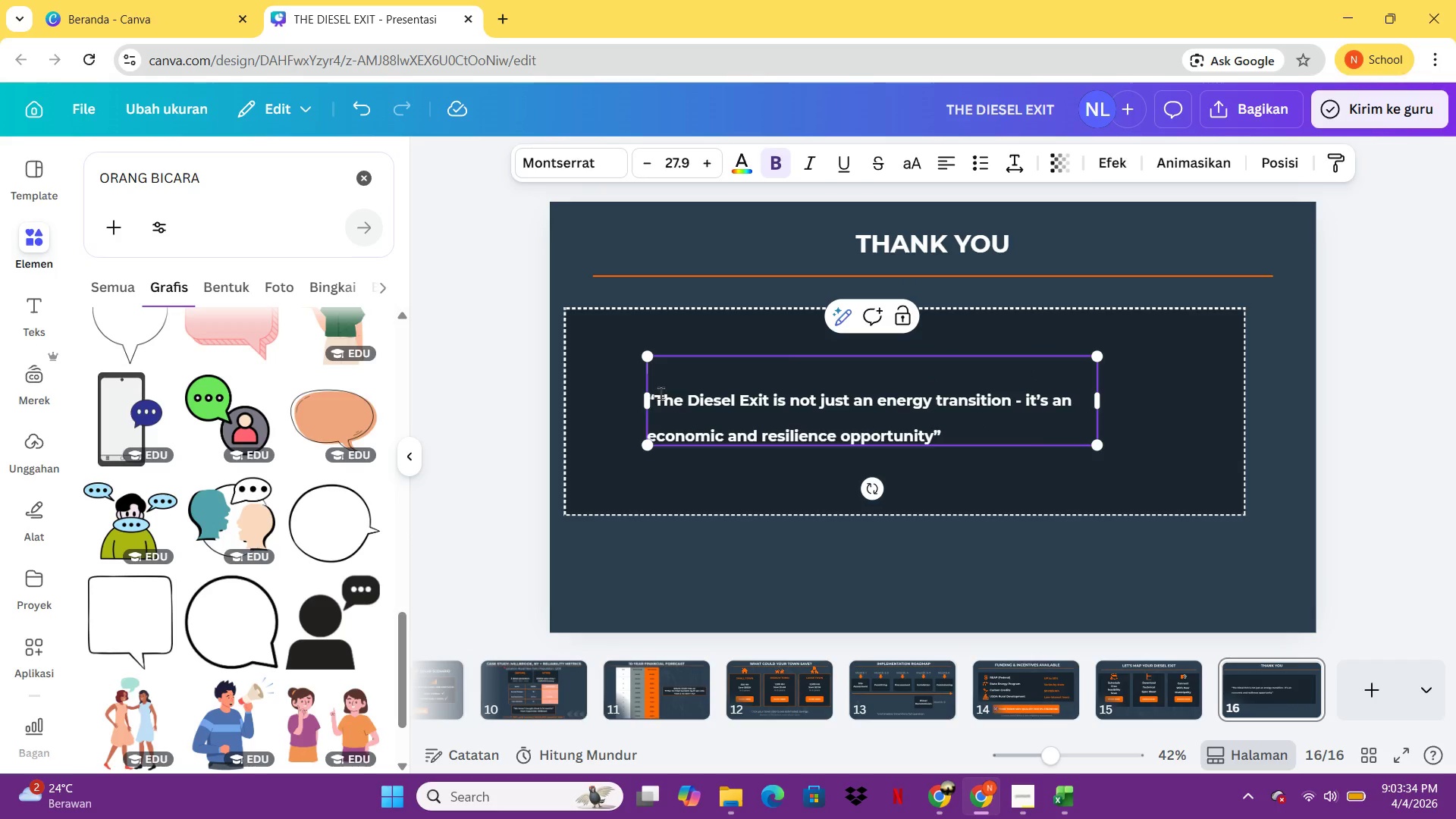 
key(Backspace)
 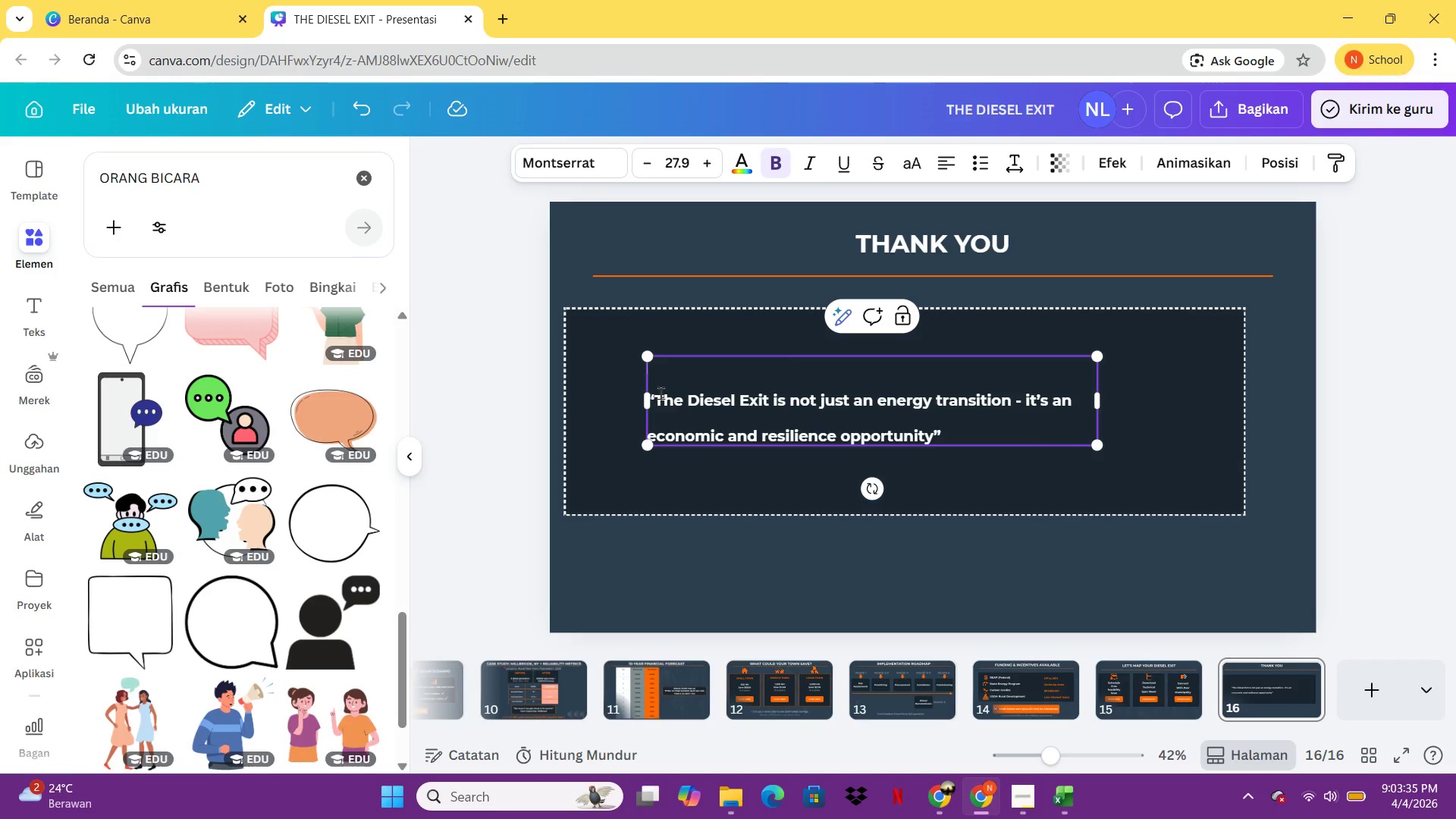 
key(Backspace)
 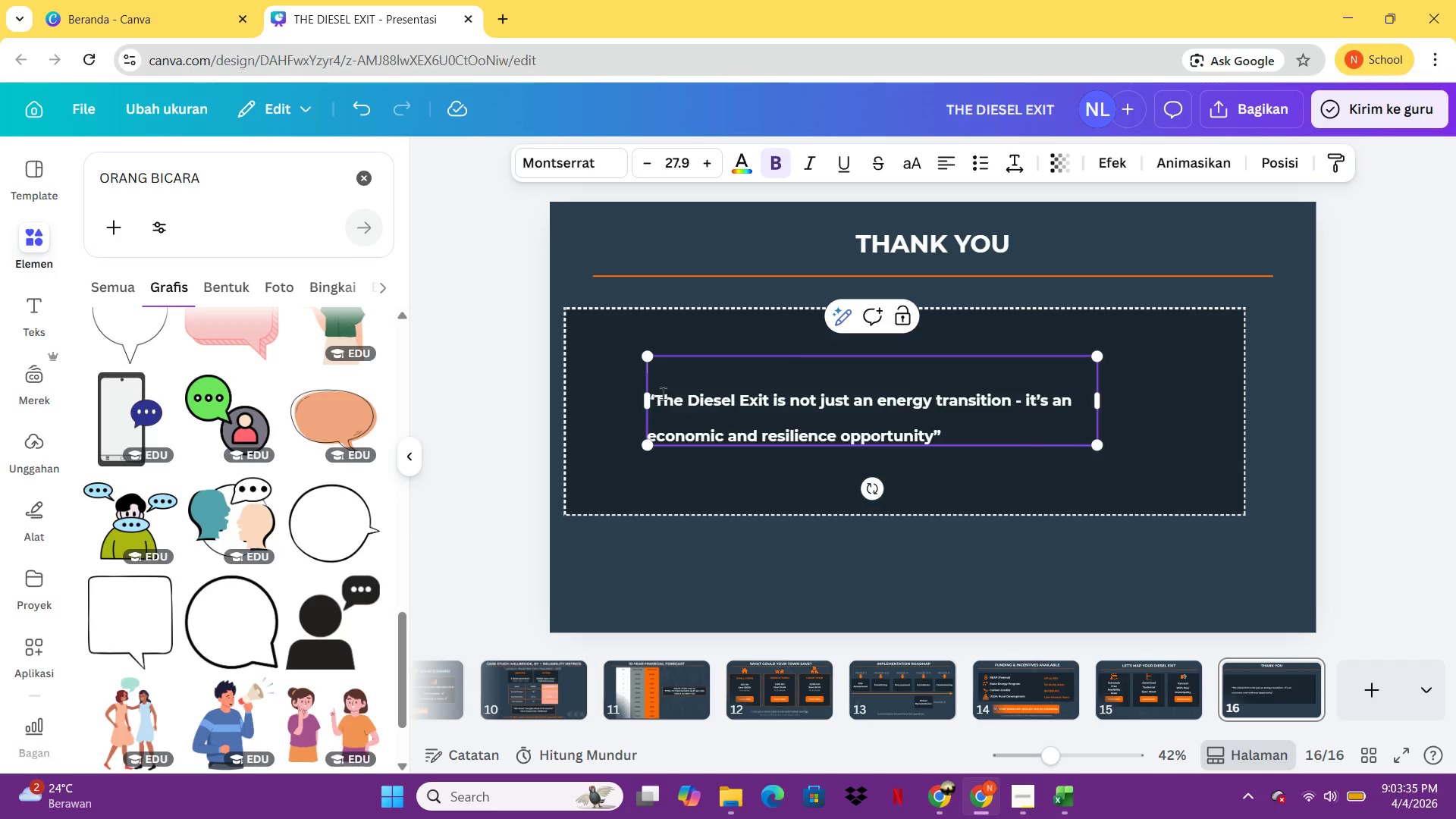 
double_click([687, 389])
 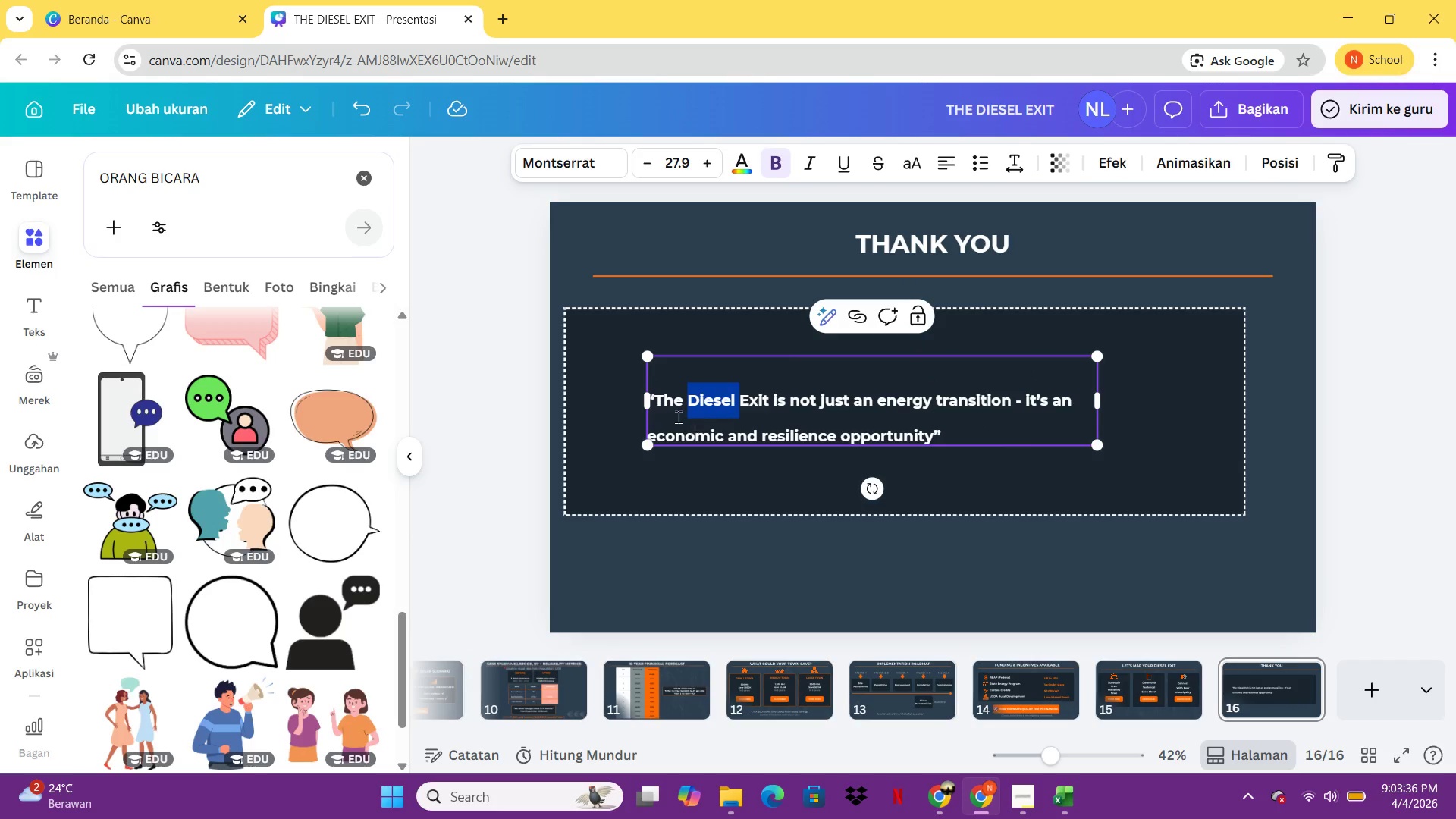 
double_click([678, 416])
 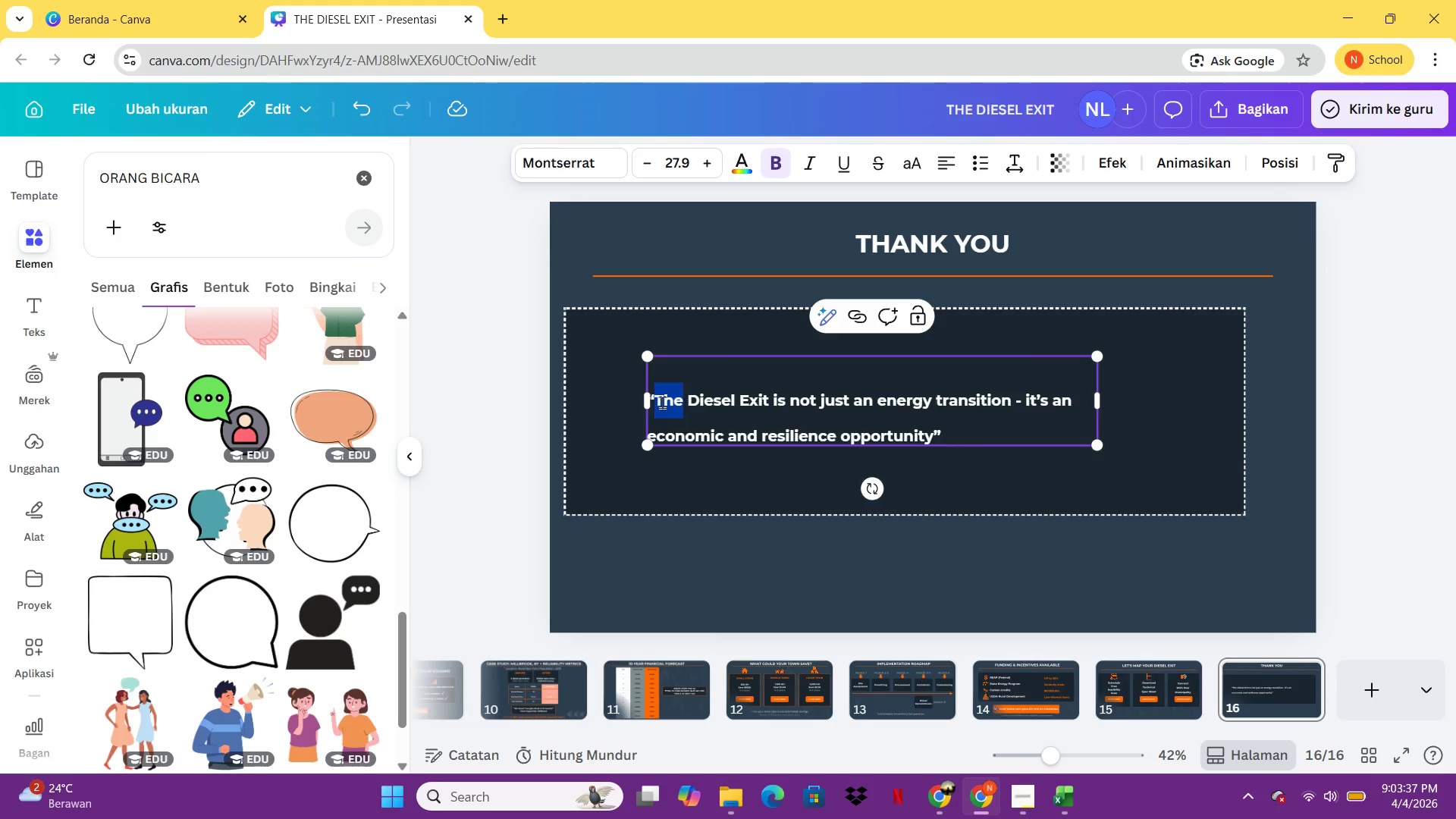 
triple_click([659, 401])
 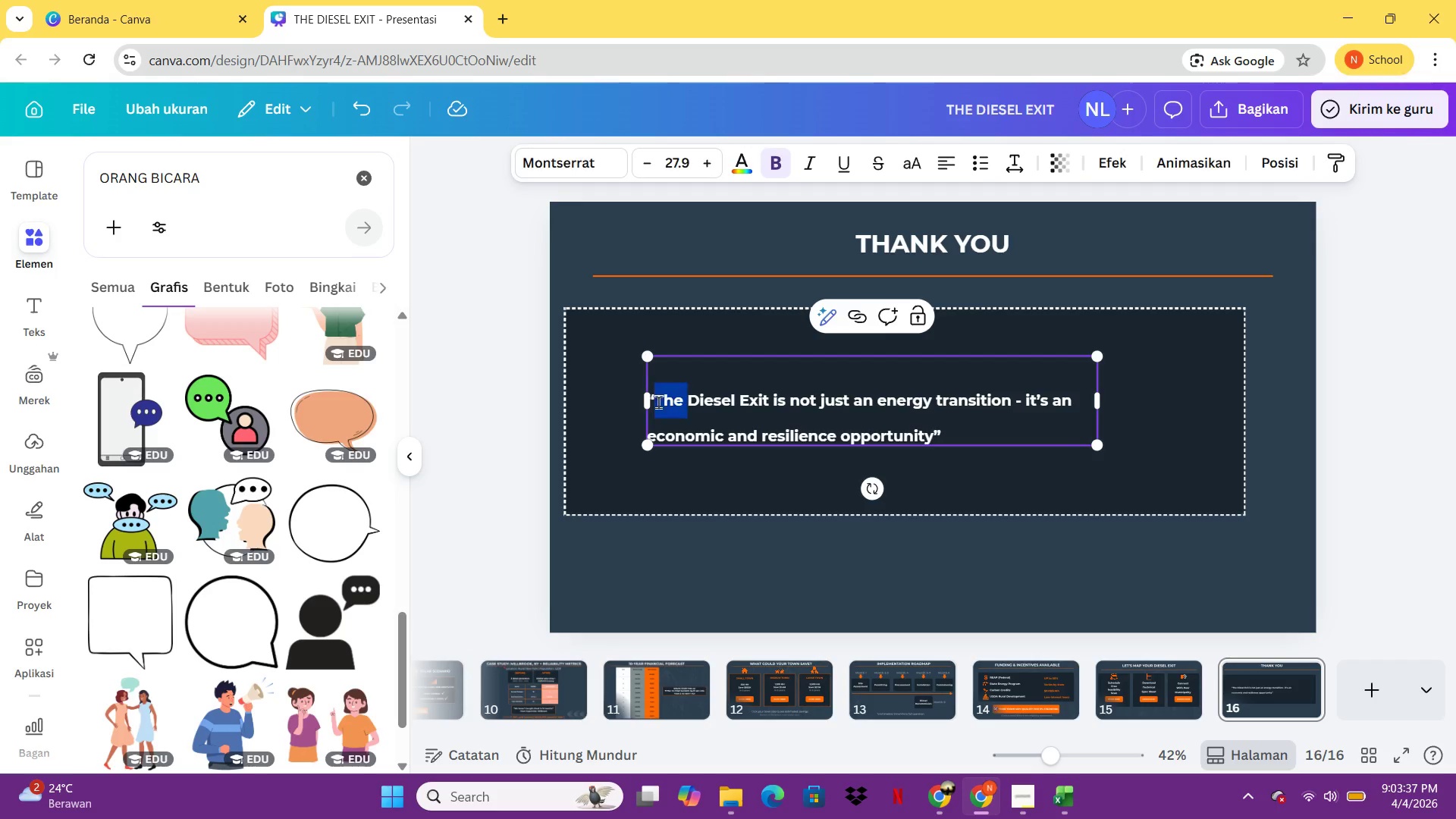 
triple_click([659, 401])
 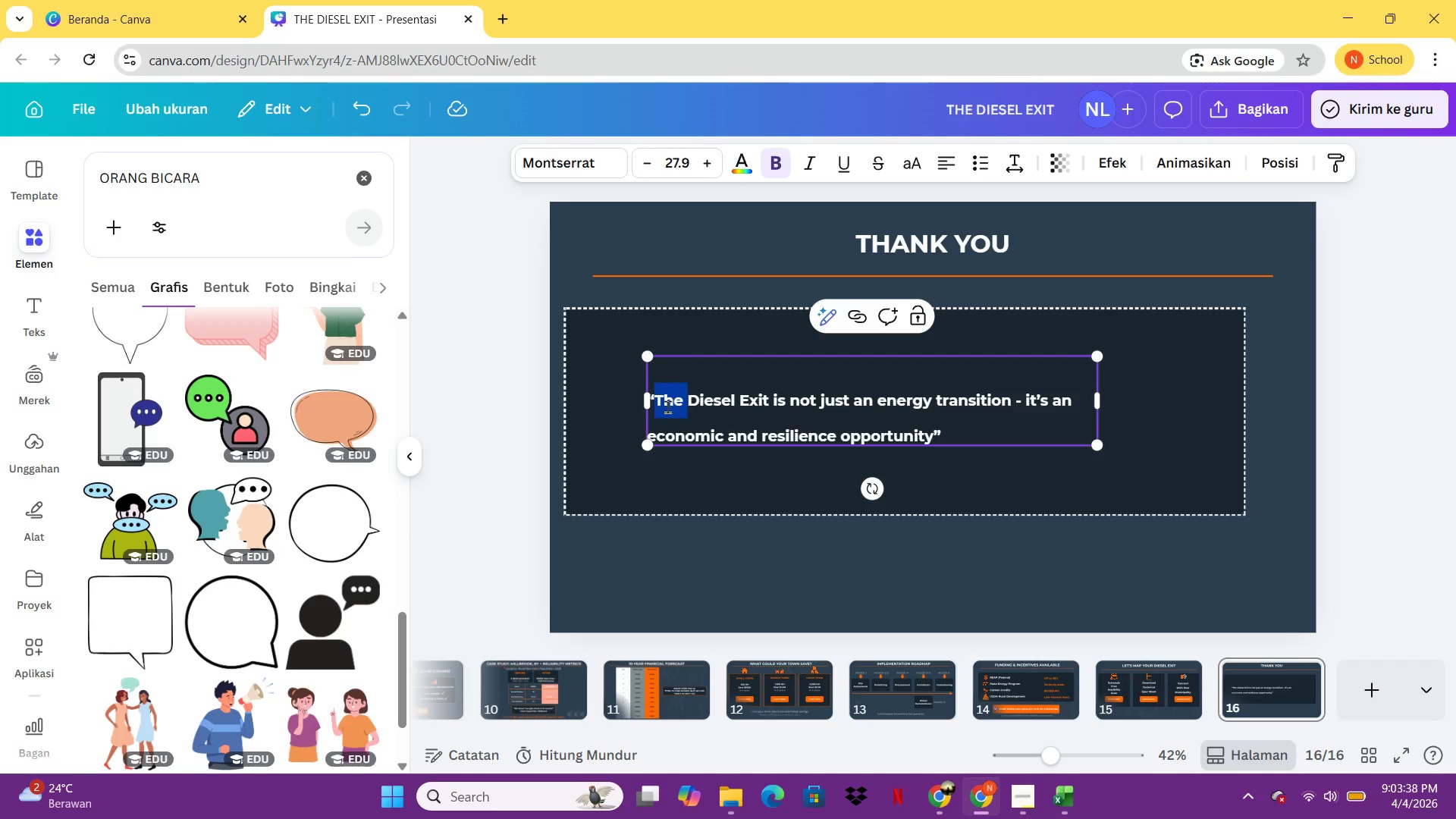 
double_click([667, 406])
 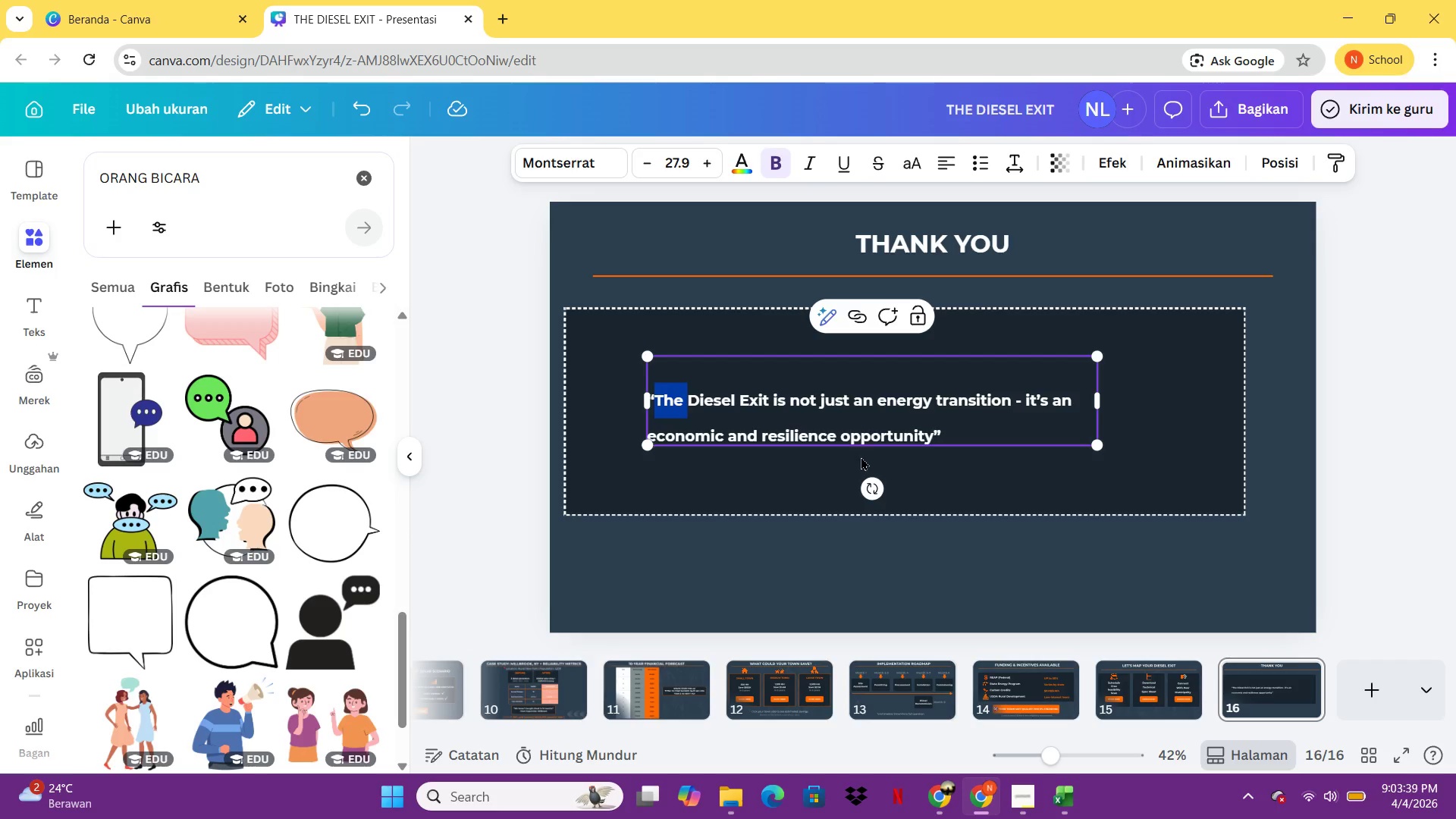 
double_click([861, 457])
 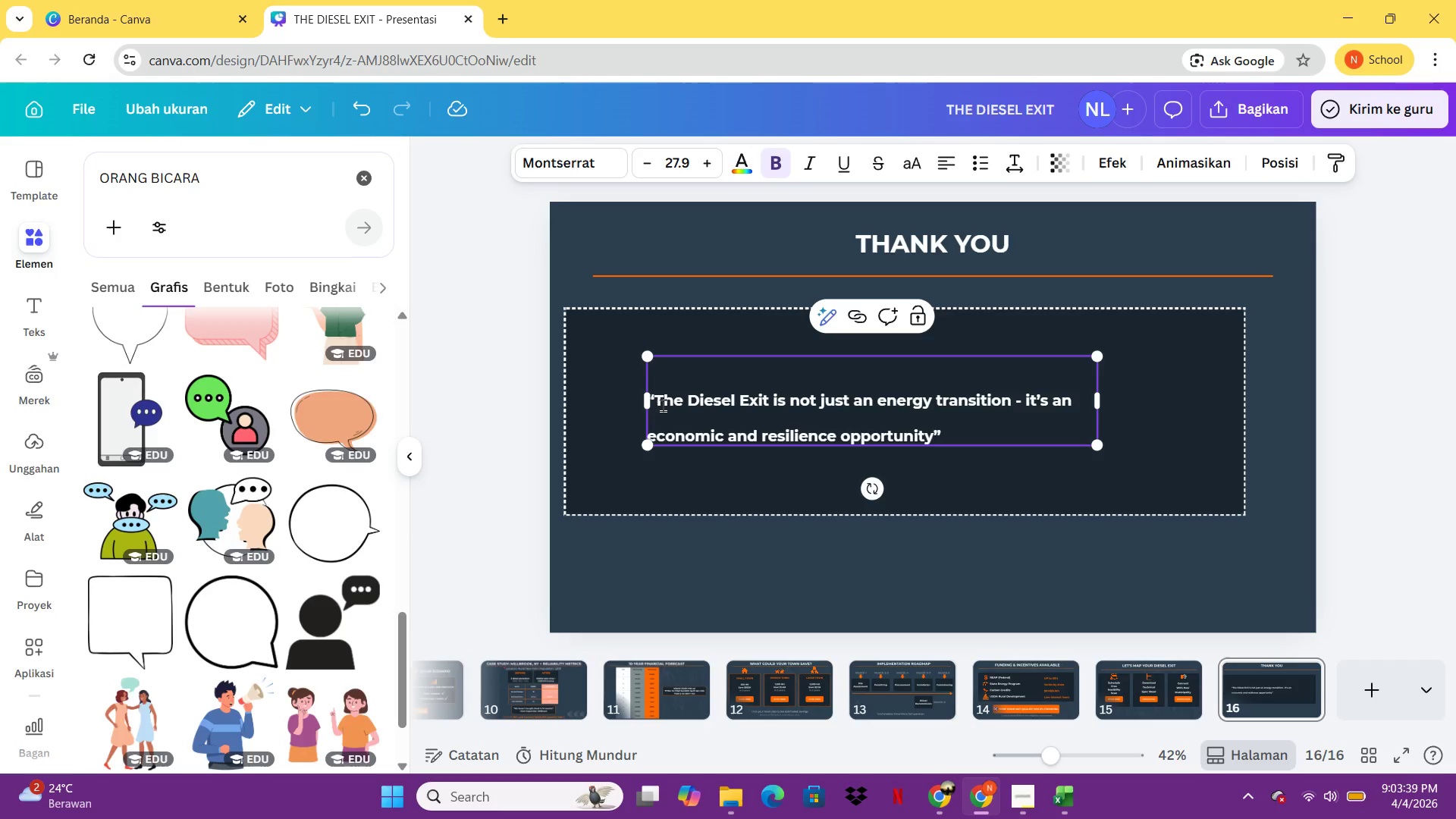 
double_click([663, 405])
 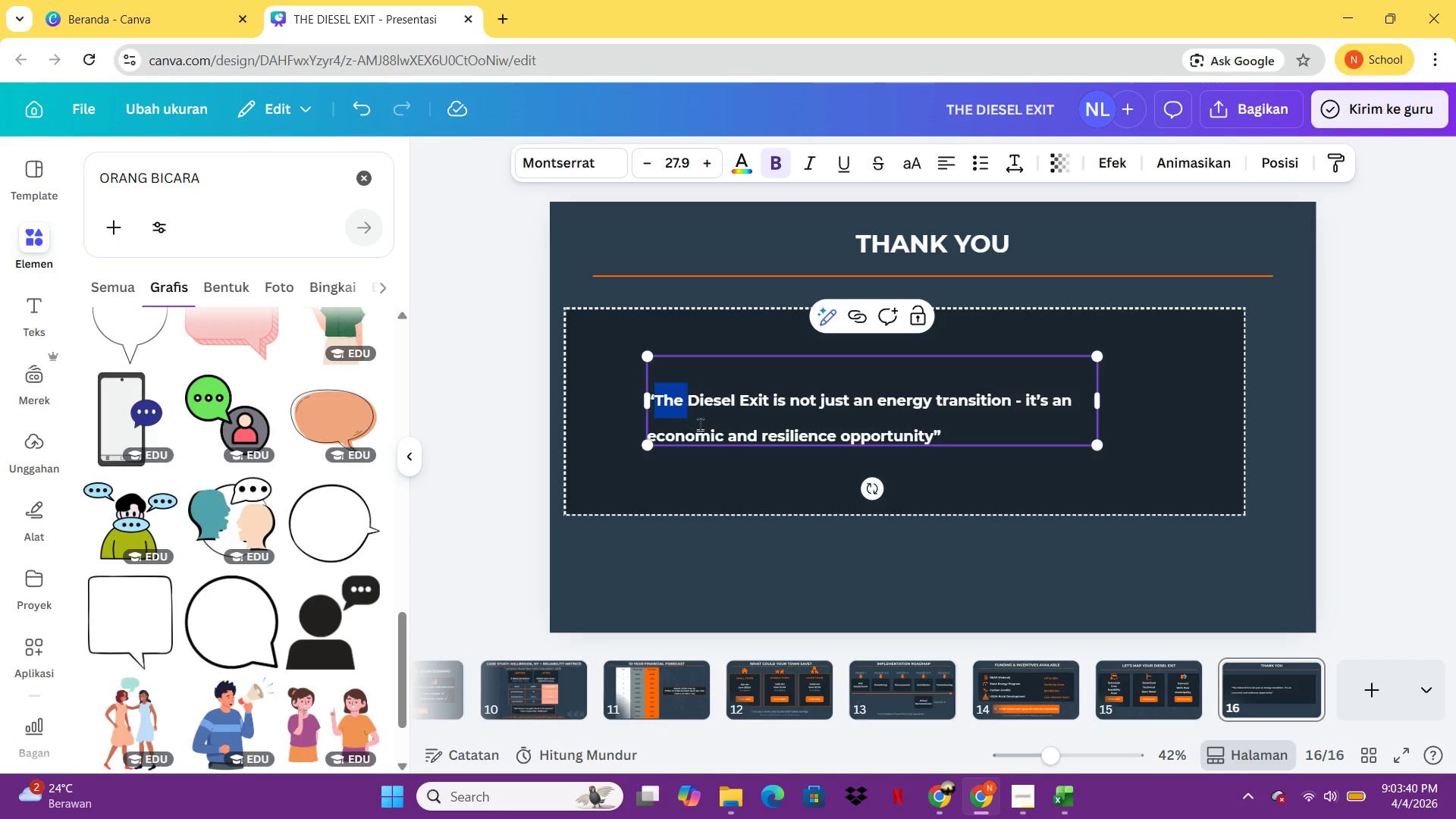 
triple_click([700, 424])
 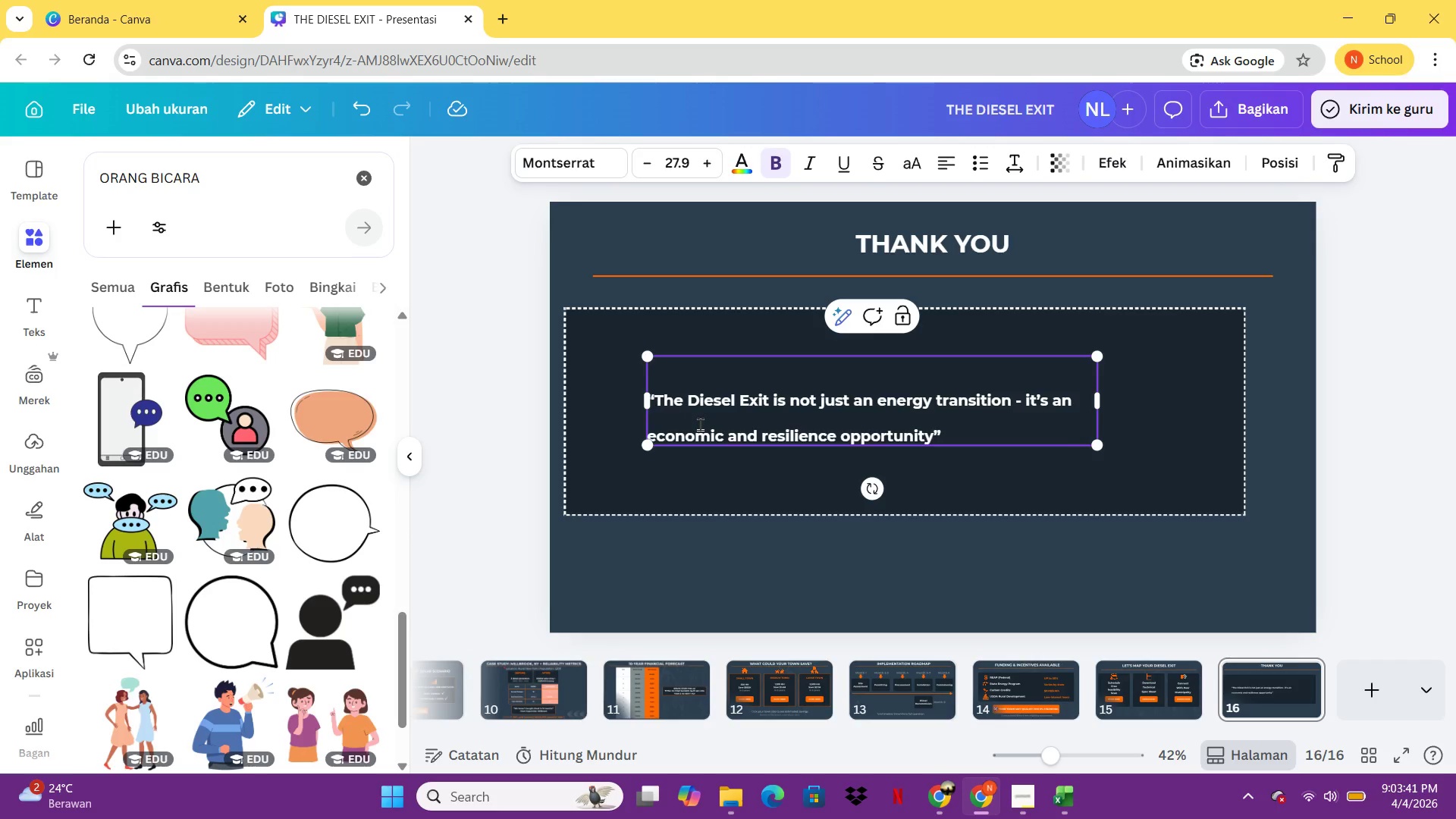 
key(ArrowUp)
 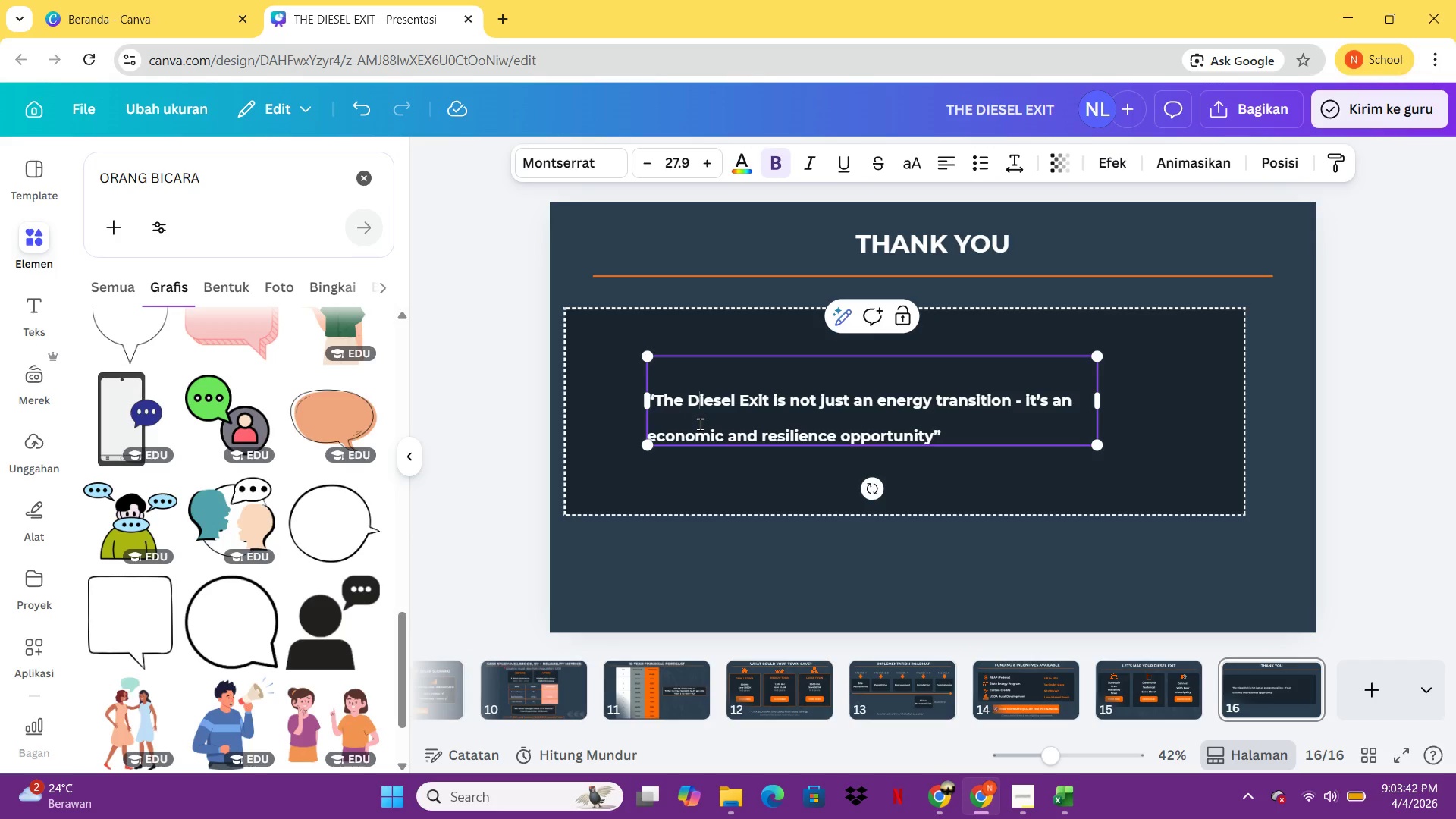 
key(ArrowLeft)
 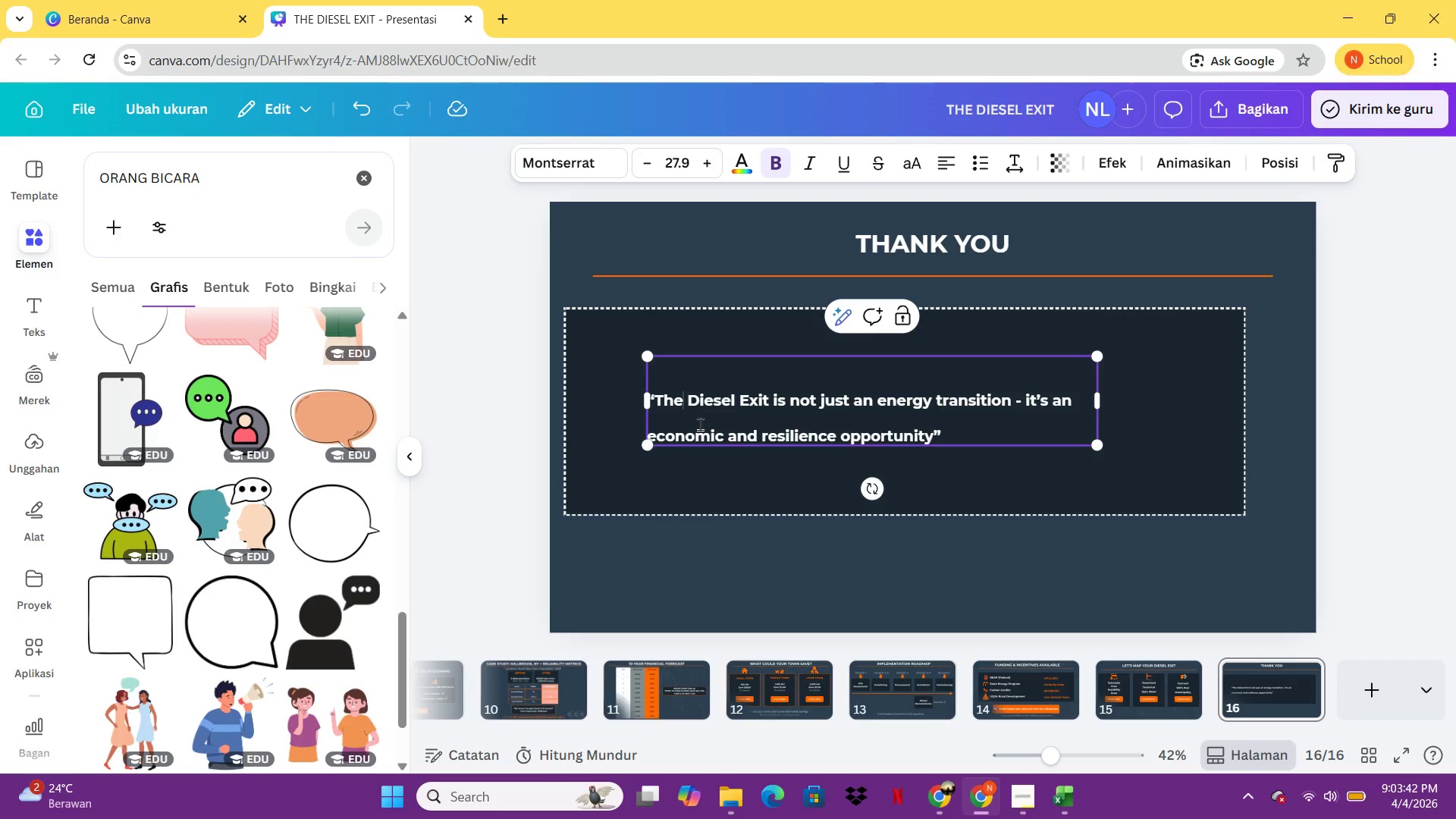 
key(ArrowLeft)
 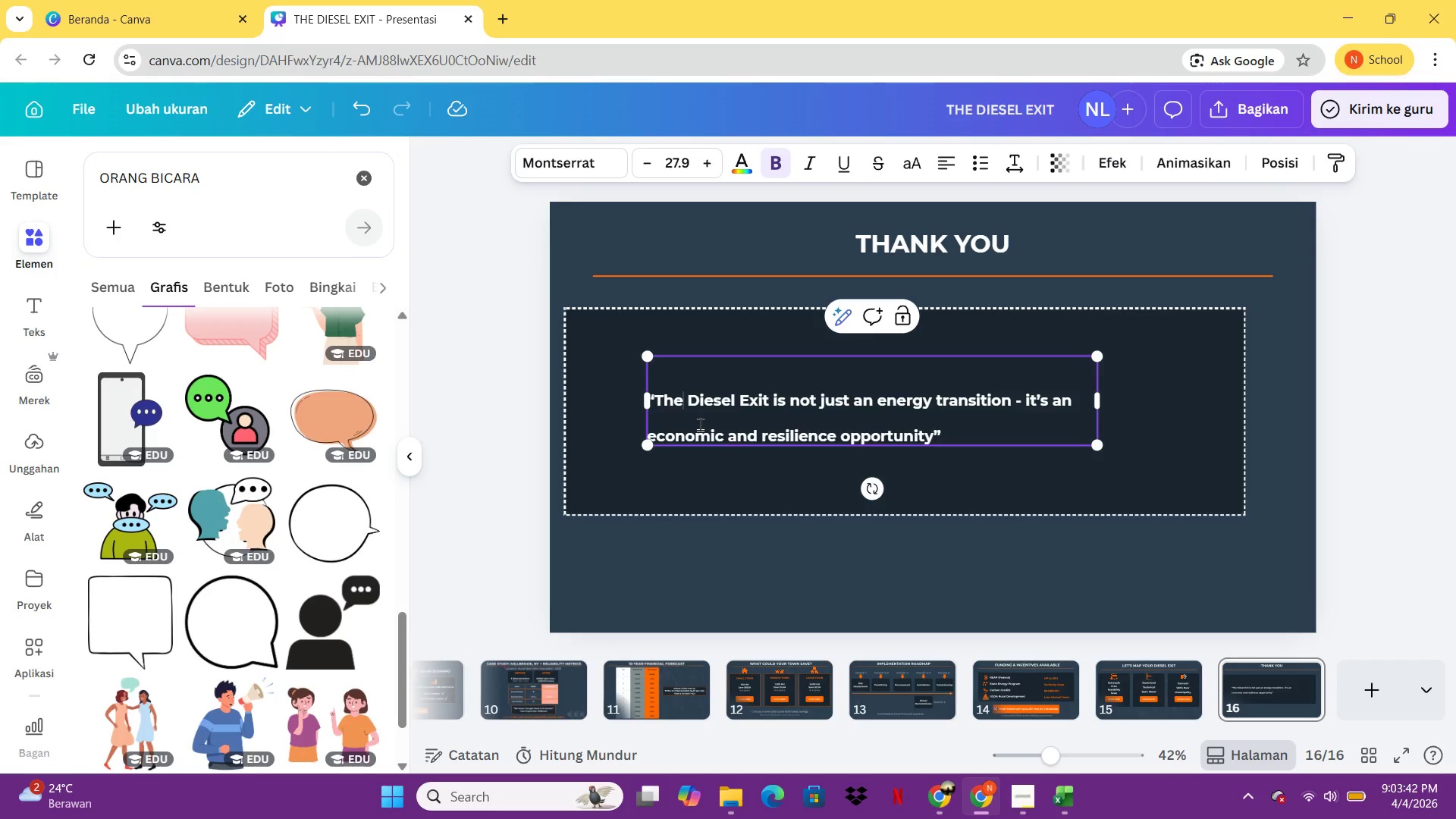 
key(ArrowLeft)
 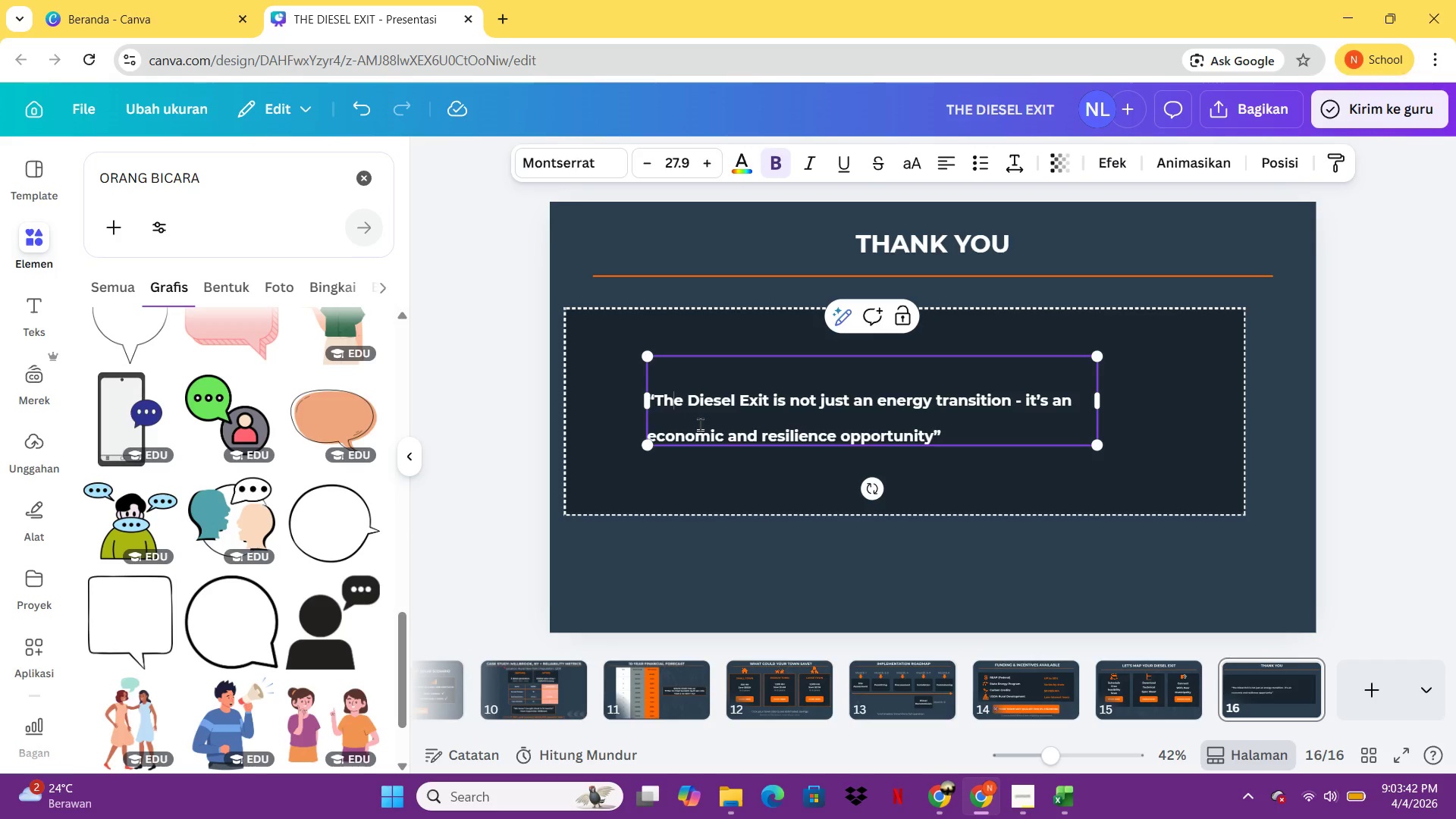 
key(ArrowLeft)
 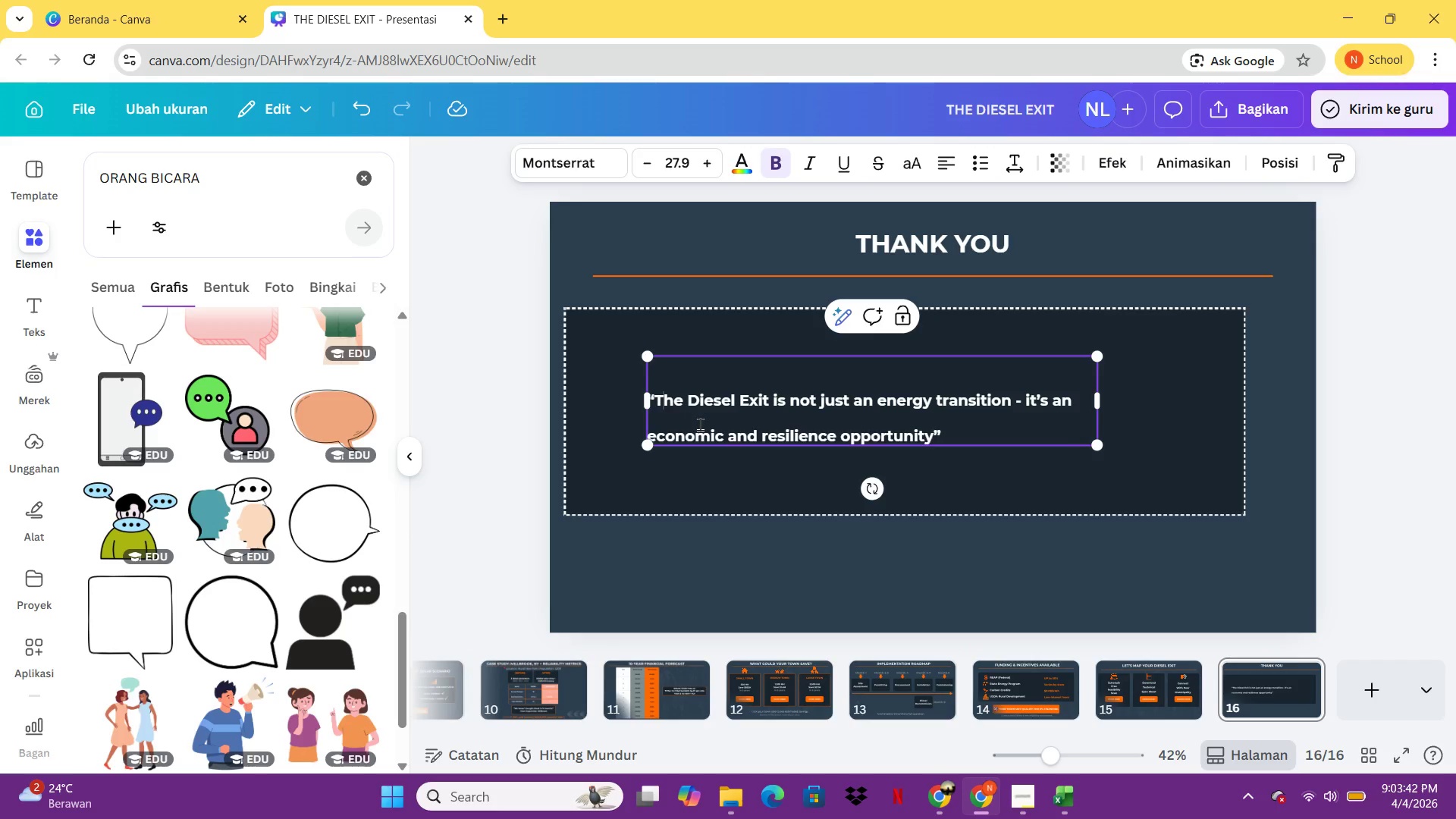 
key(ArrowLeft)
 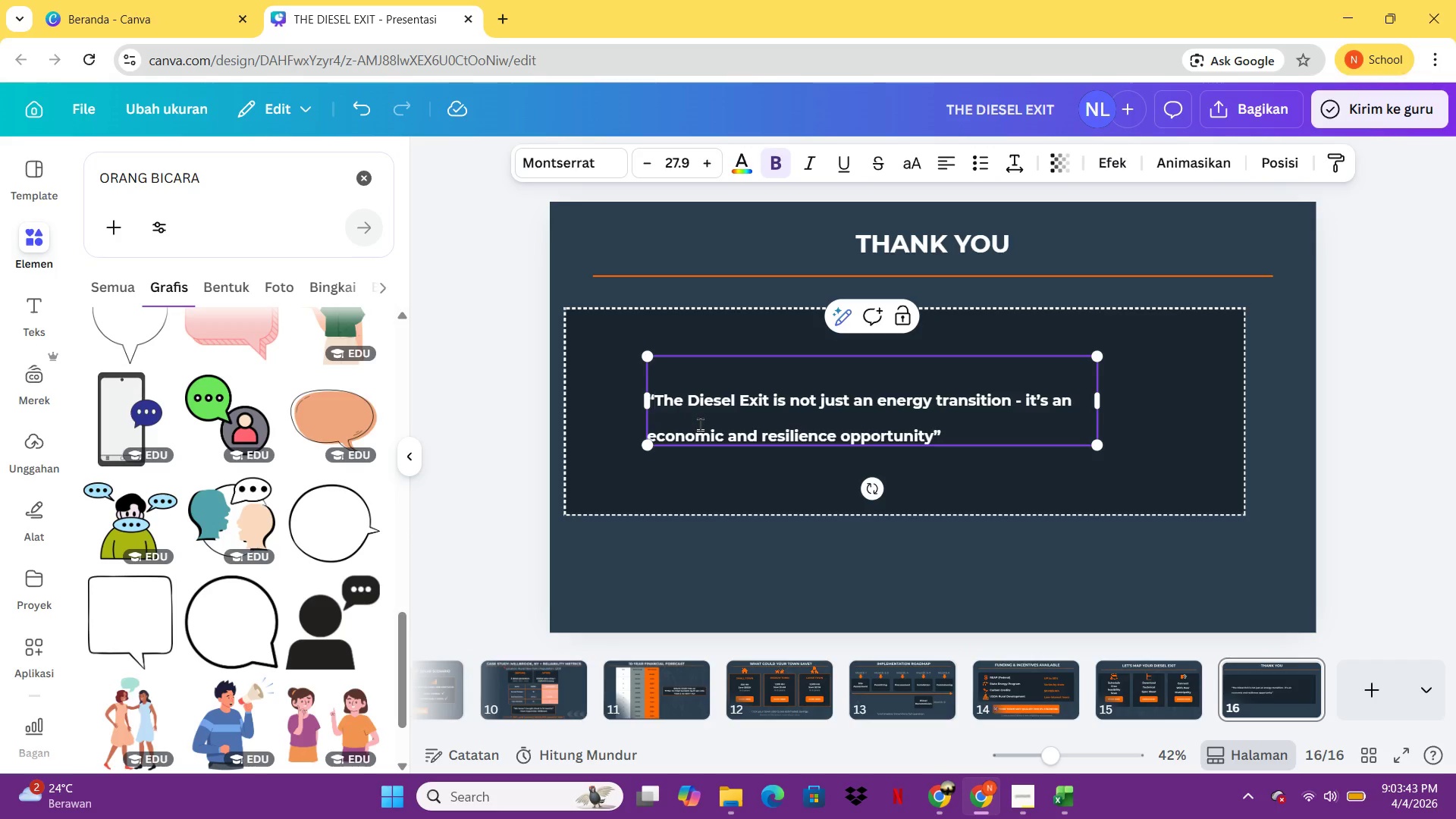 
key(Backspace)
 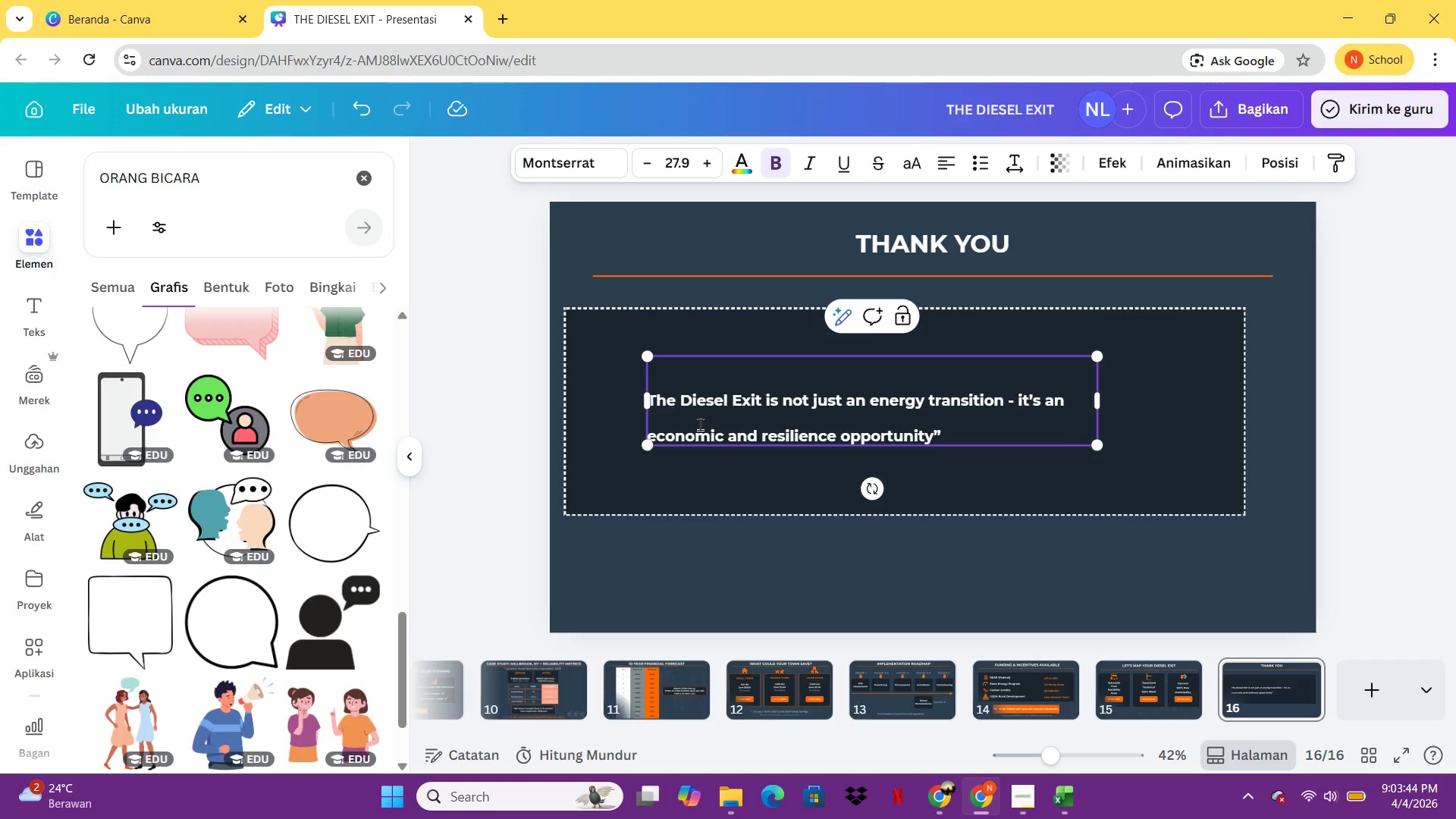 
key(Control+Z)
 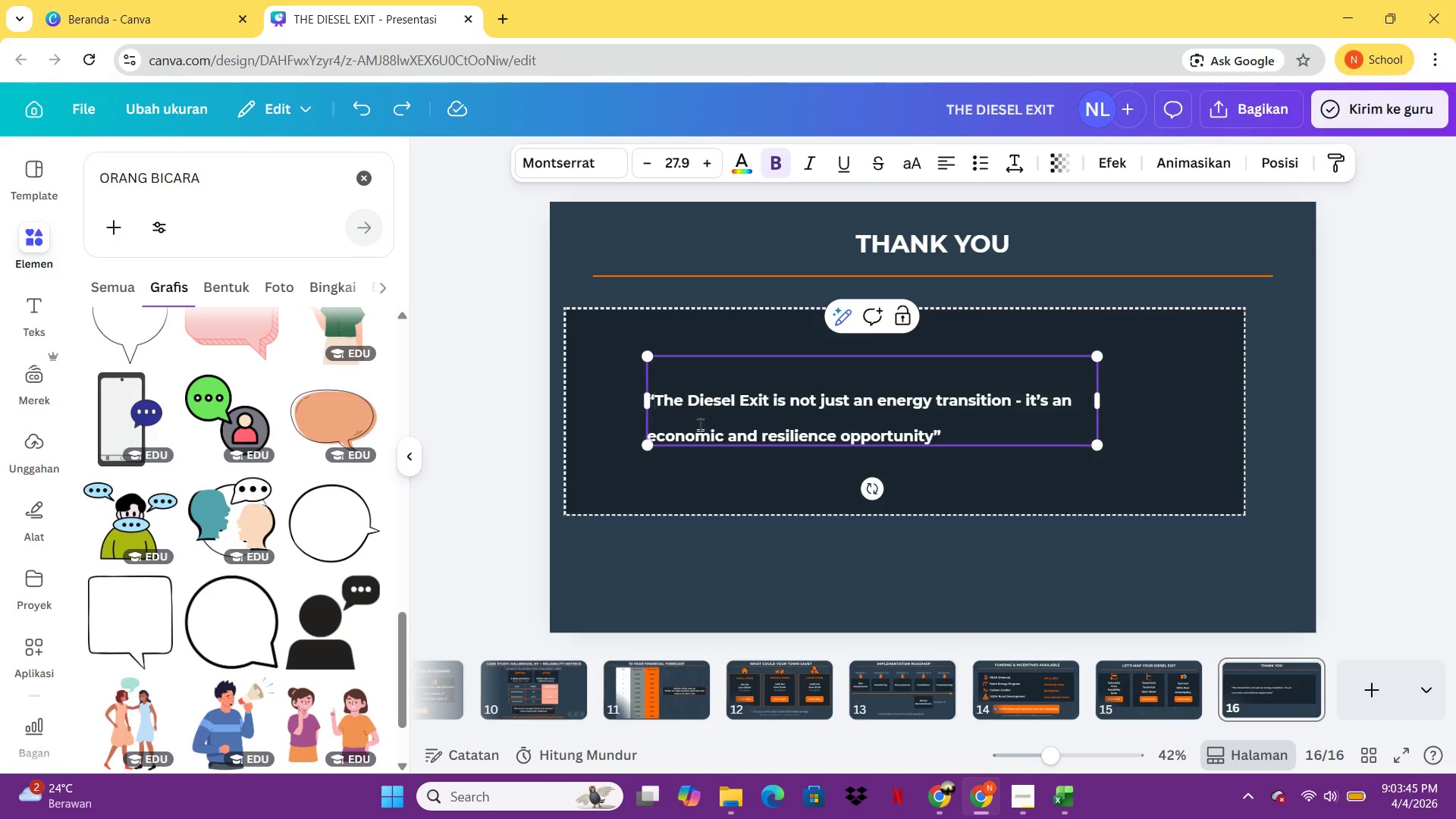 
key(Control+Z)
 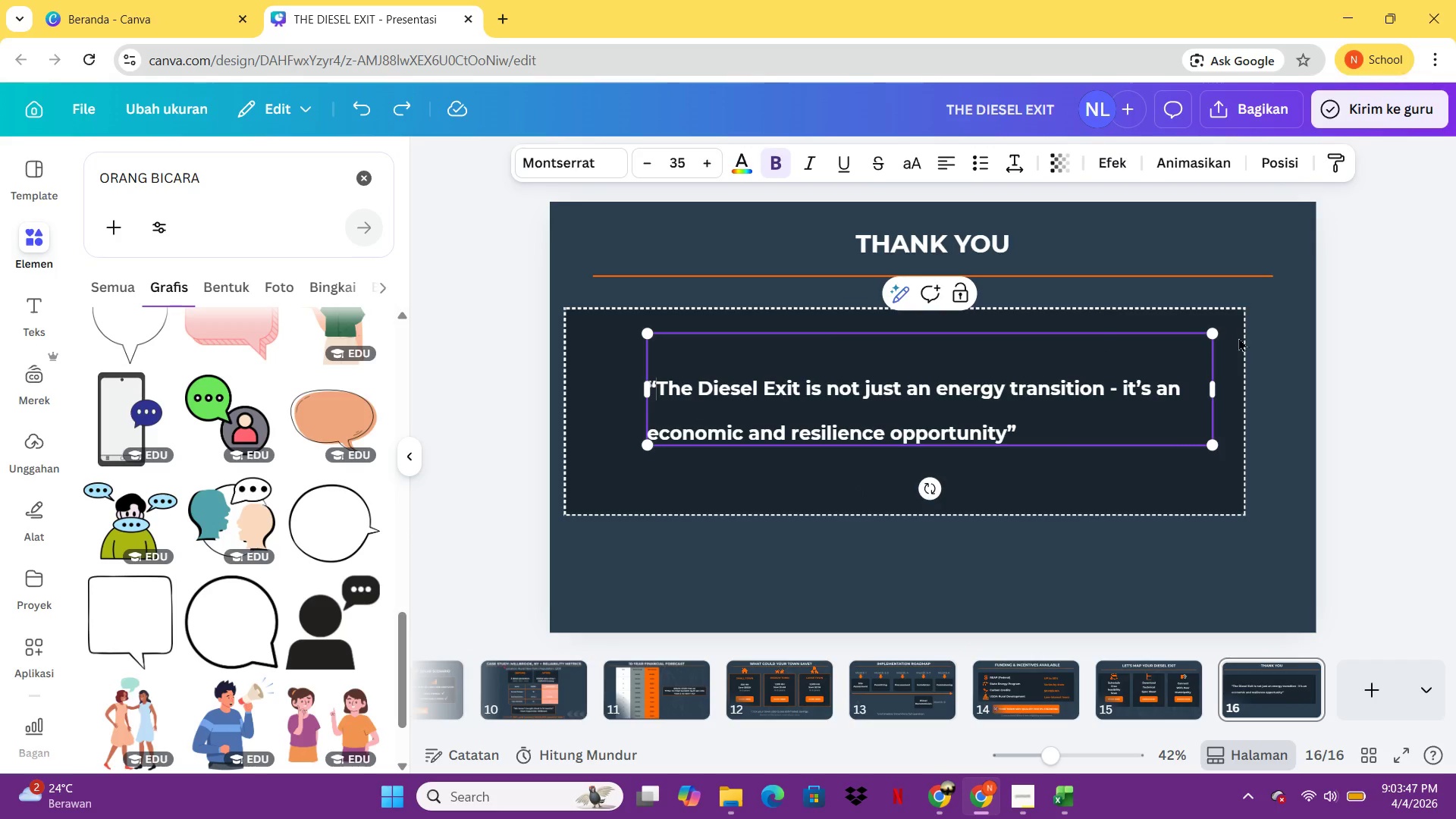 
left_click_drag(start_coordinate=[1216, 337], to_coordinate=[1208, 391])
 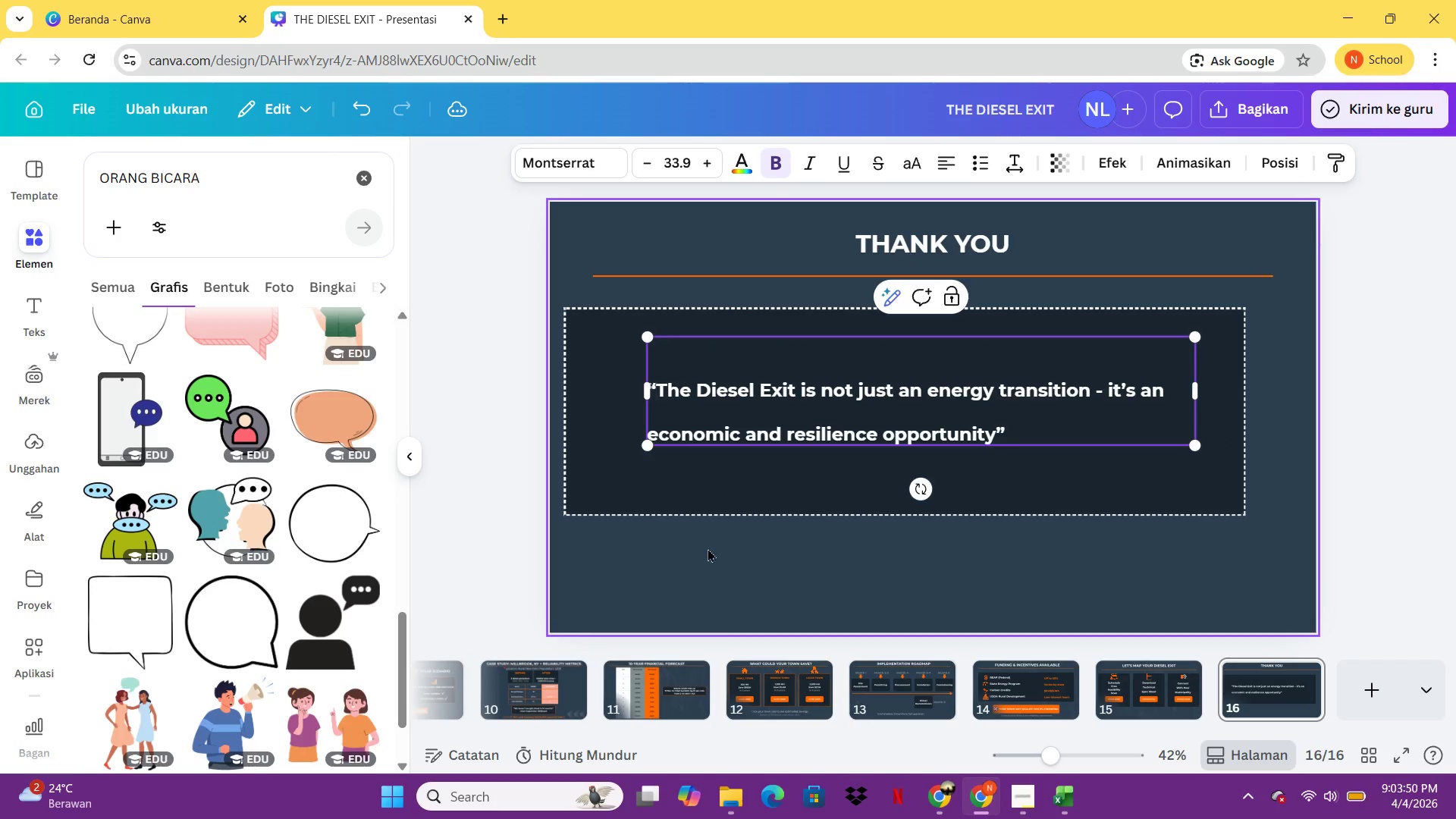 
left_click([1208, 391])
 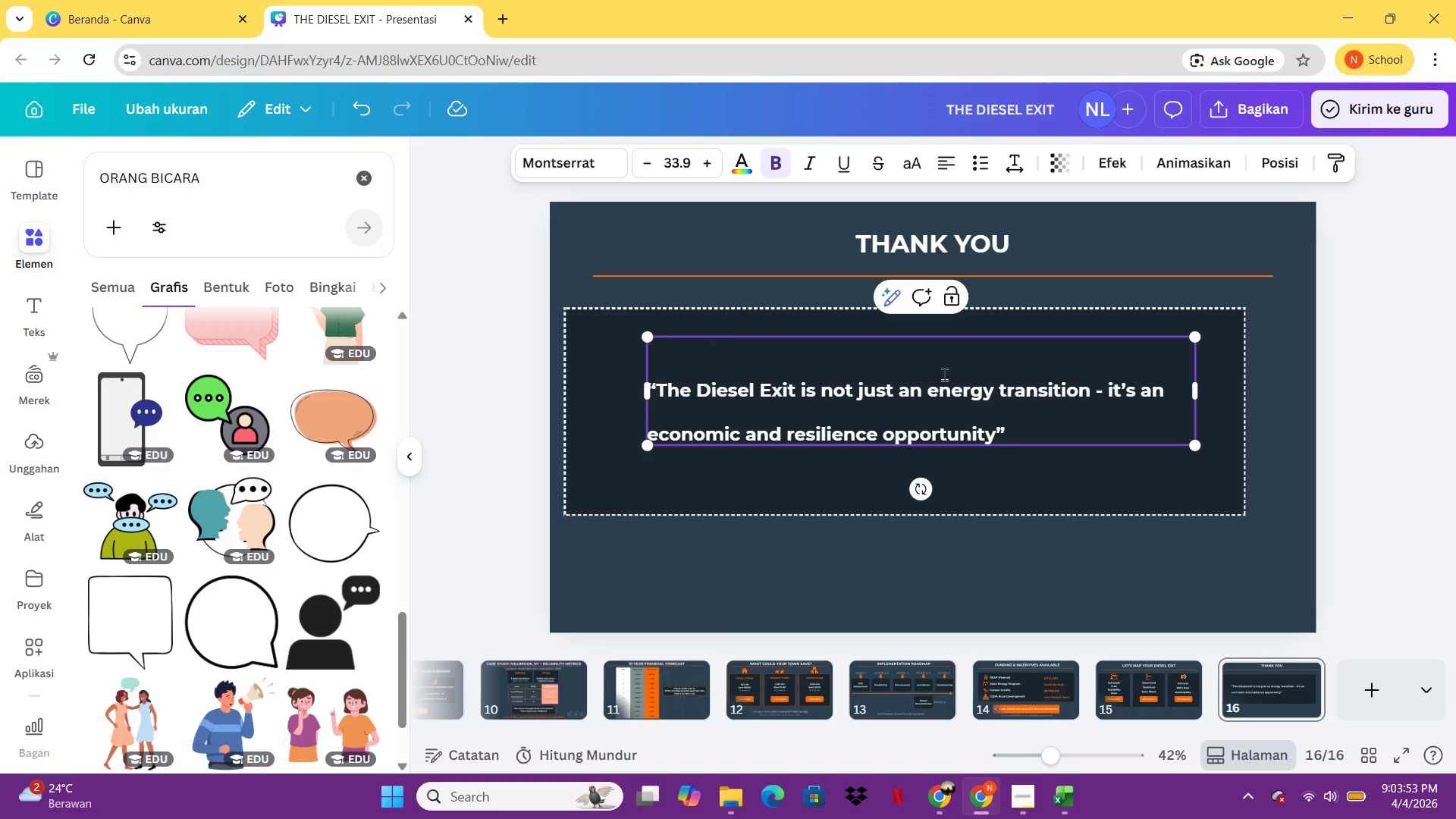 
double_click([1348, 383])
 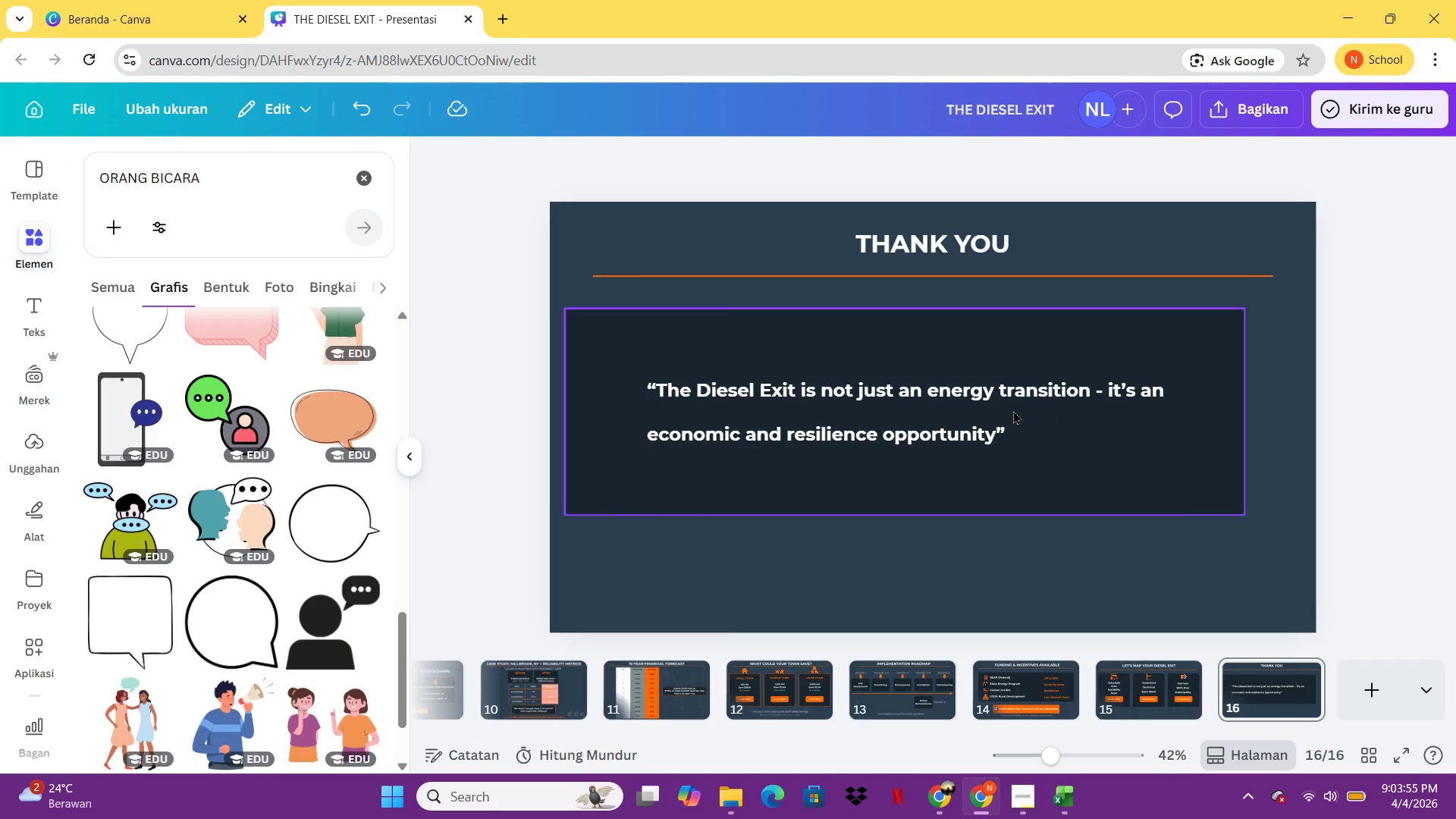 
left_click_drag(start_coordinate=[921, 421], to_coordinate=[945, 414])
 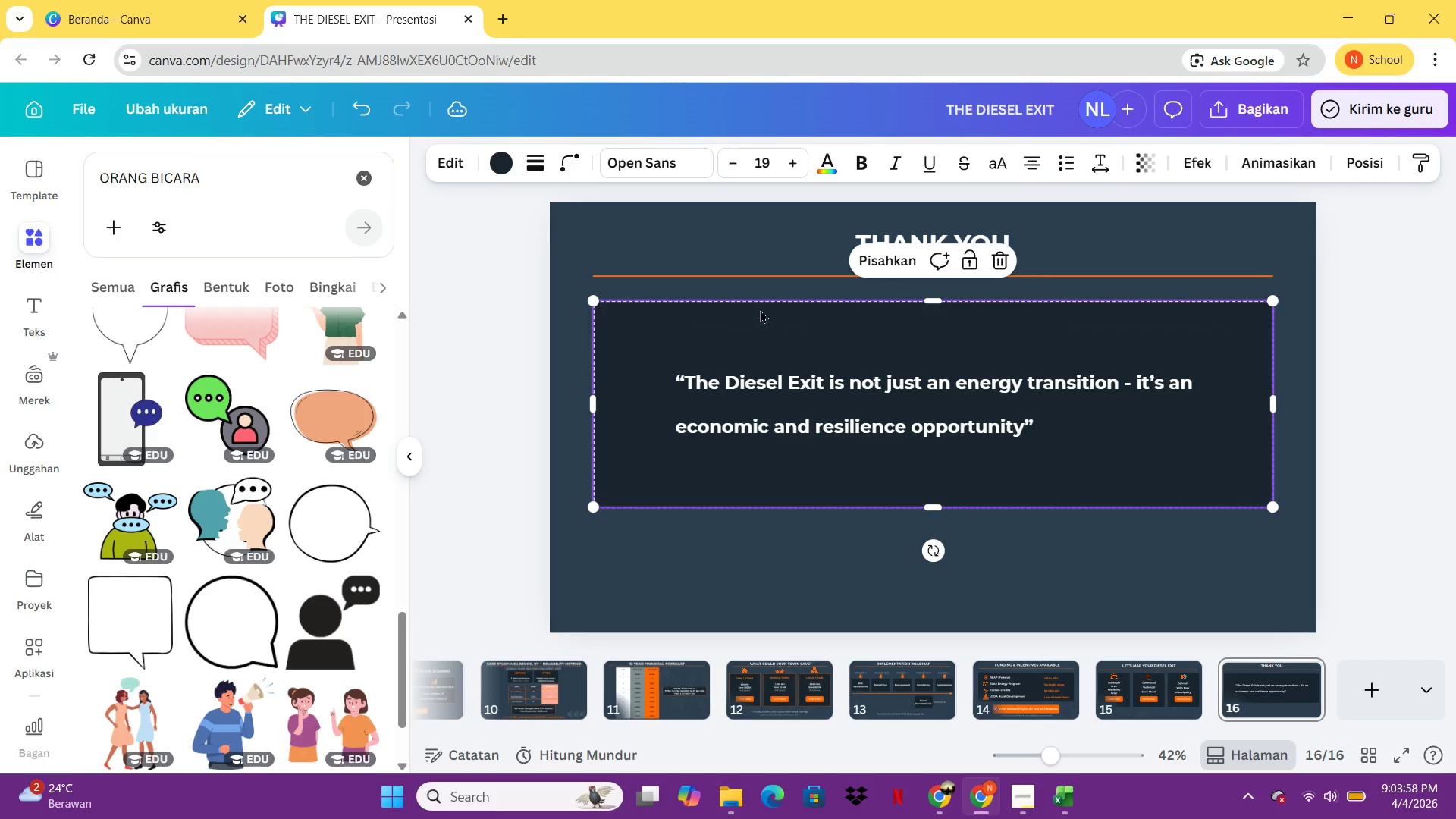 
left_click([945, 414])
 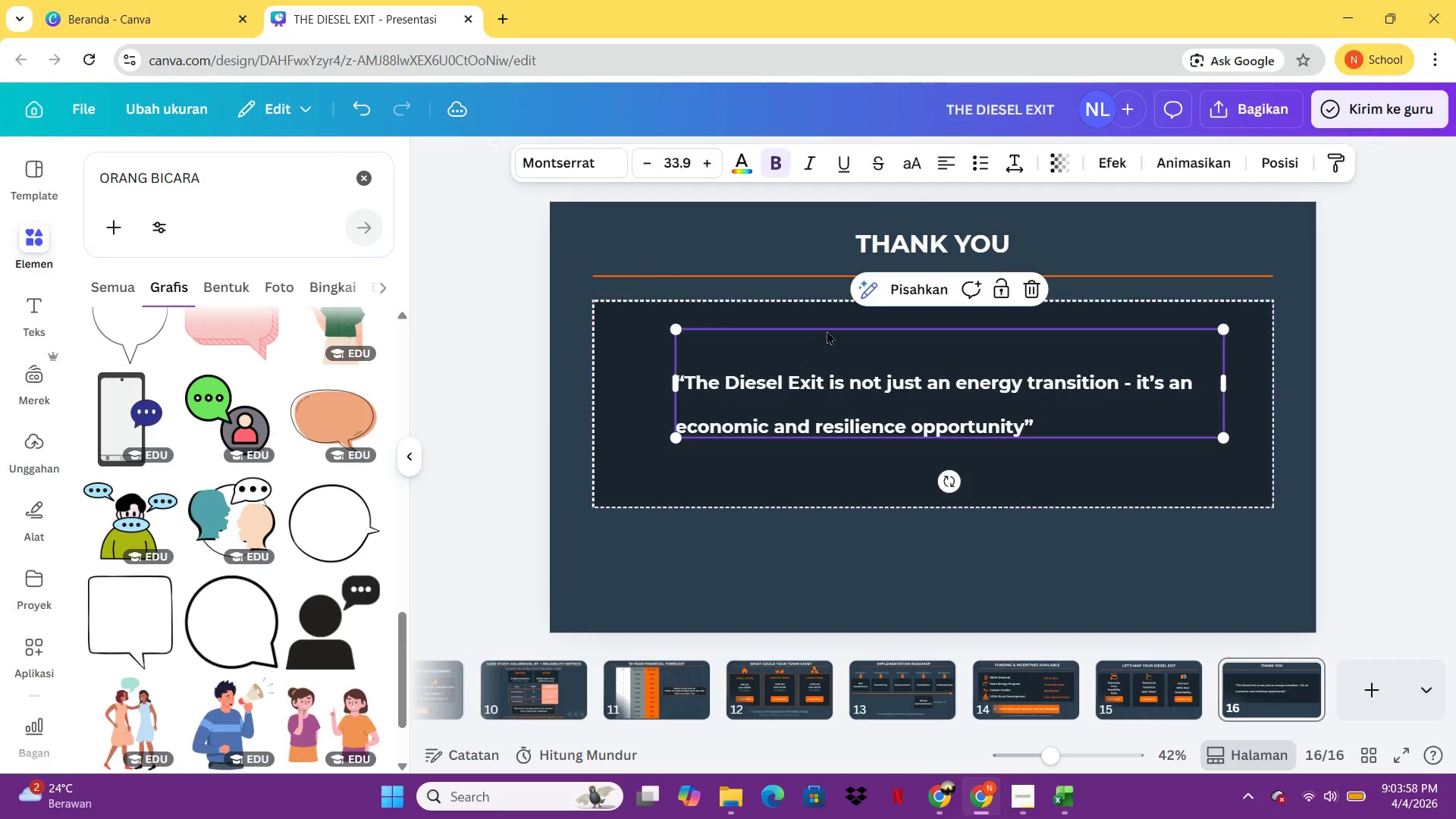 
double_click([808, 315])
 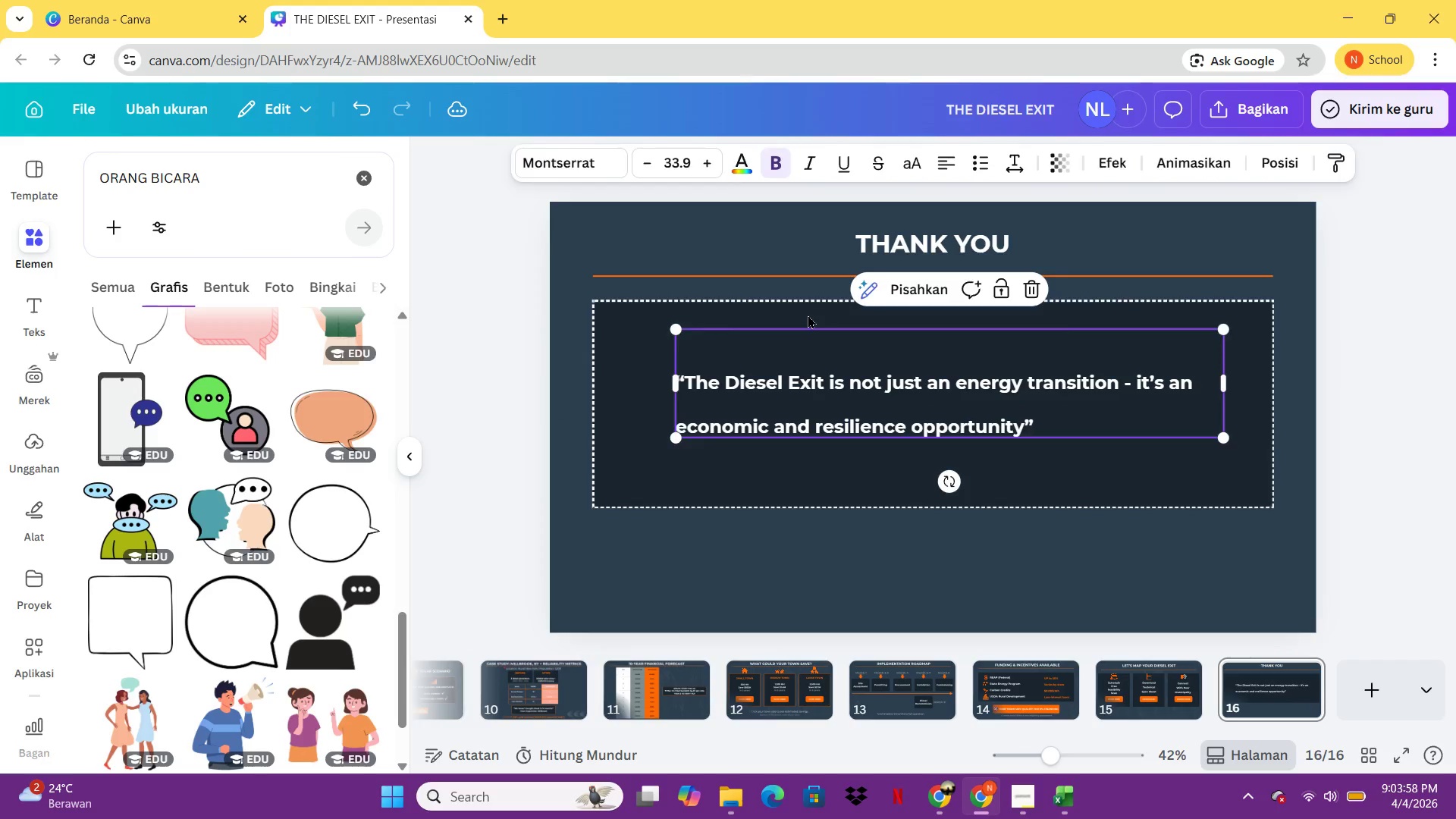 
triple_click([808, 315])
 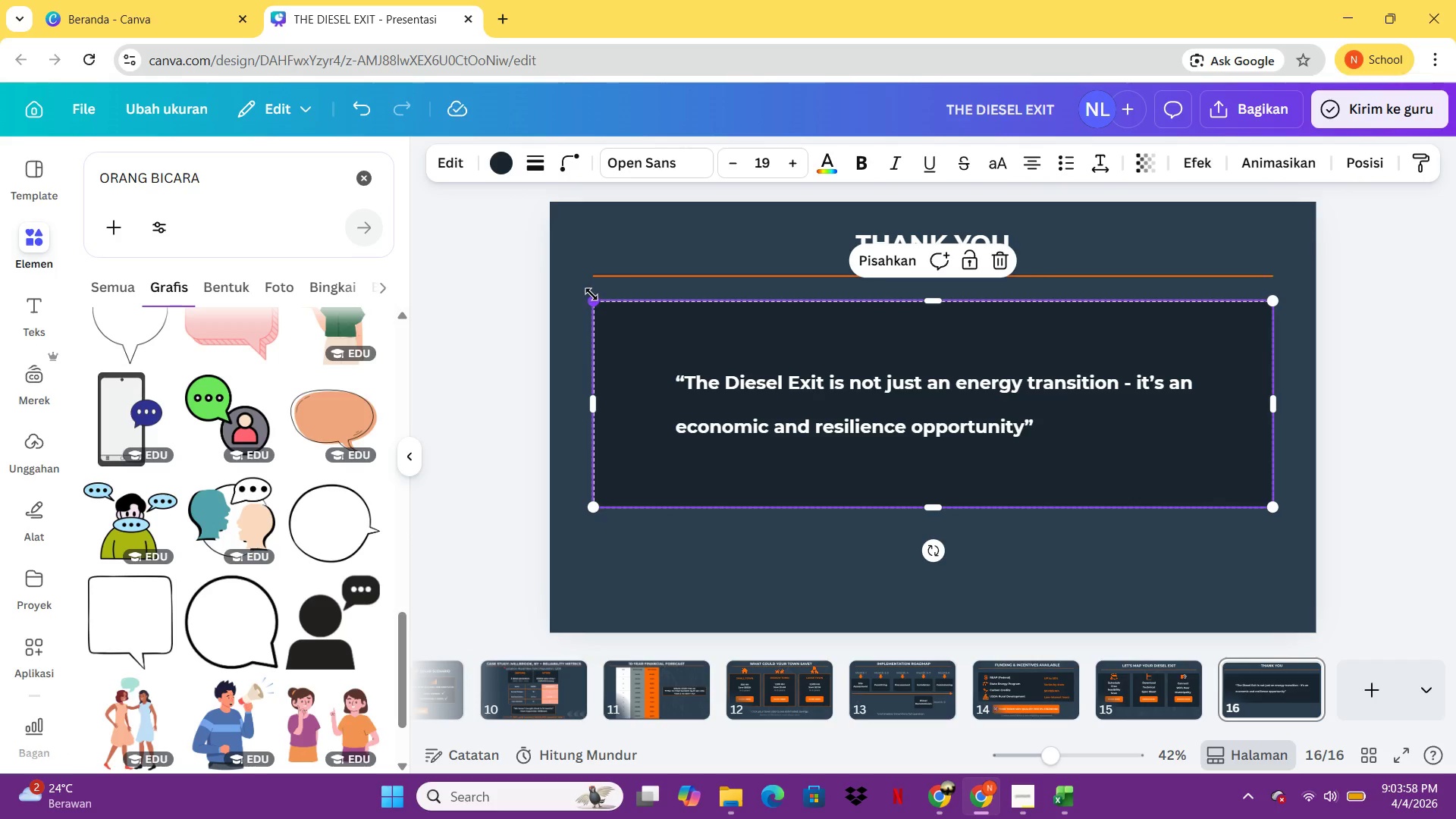 
left_click_drag(start_coordinate=[600, 302], to_coordinate=[661, 357])
 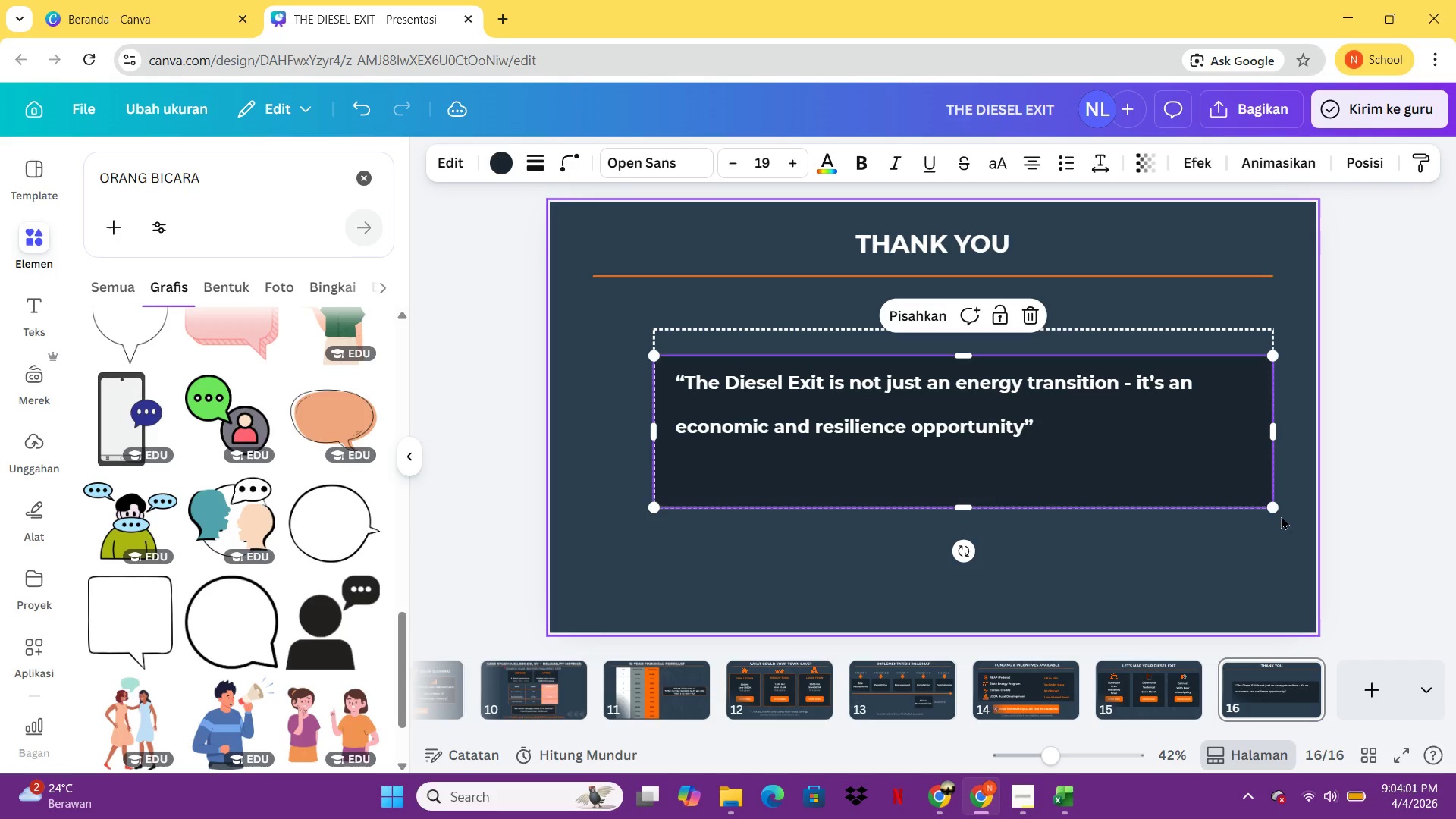 
double_click([661, 357])
 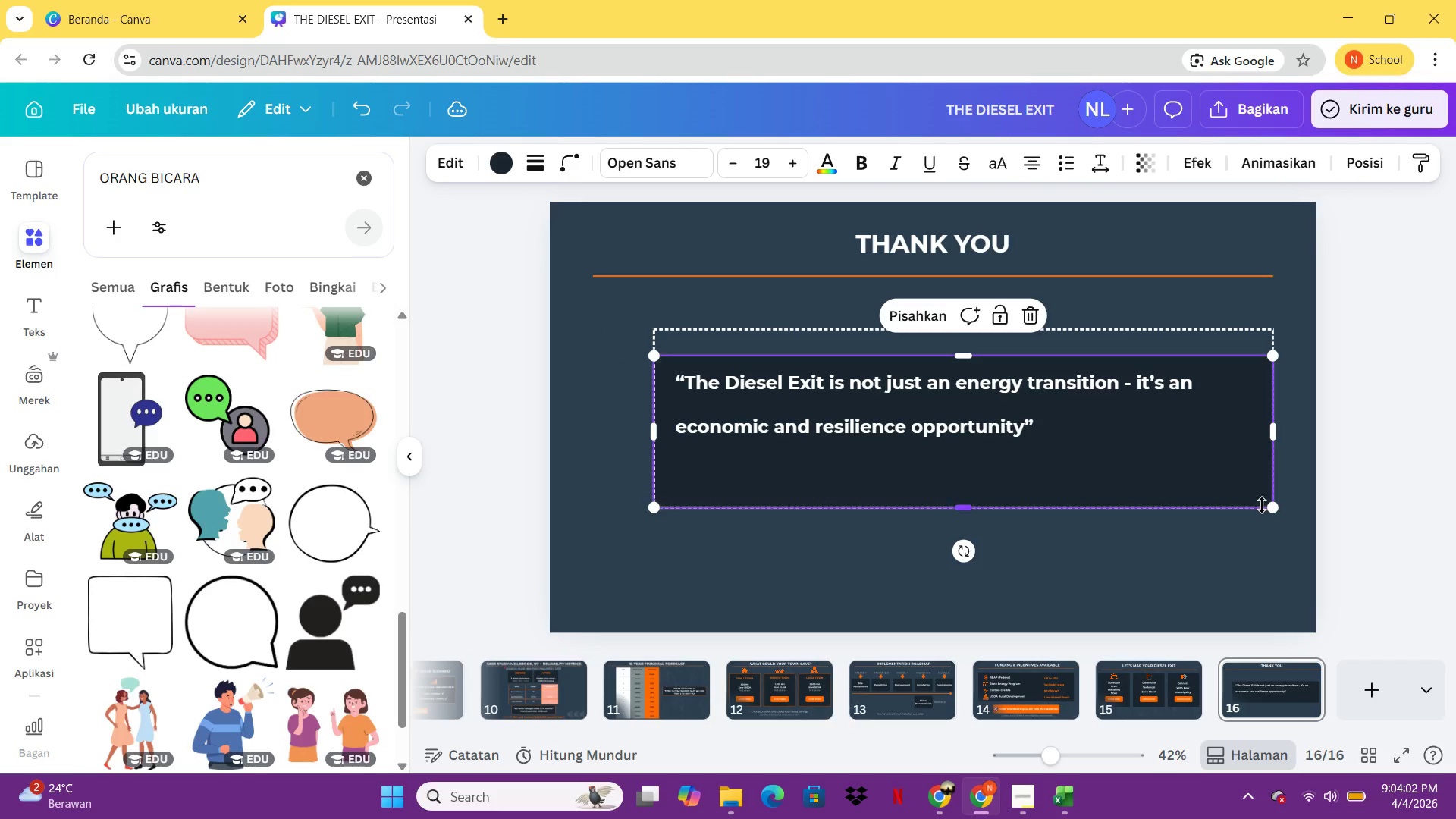 
left_click_drag(start_coordinate=[1272, 506], to_coordinate=[1225, 463])
 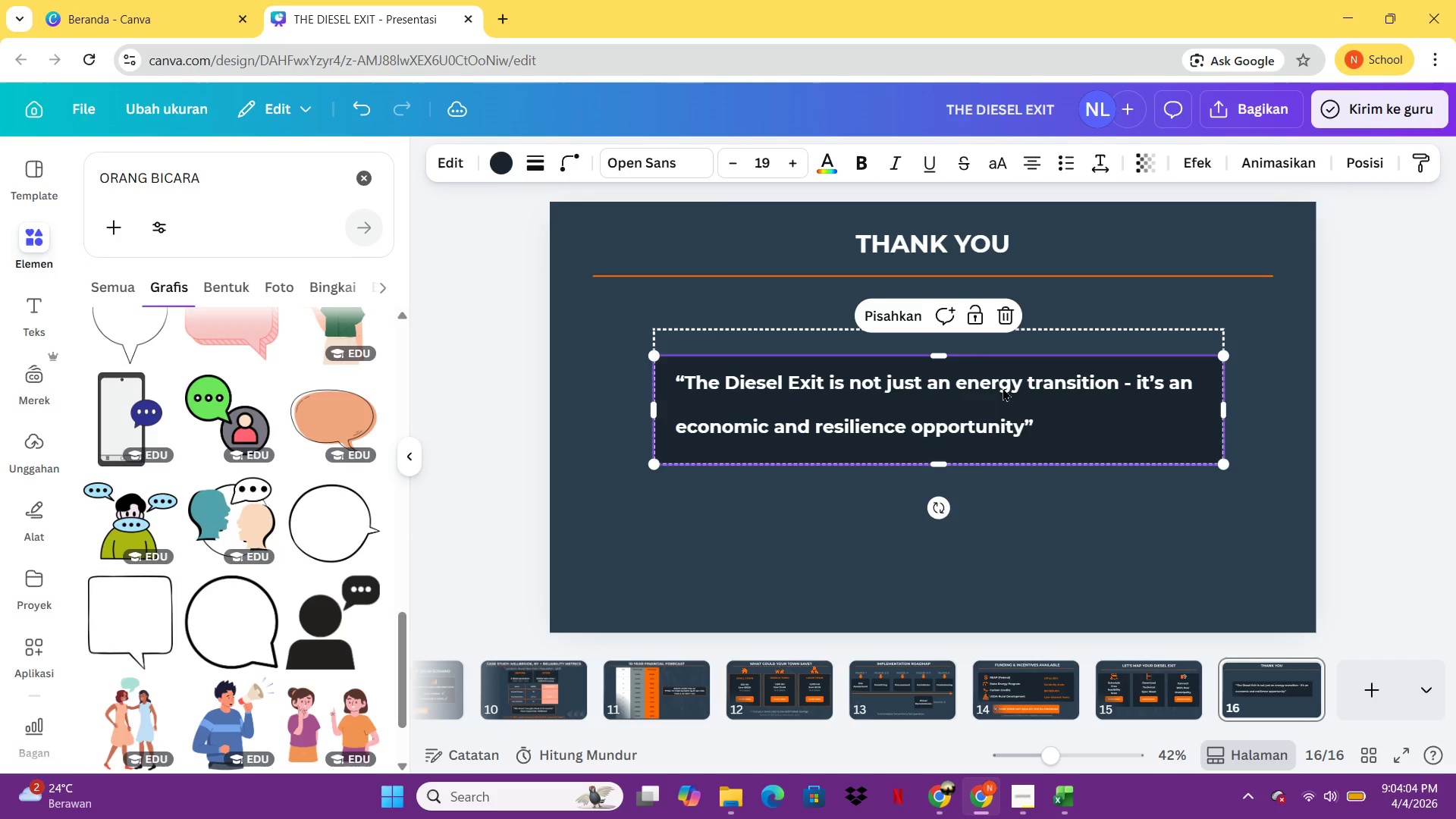 
left_click_drag(start_coordinate=[1005, 388], to_coordinate=[1003, 340])
 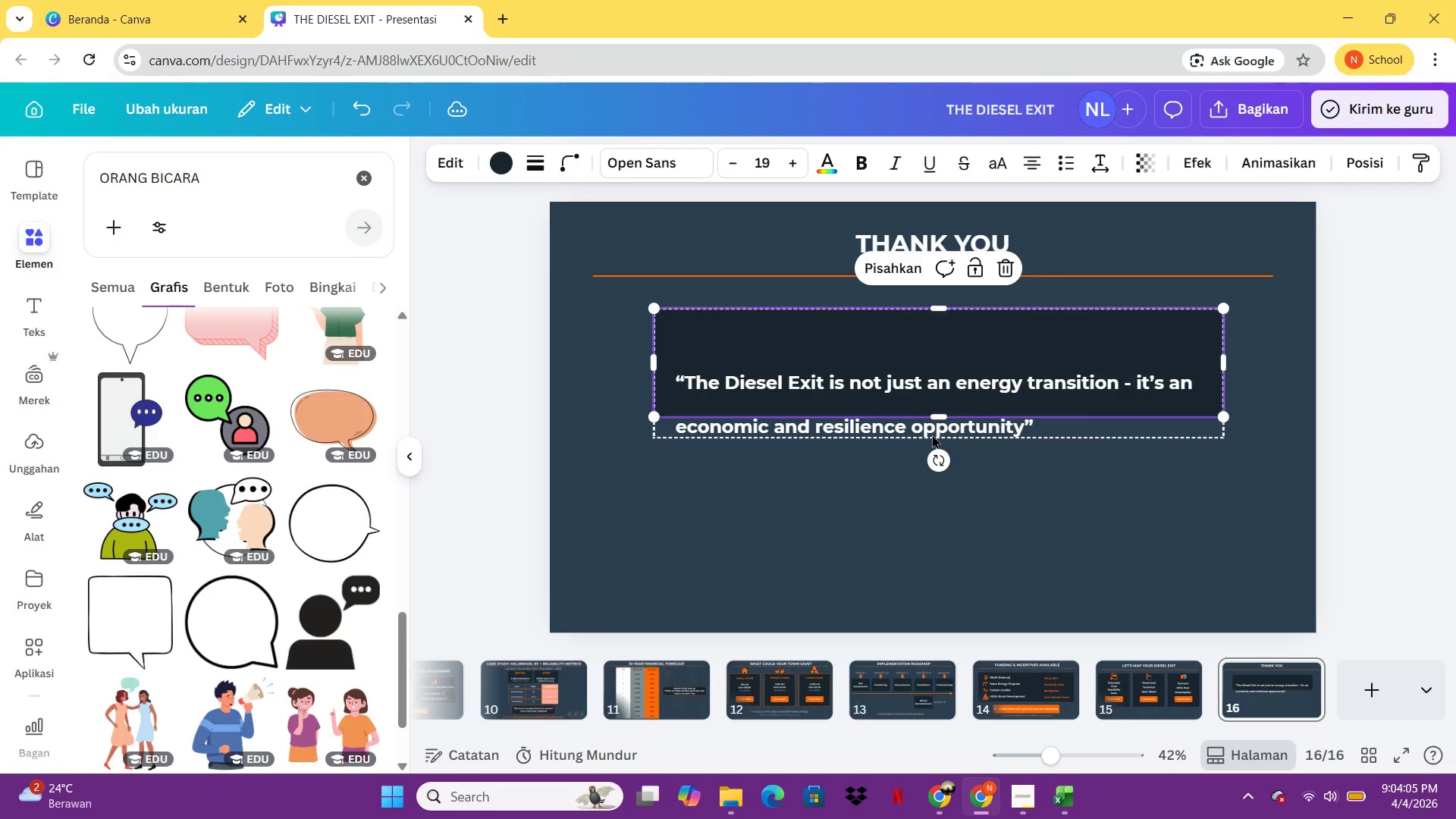 
left_click_drag(start_coordinate=[932, 435], to_coordinate=[933, 394])
 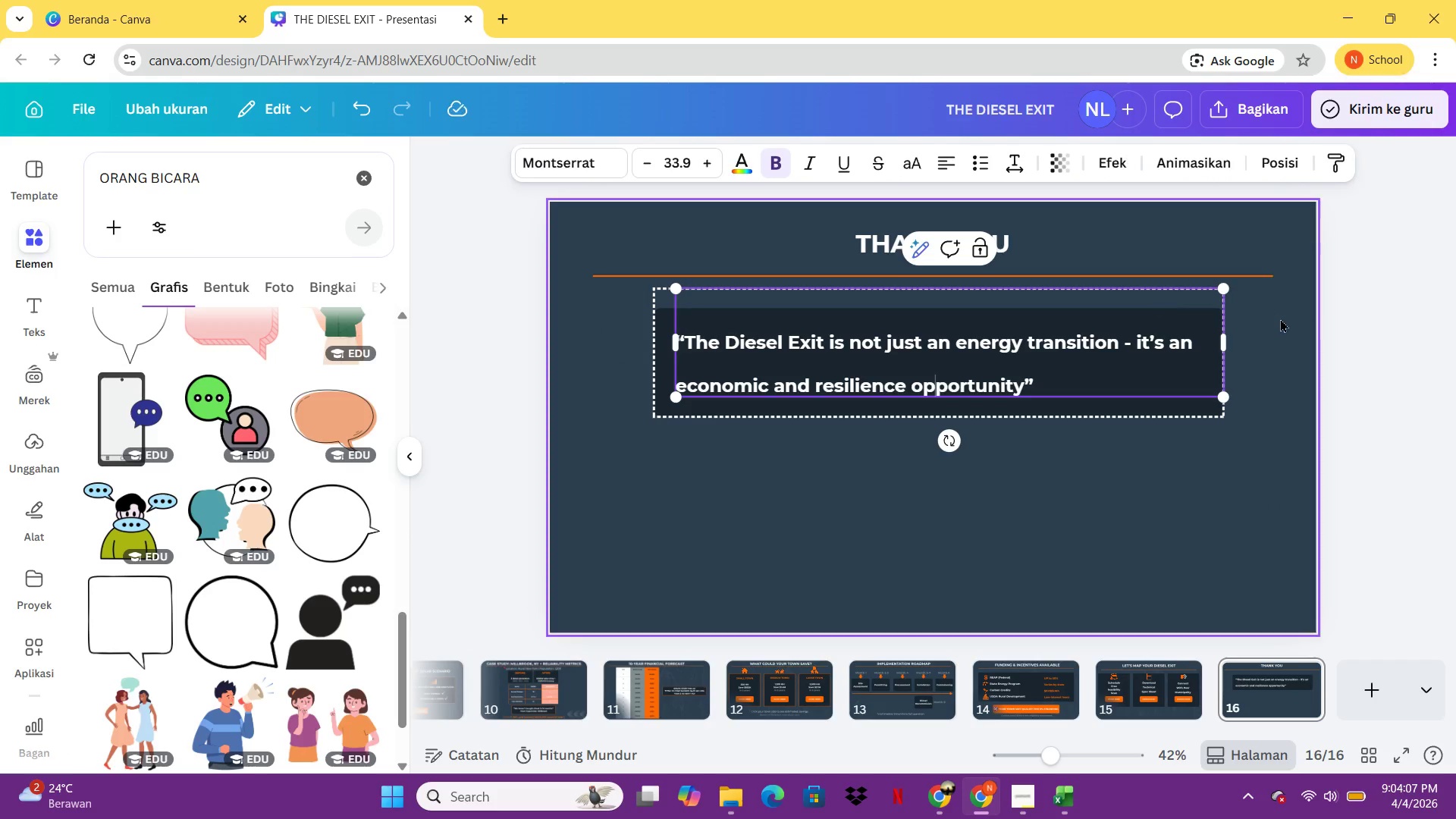 
left_click([933, 394])
 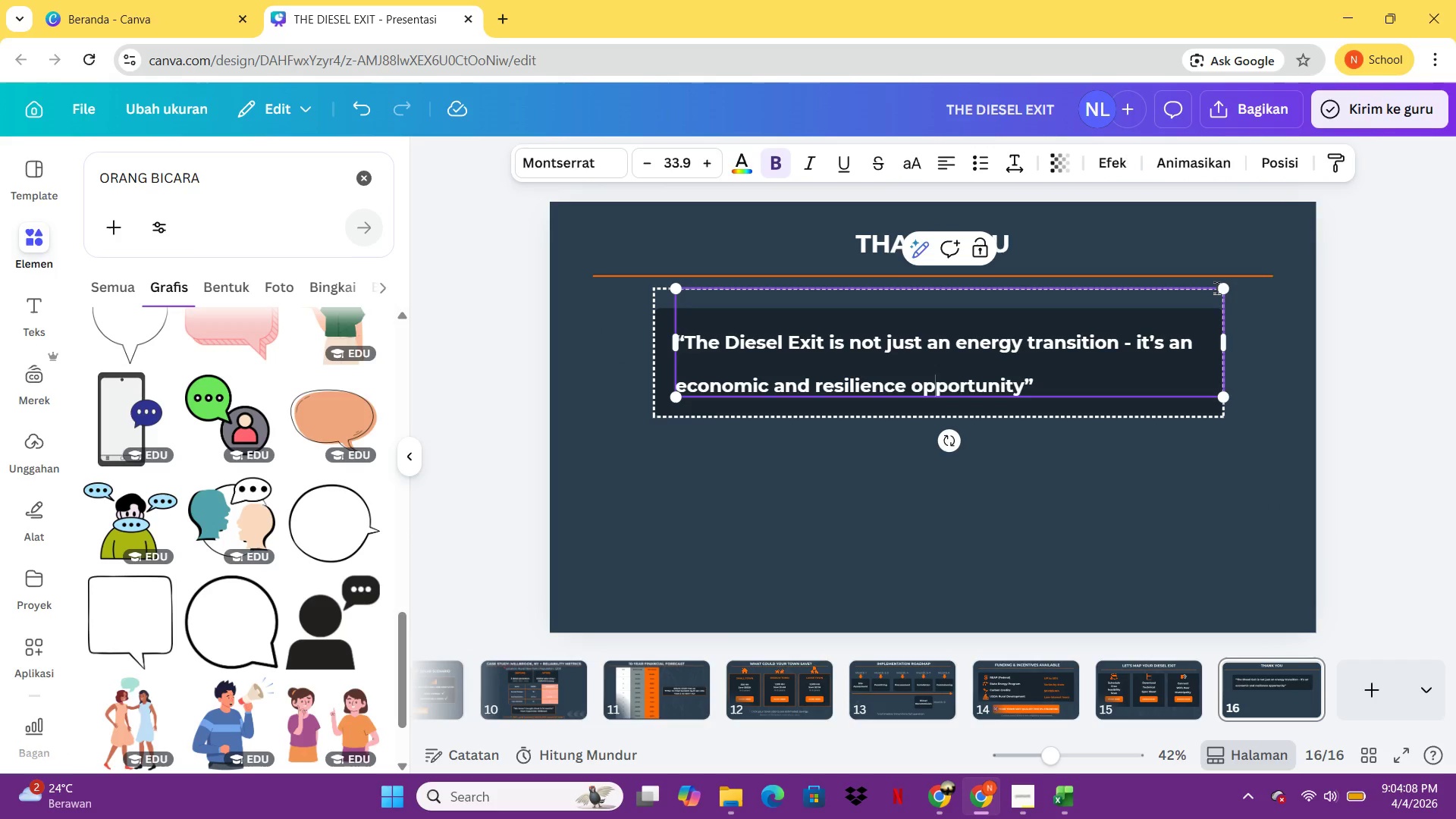 
left_click_drag(start_coordinate=[1219, 287], to_coordinate=[1216, 312])
 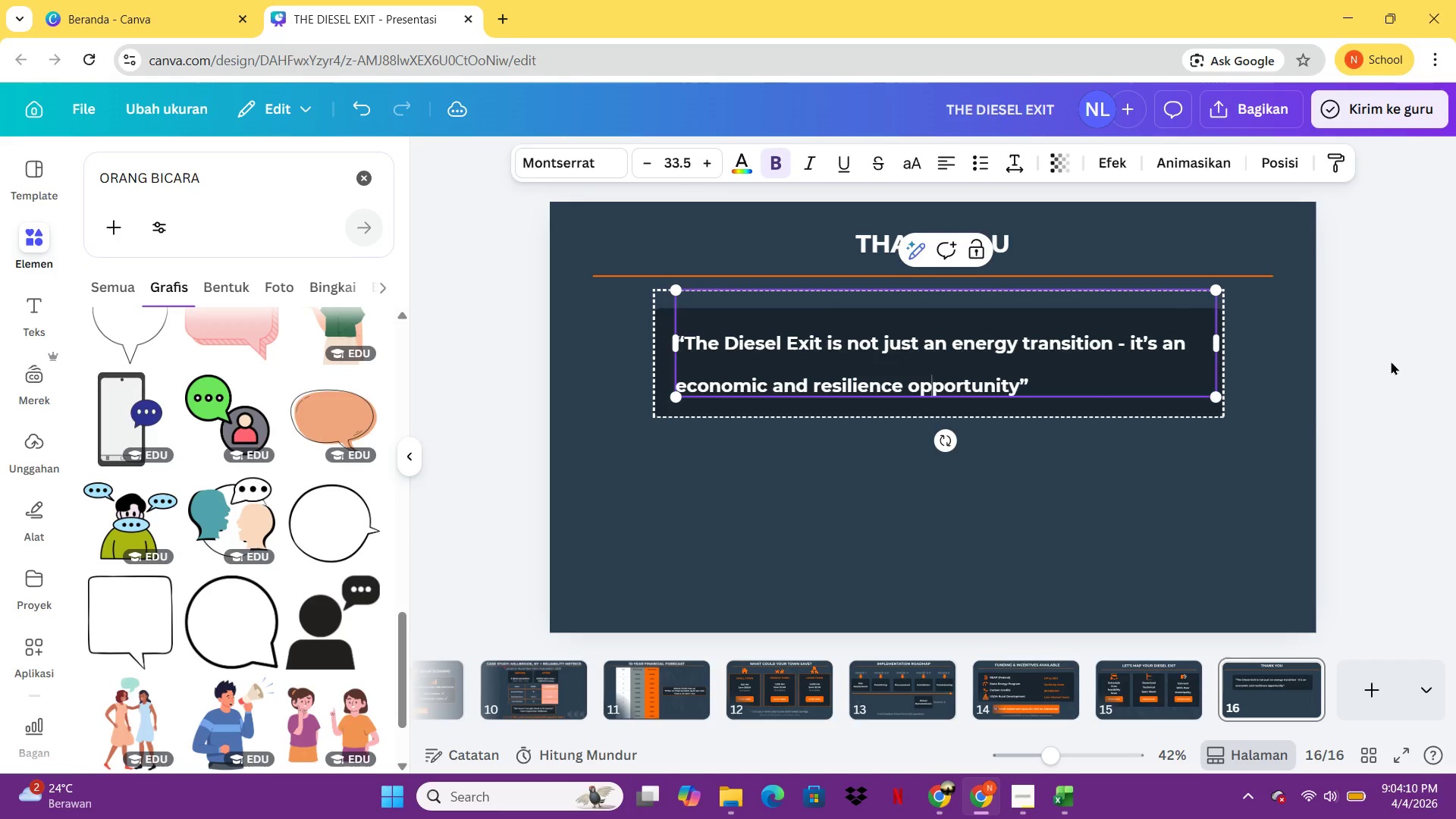 
left_click([1393, 362])
 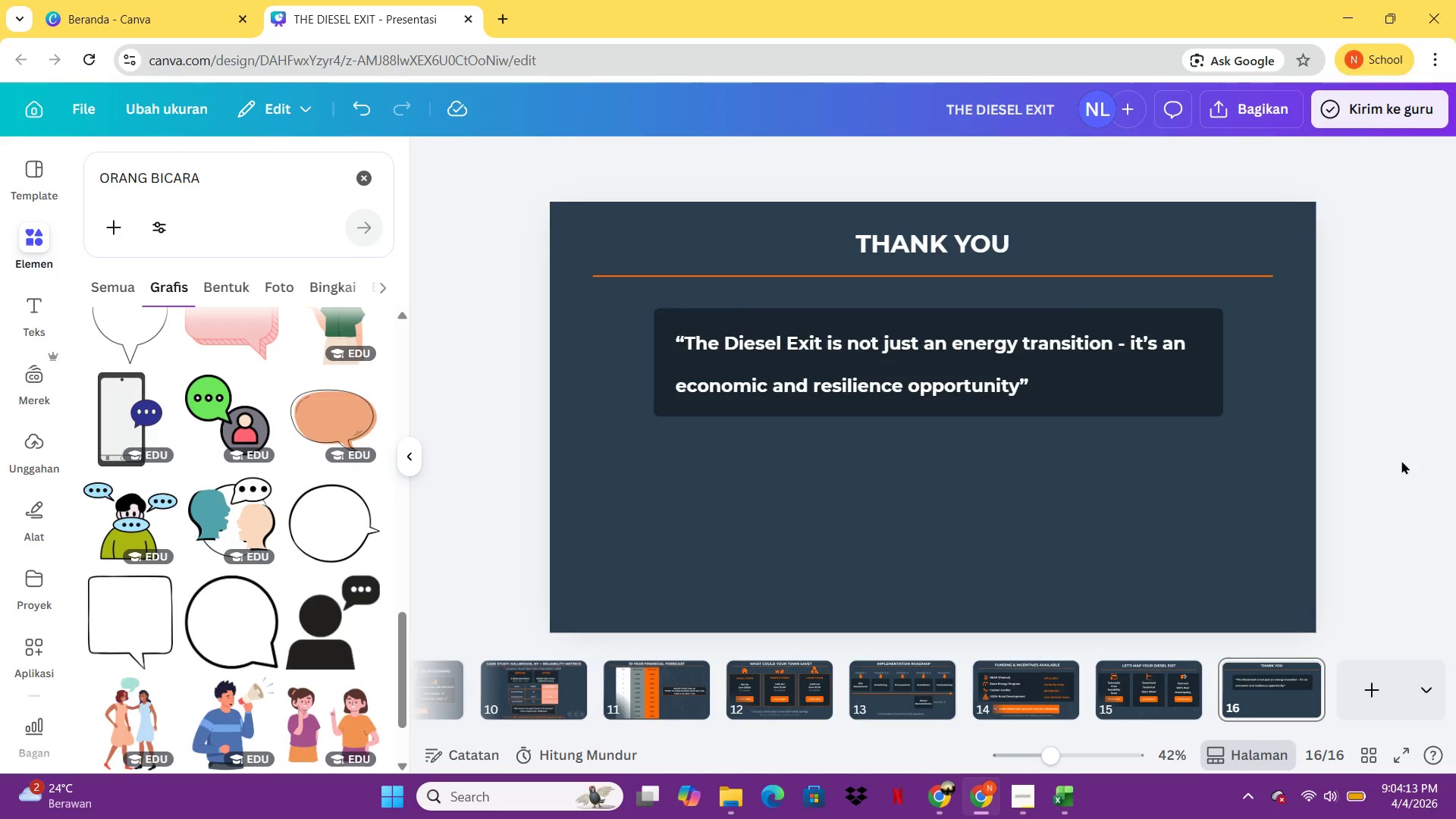 
left_click([848, 544])
 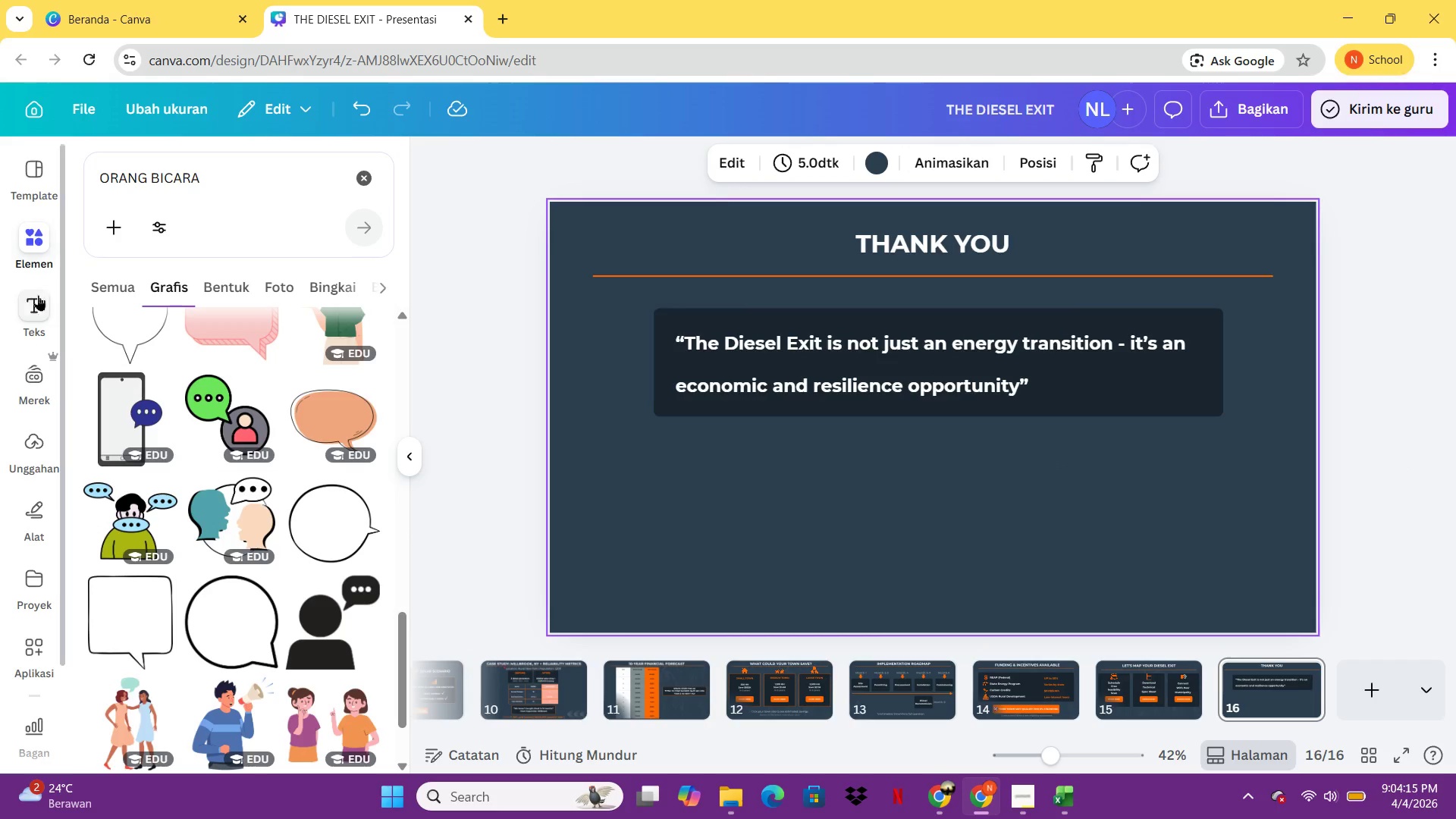 
left_click([43, 296])
 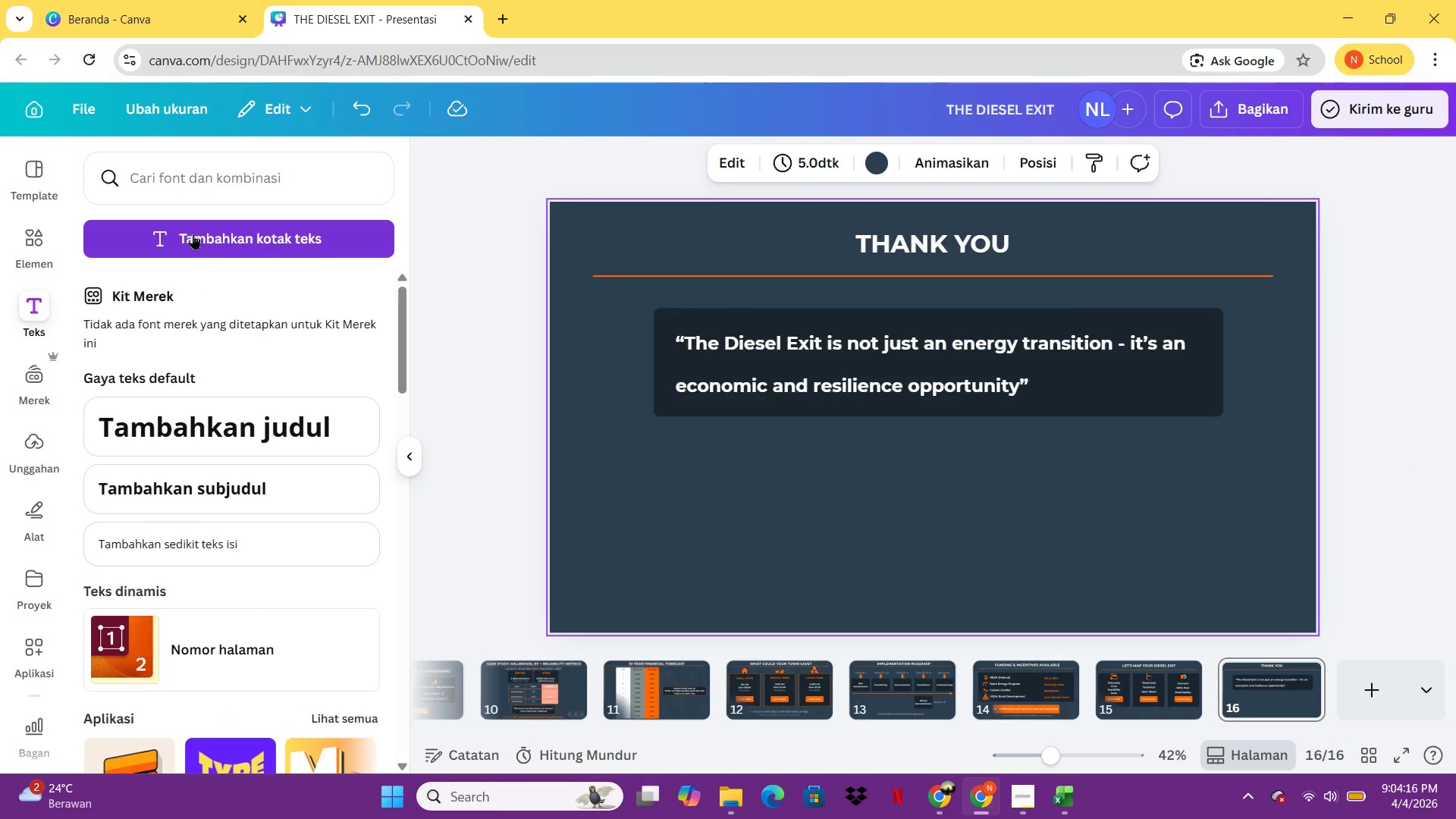 
left_click([193, 234])
 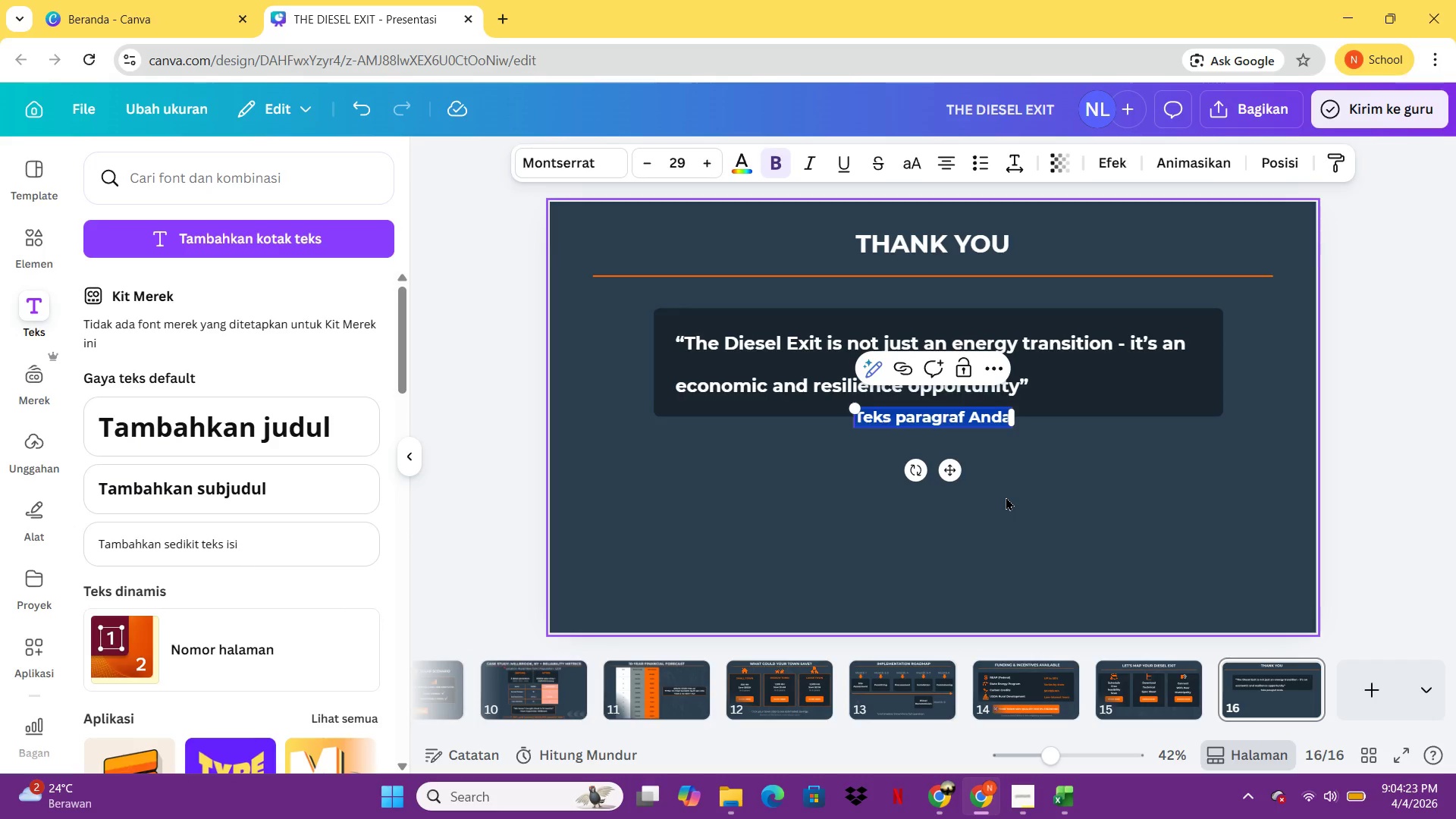 
wait(11.44)
 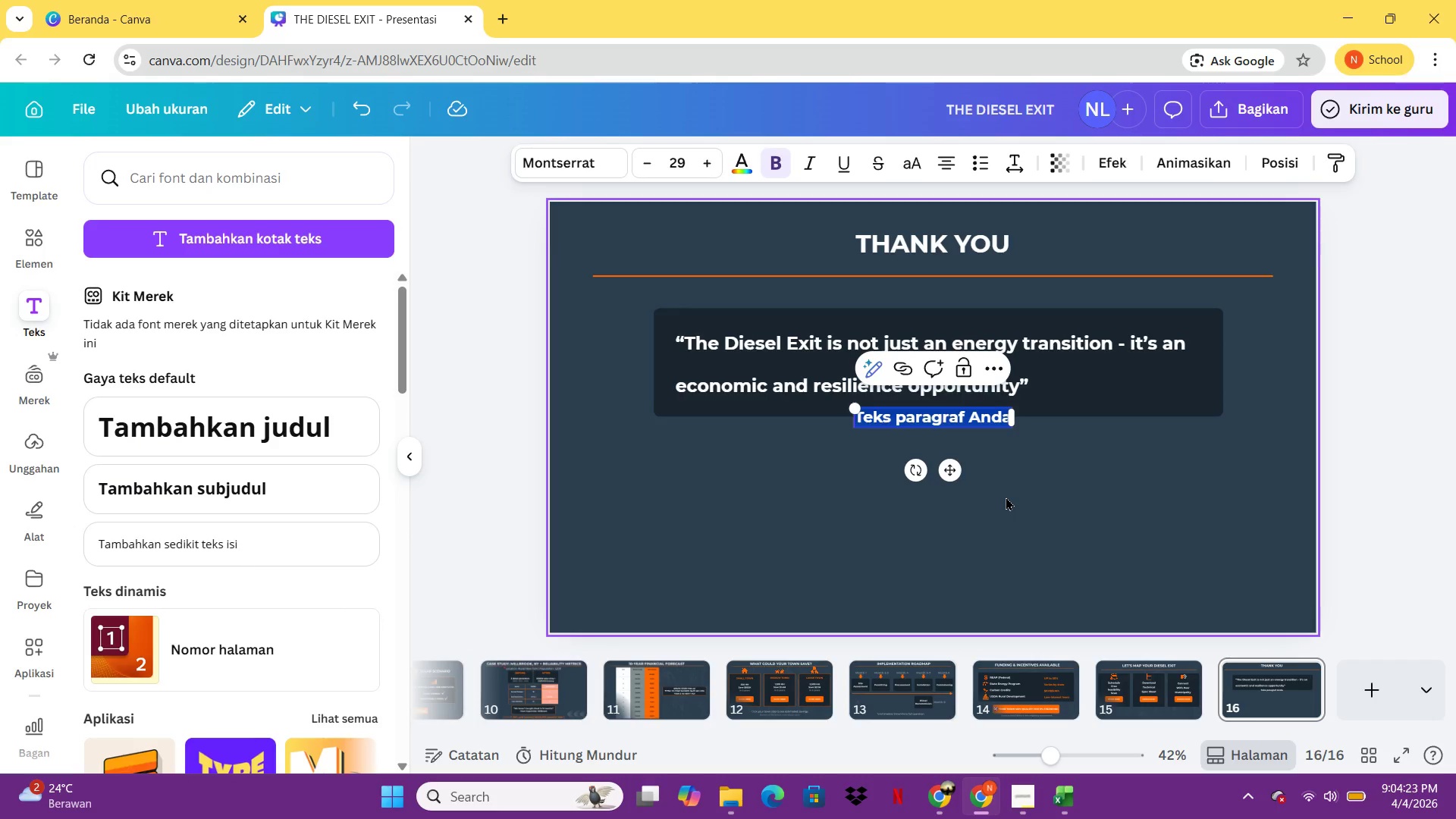 
type(voltgridconsulting.com)
 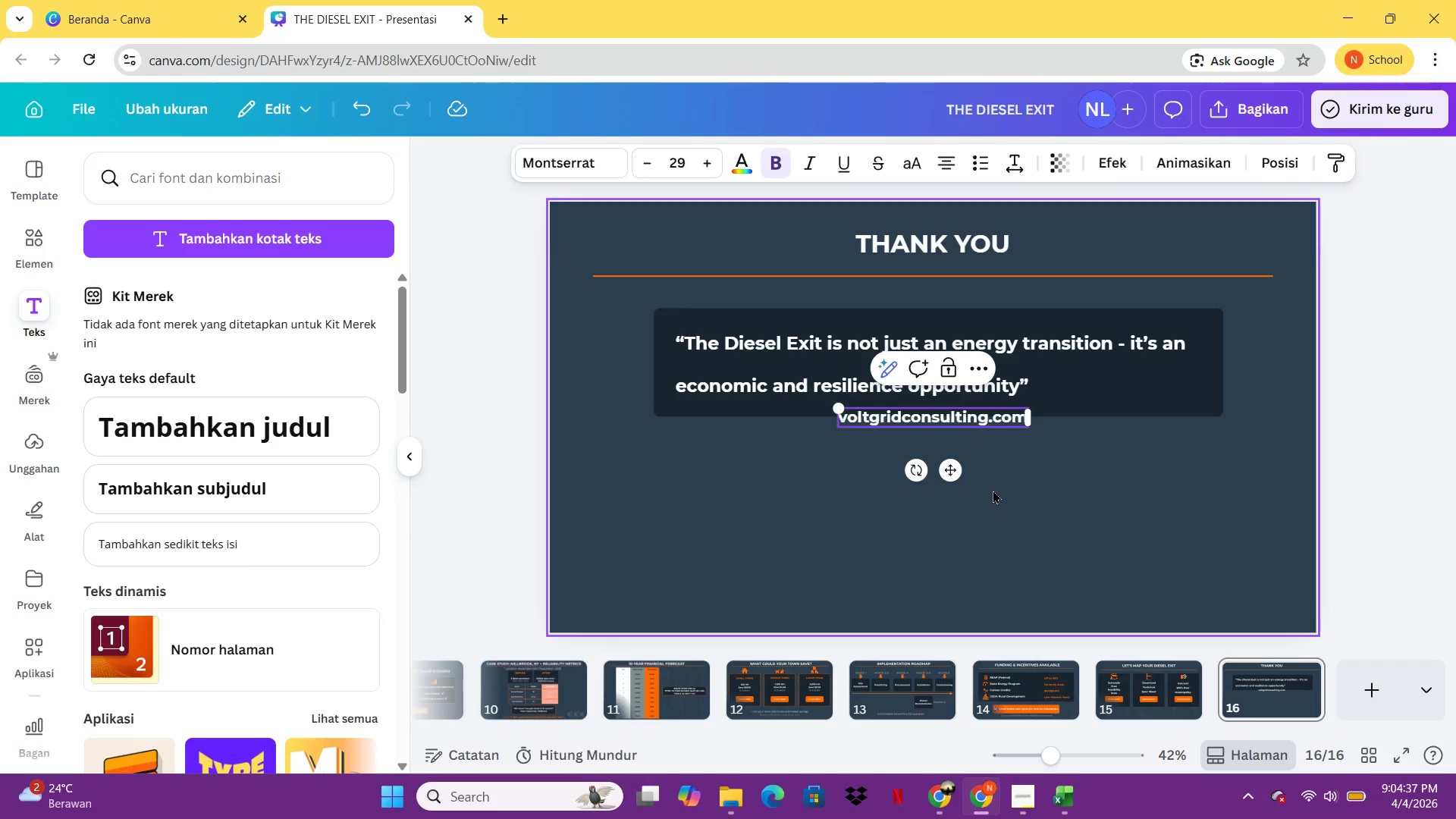 
key(Enter)
 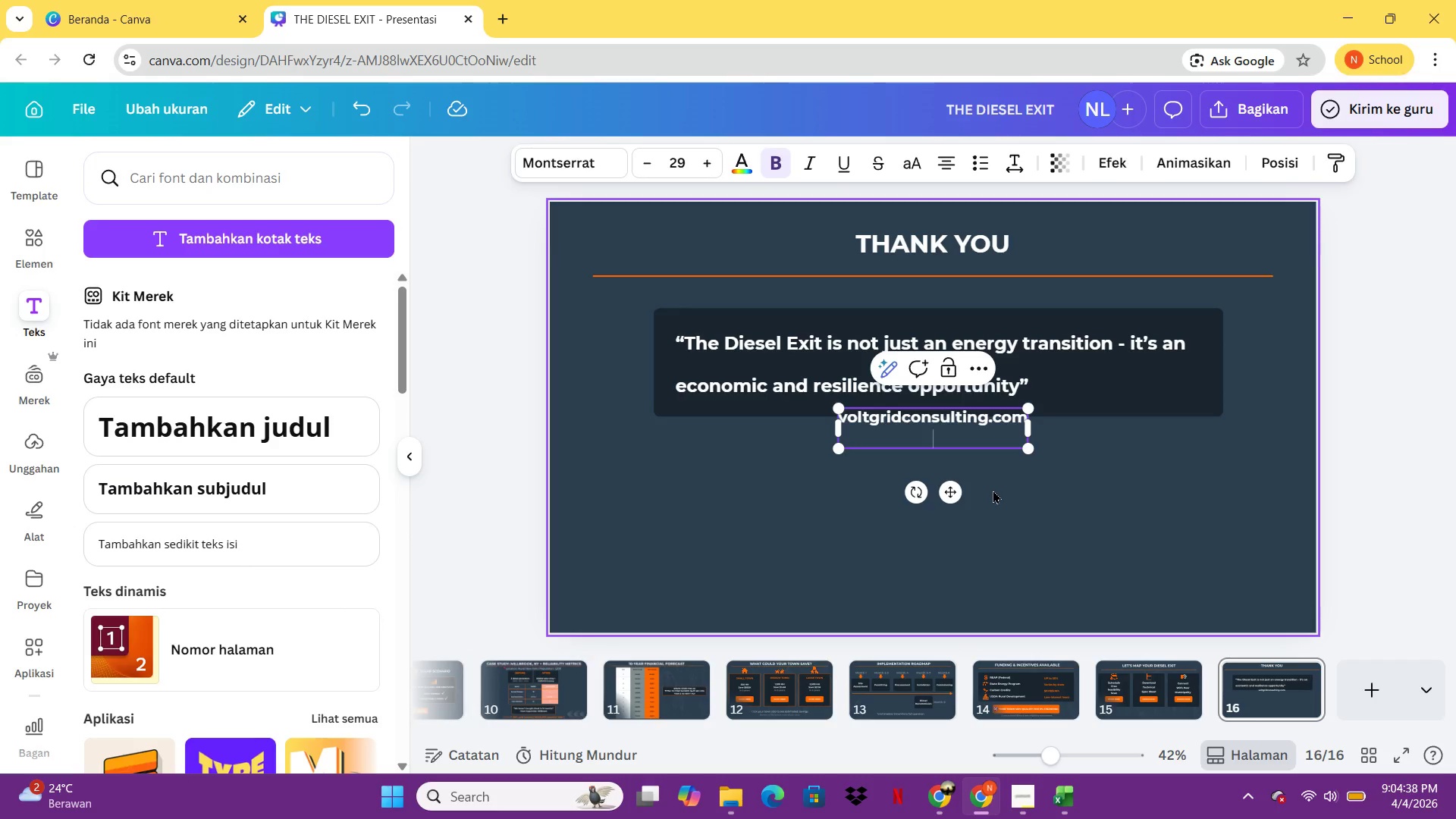 
type(diesel=)
key(Backspace)
type(-)
 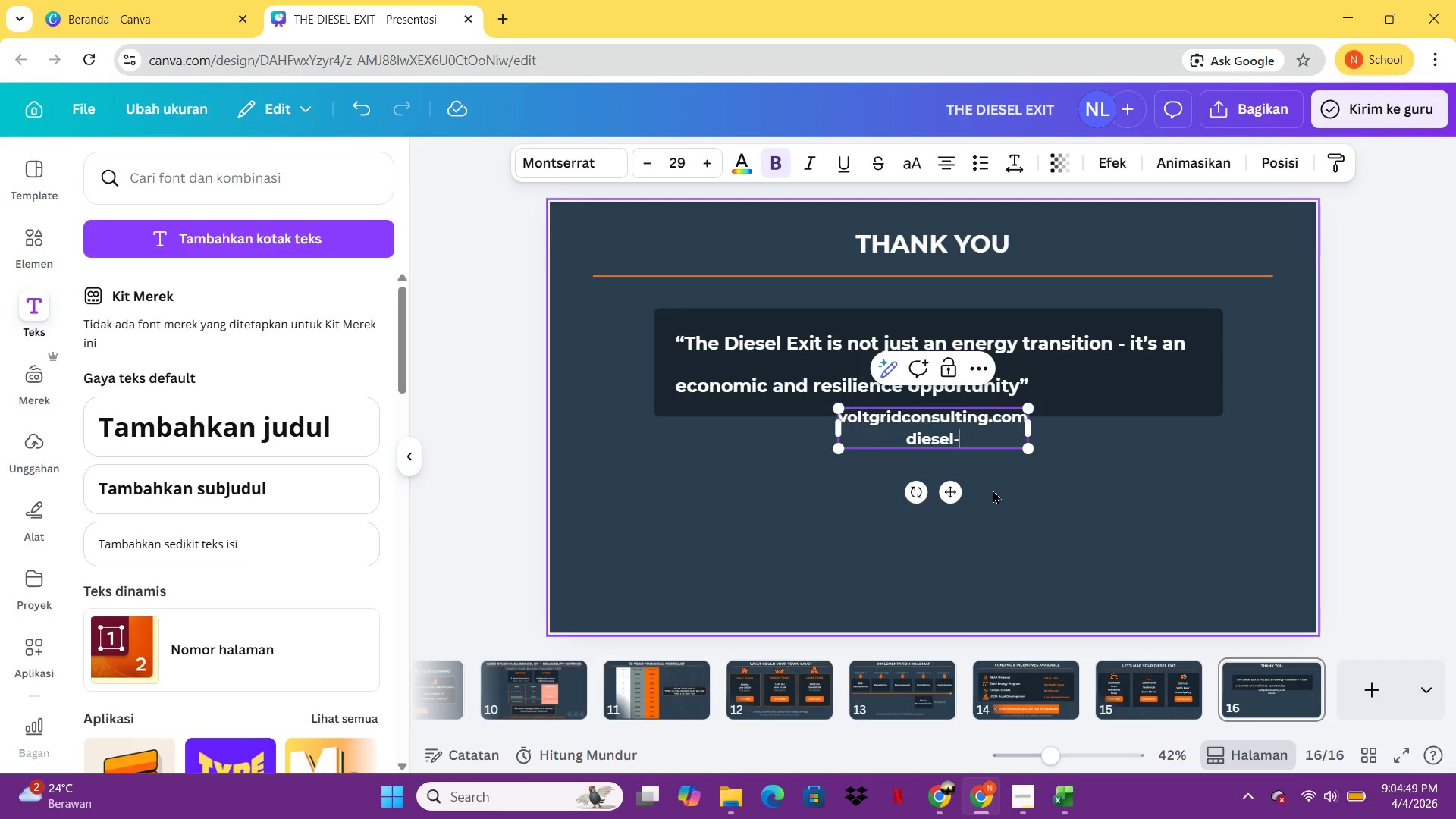 
wait(7.55)
 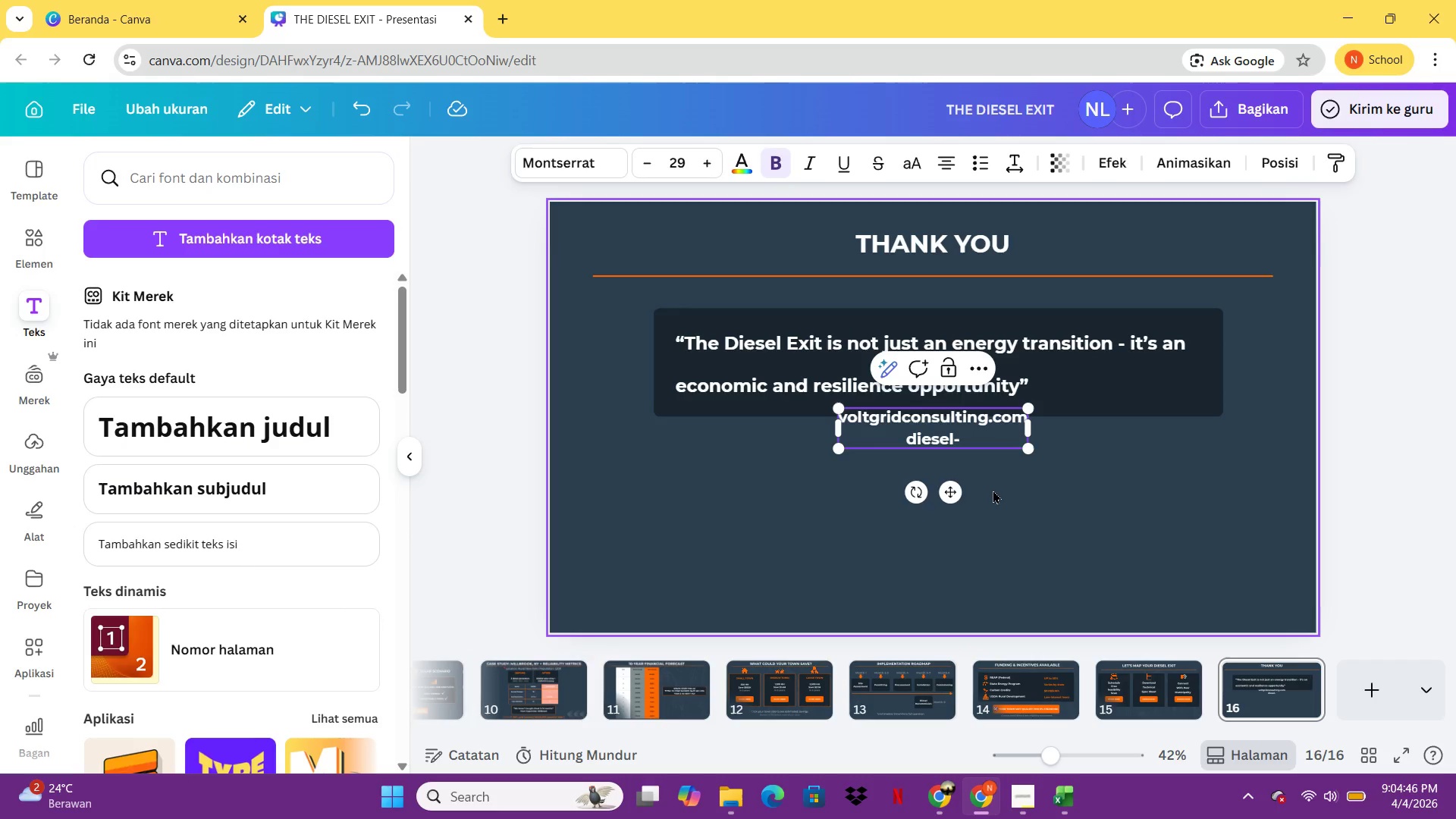 
type(exit@voltgrid.o)
key(Backspace)
type(com)
 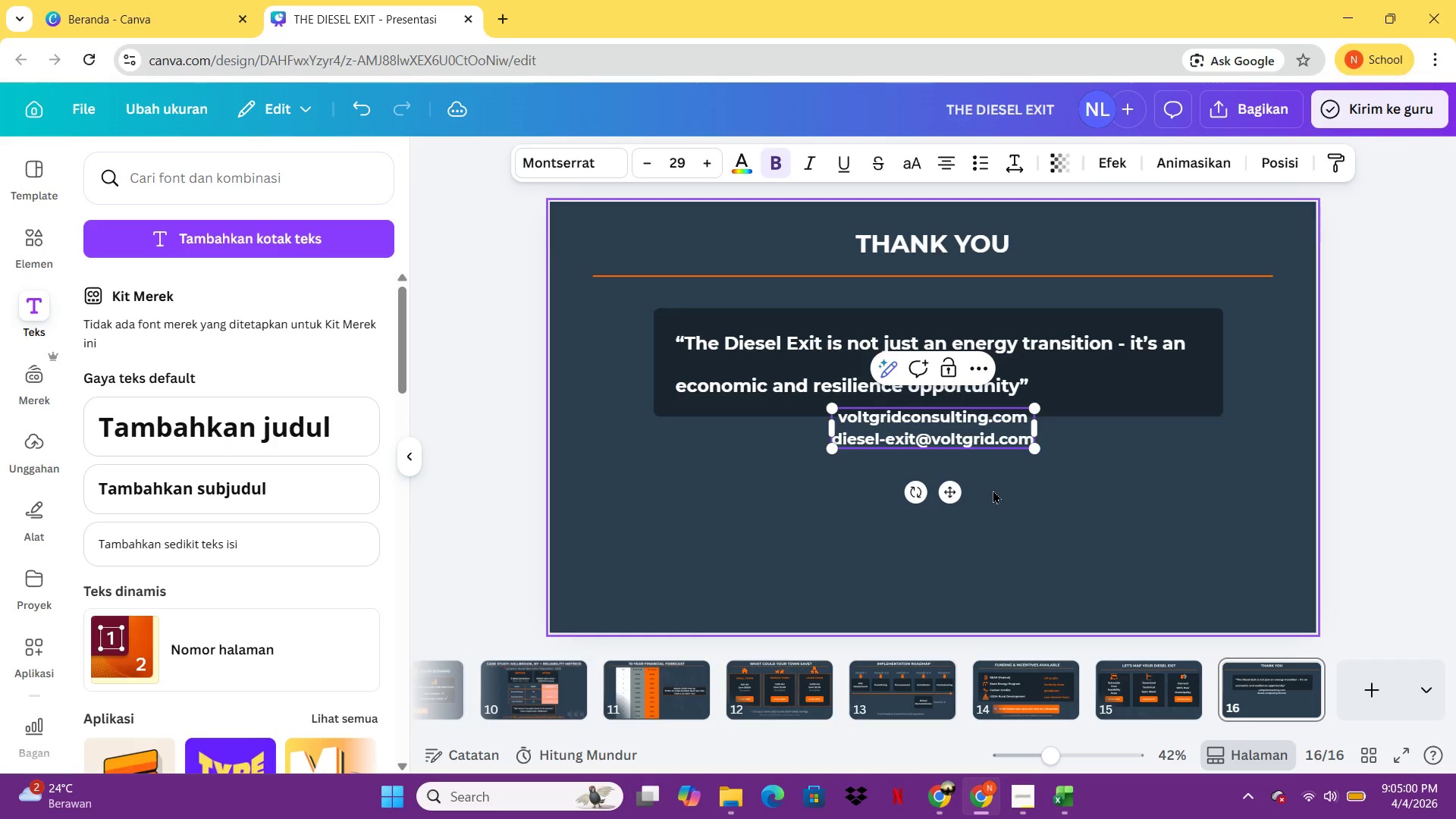 
key(Enter)
 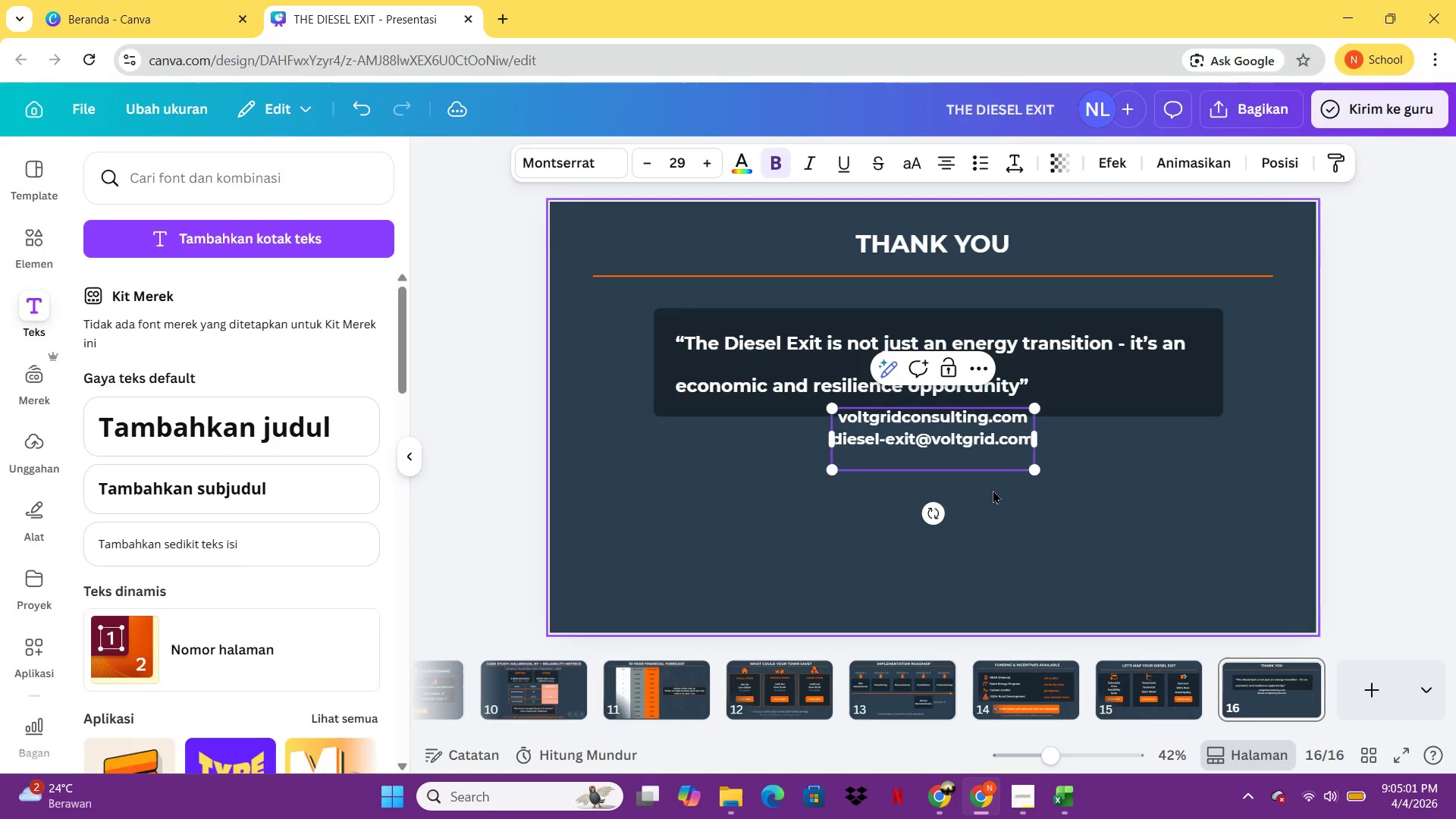 
type(#diesel )
key(Backspace)
type(Exit)
 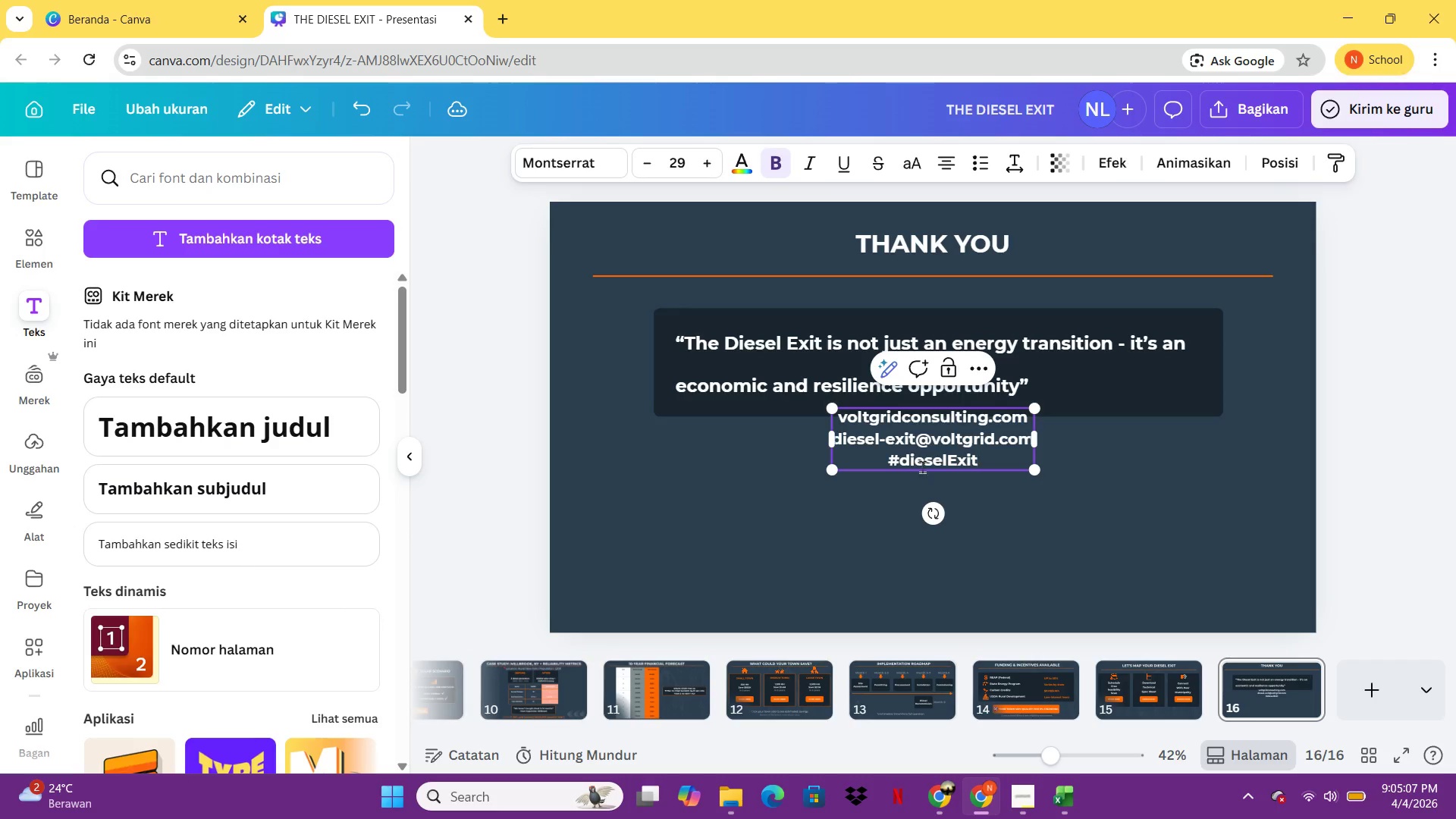 
left_click([912, 459])
 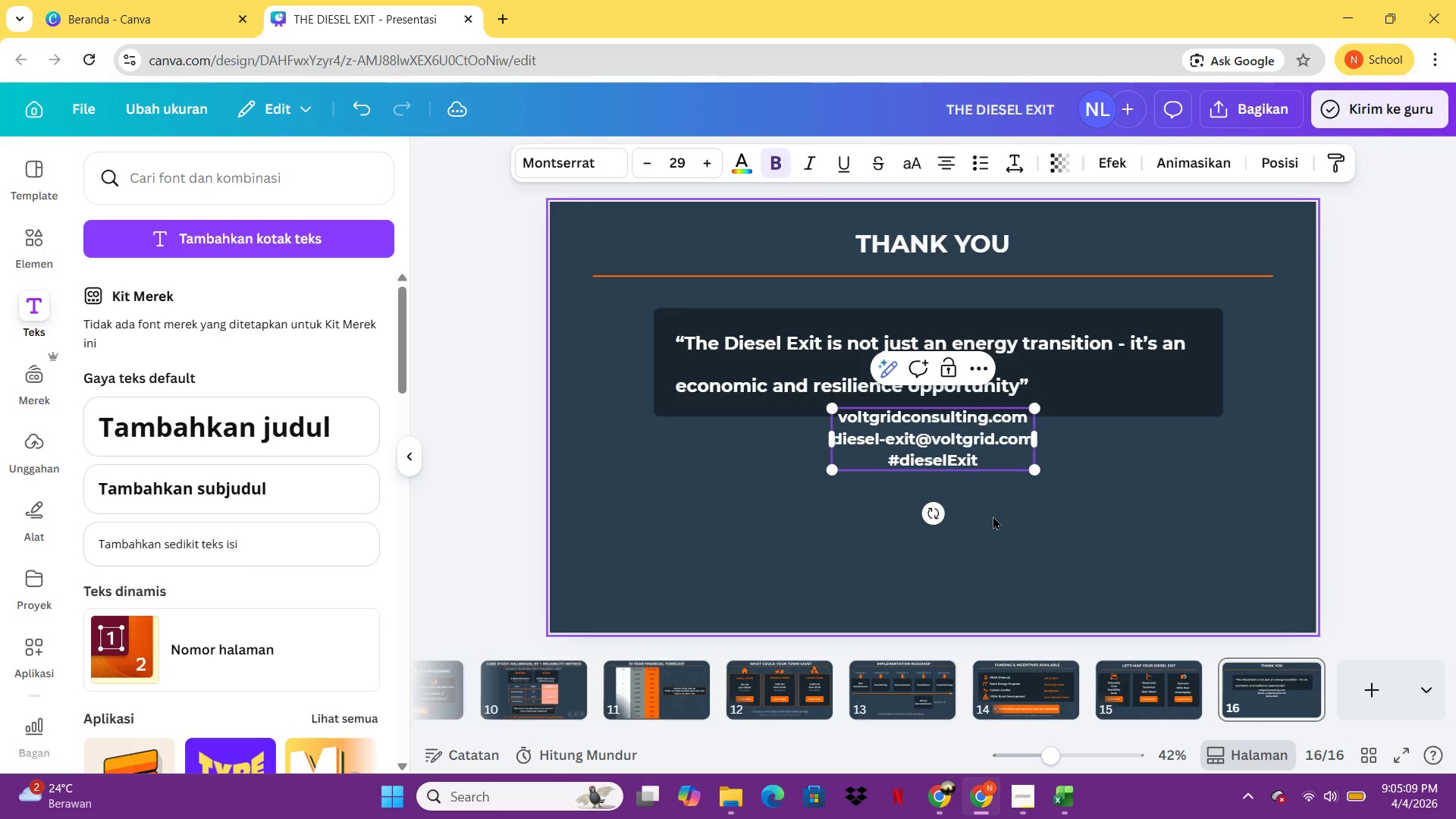 
key(Backspace)
 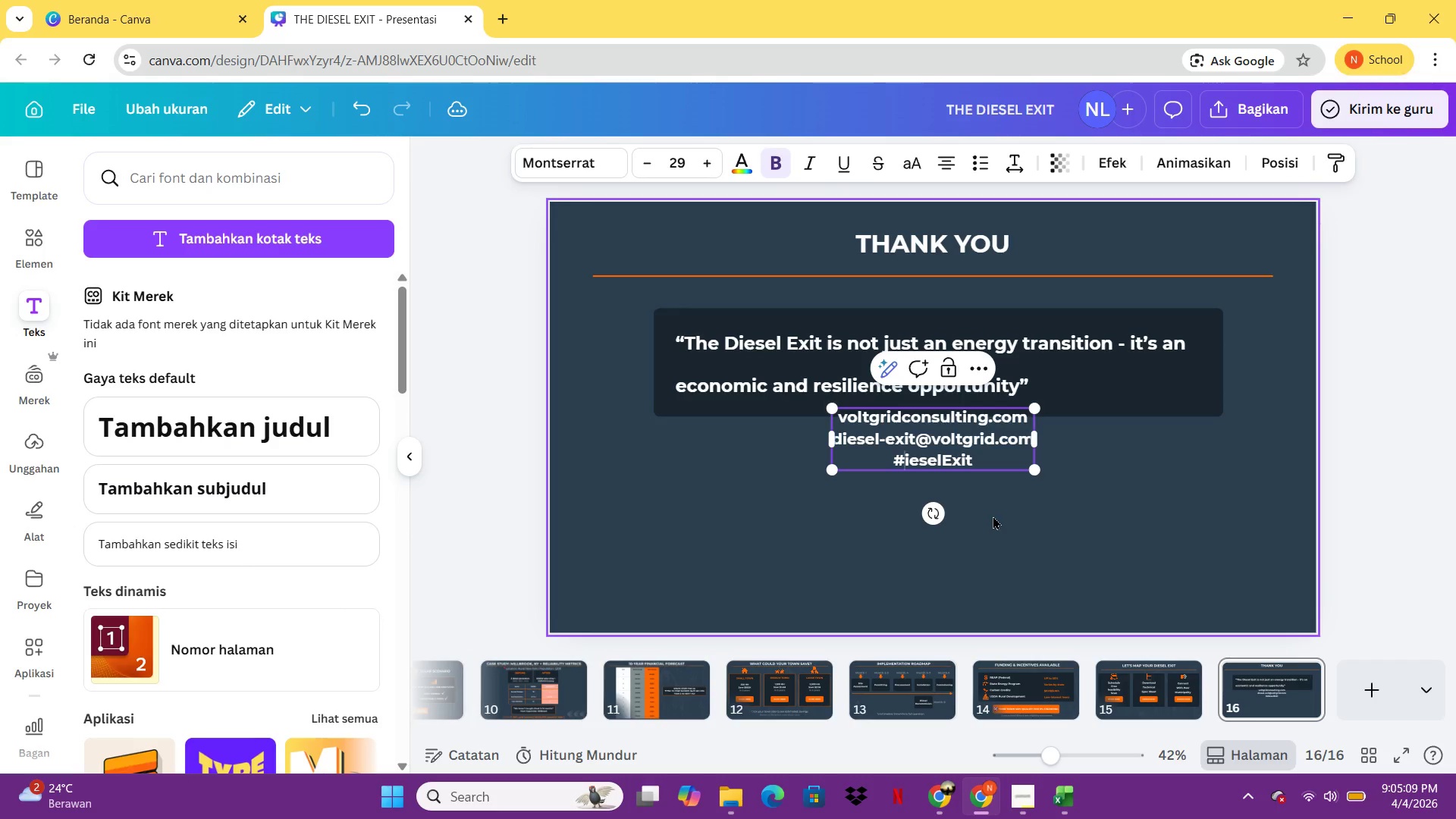 
key(Shift+D)
 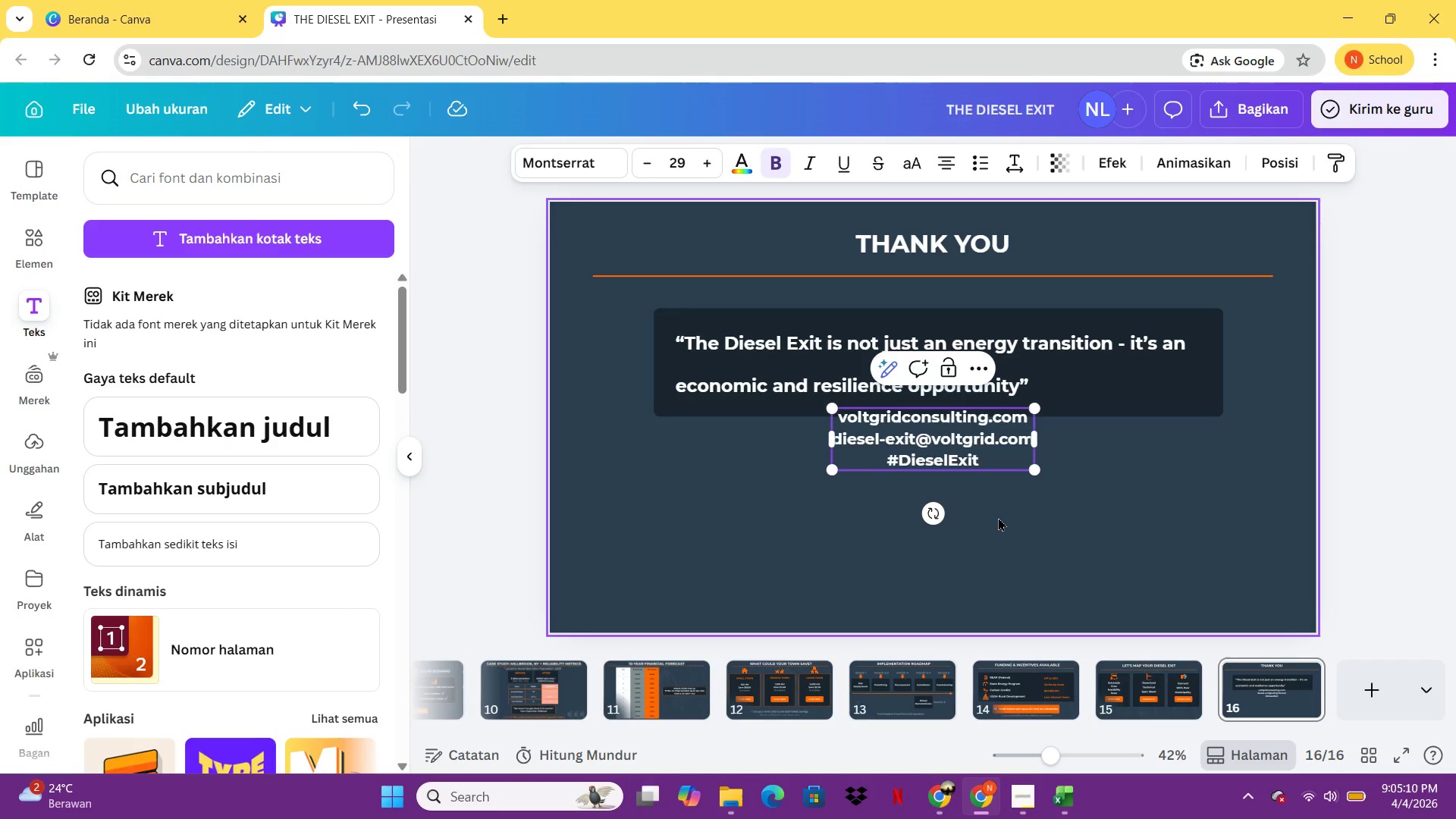 
left_click([998, 517])
 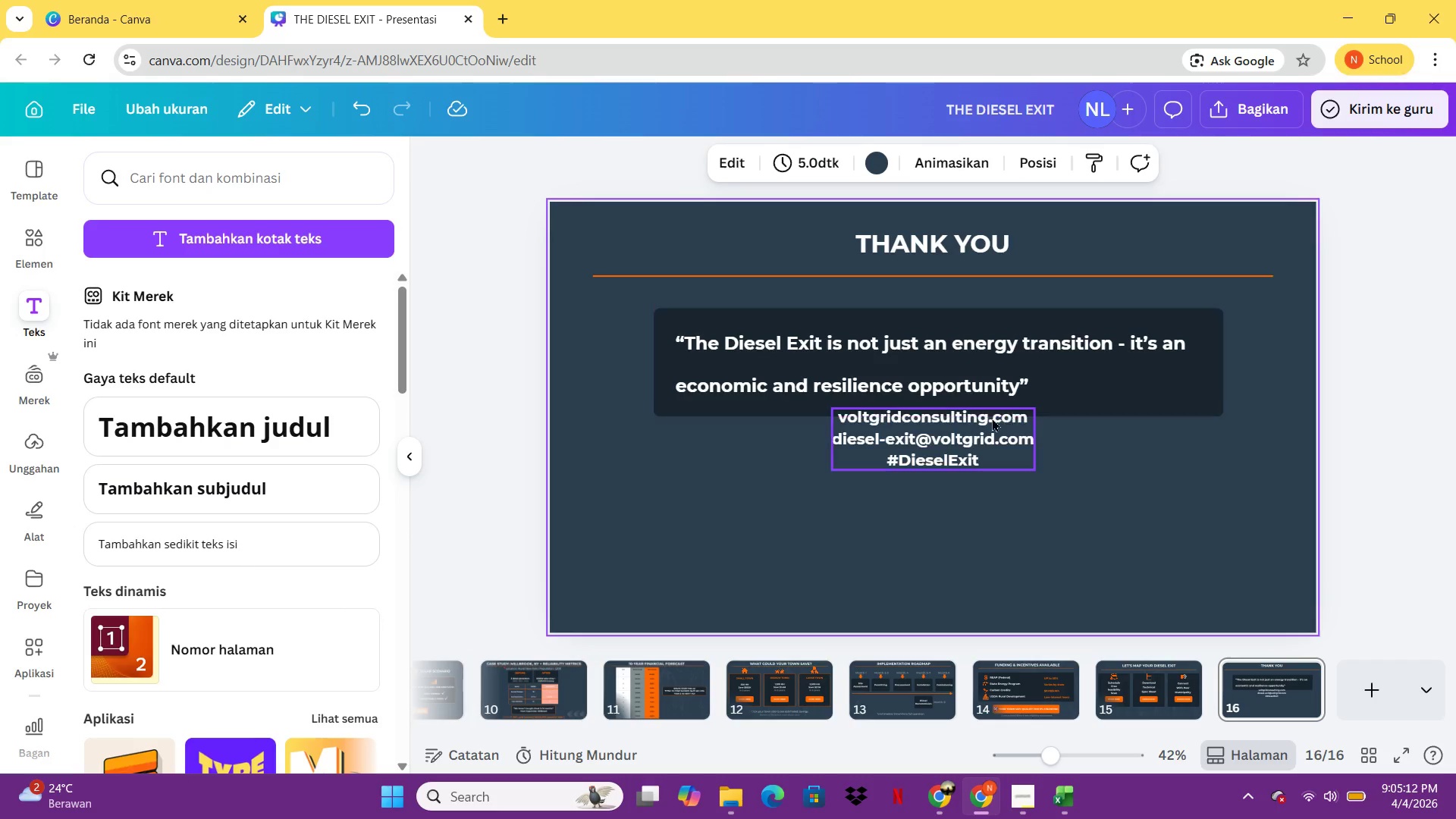 
left_click([988, 430])
 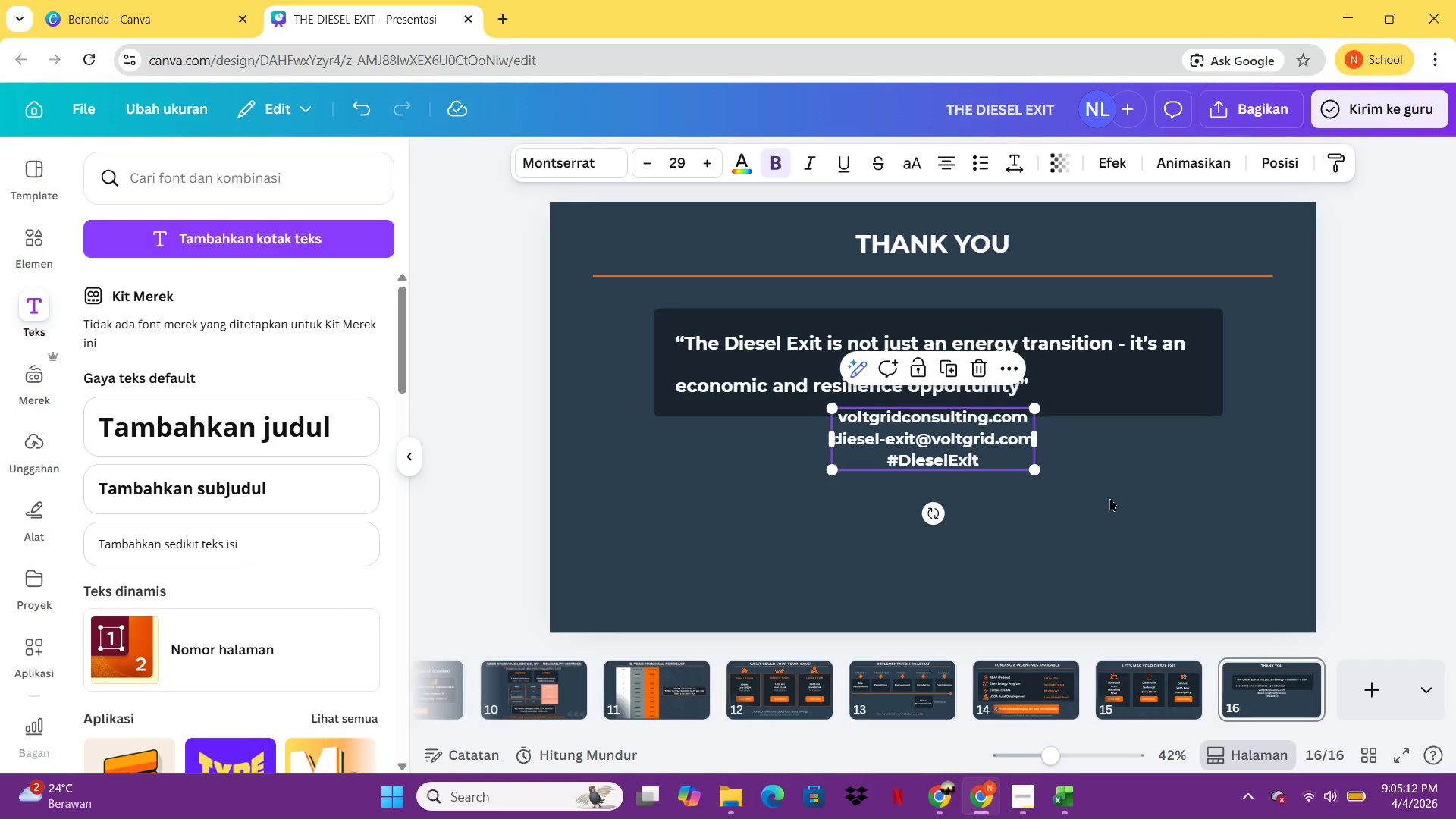 
left_click([1170, 514])
 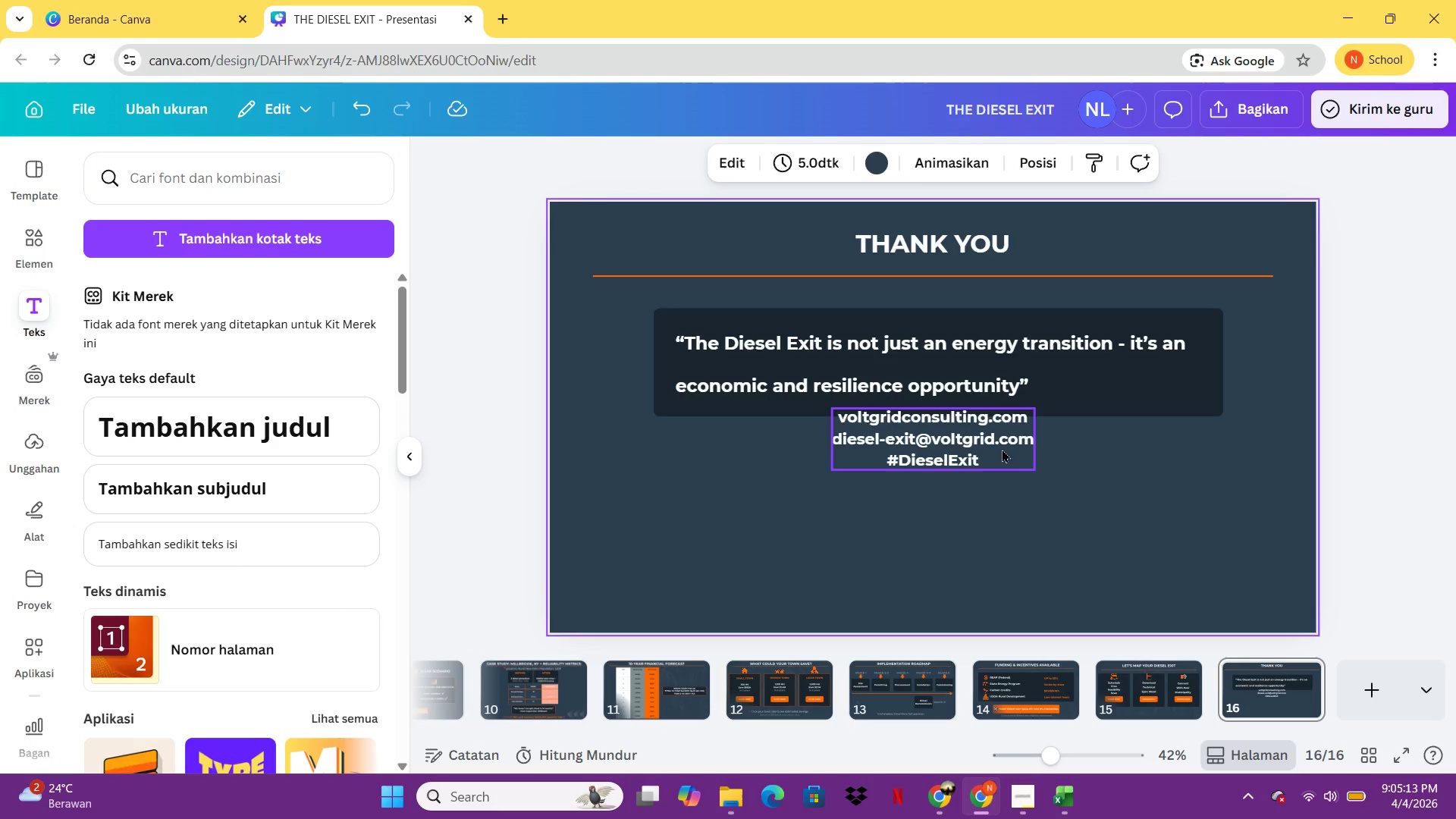 
left_click([1001, 447])
 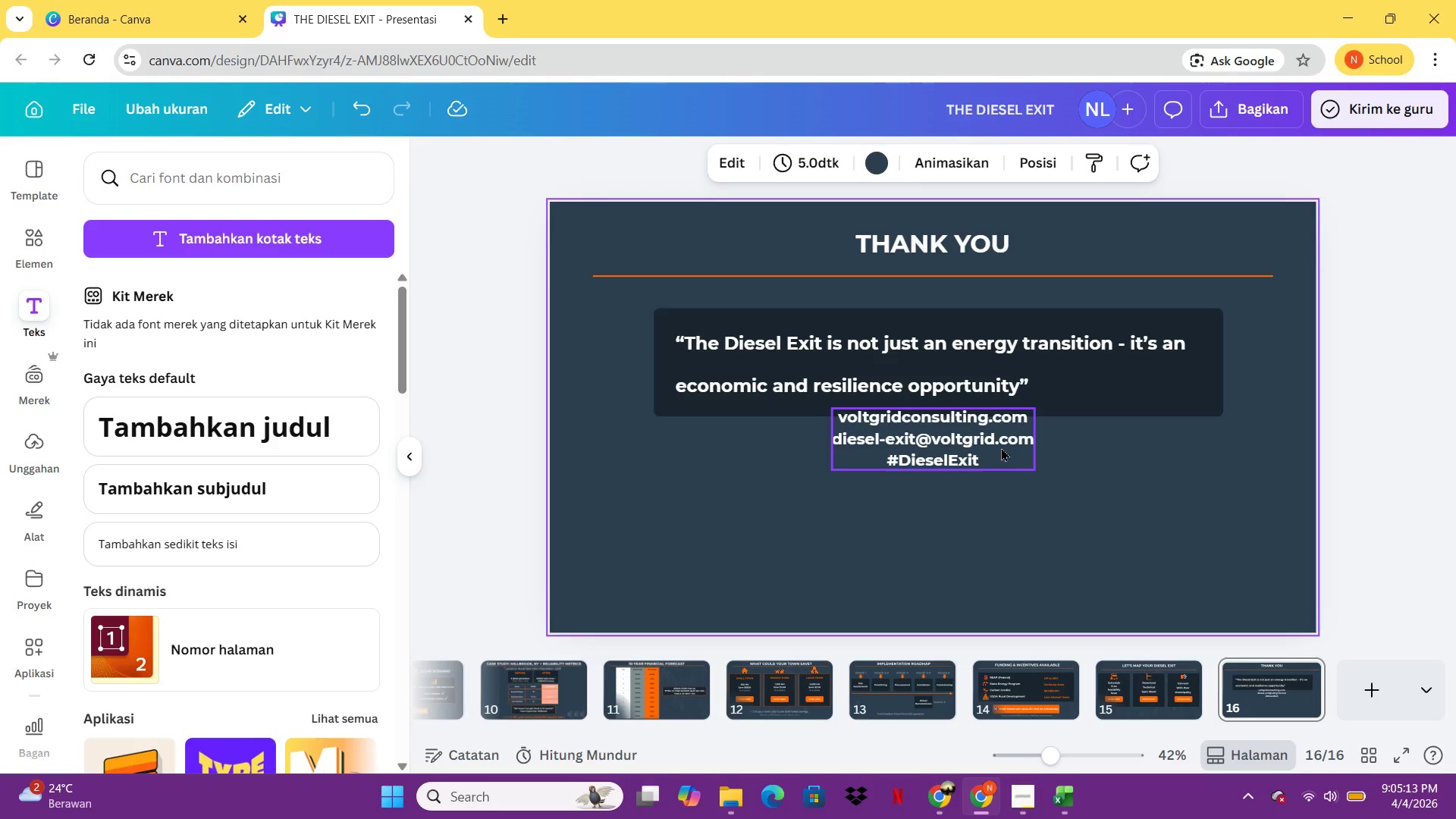 
left_click_drag(start_coordinate=[1001, 447], to_coordinate=[1000, 503])
 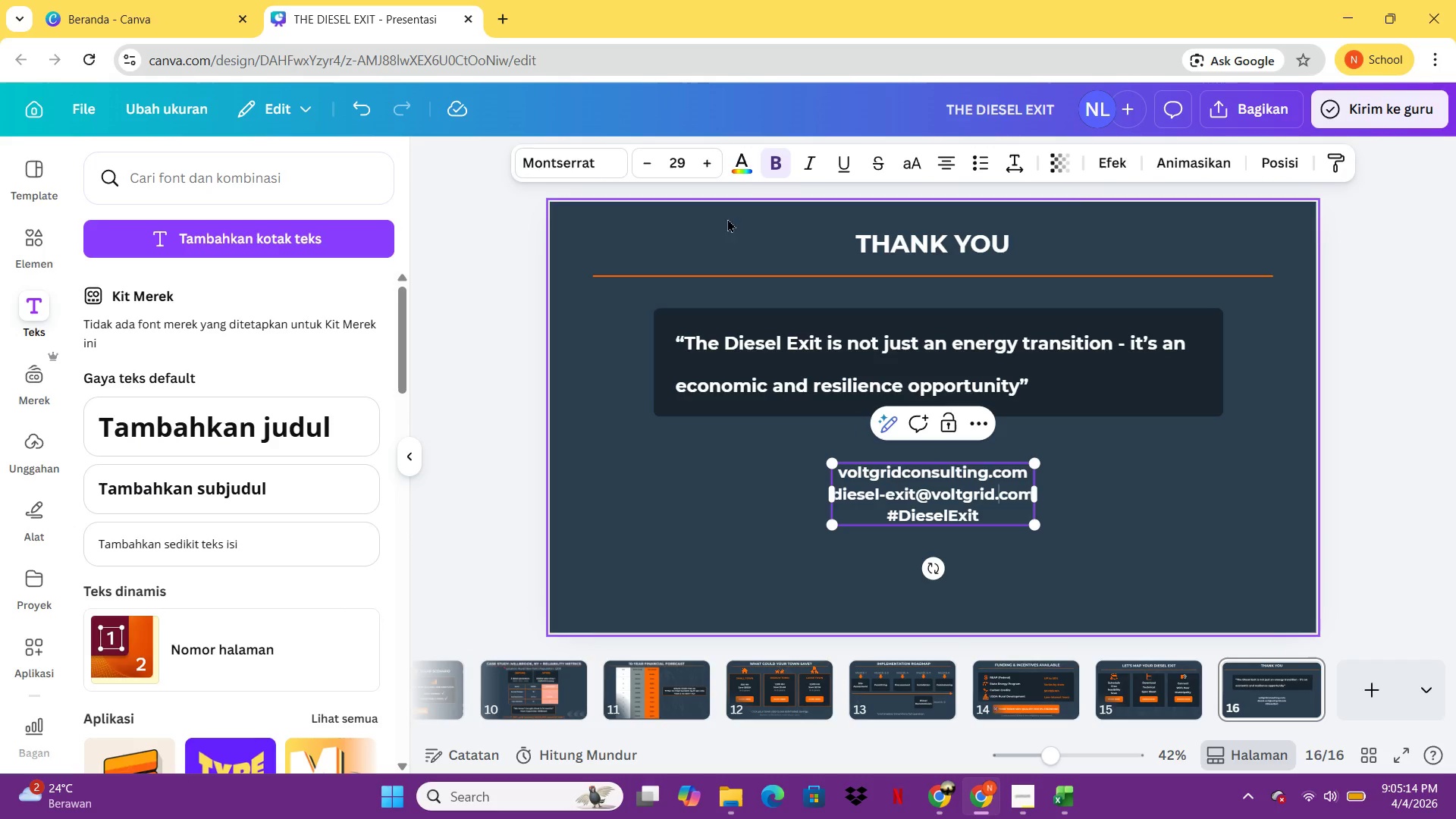 
triple_click([1000, 503])
 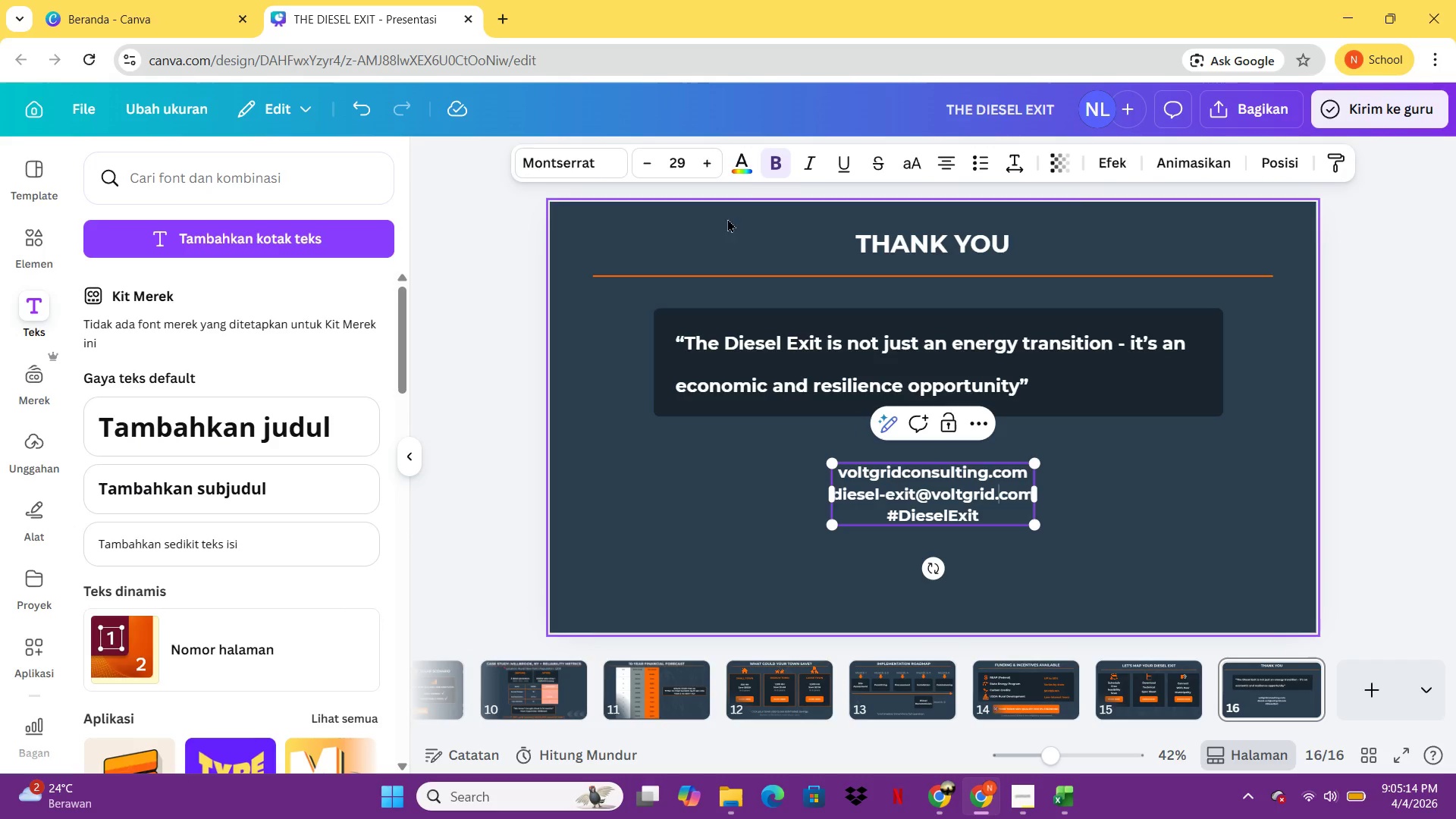 
mouse_move([753, 192])
 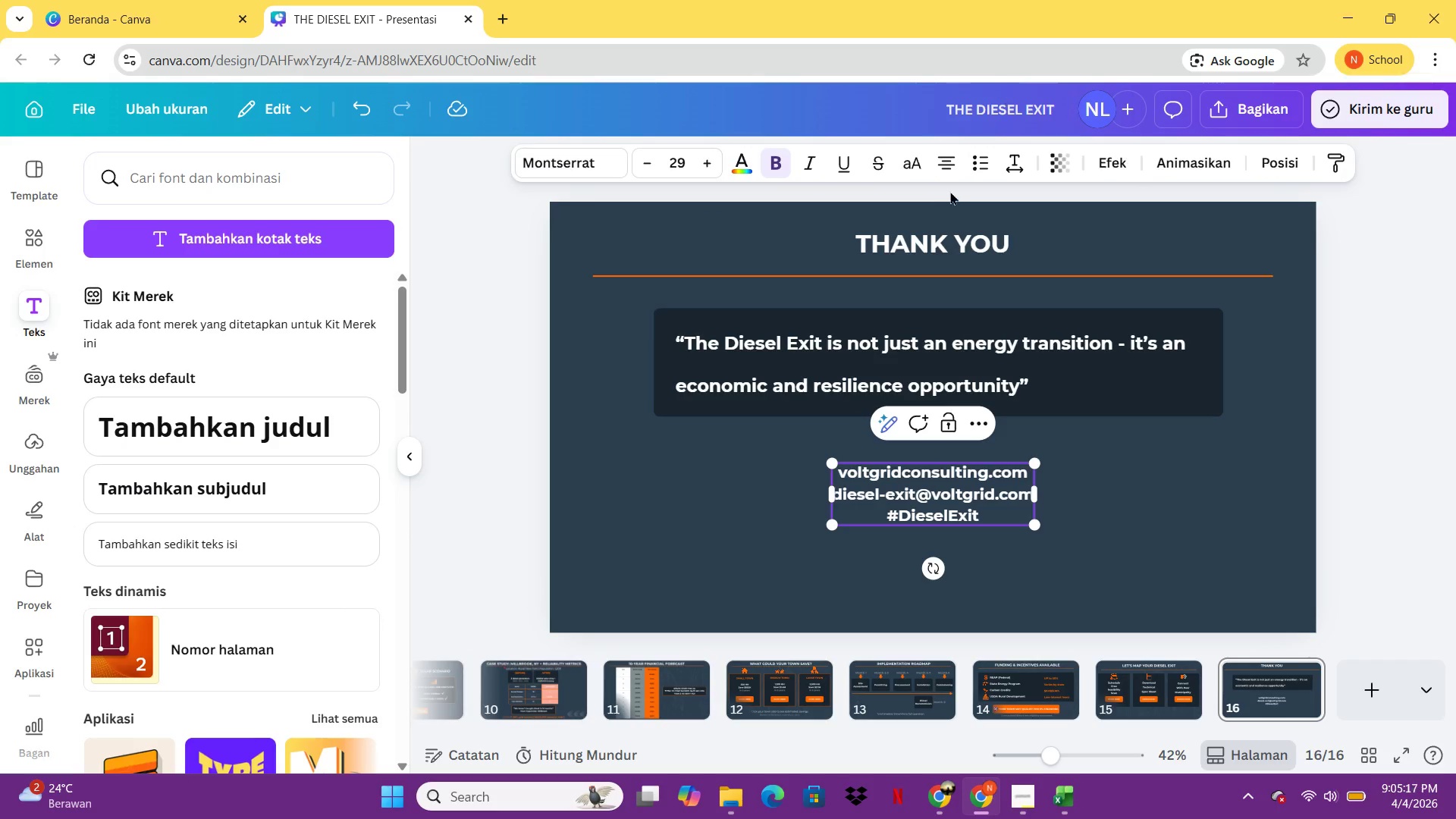 
left_click([952, 162])
 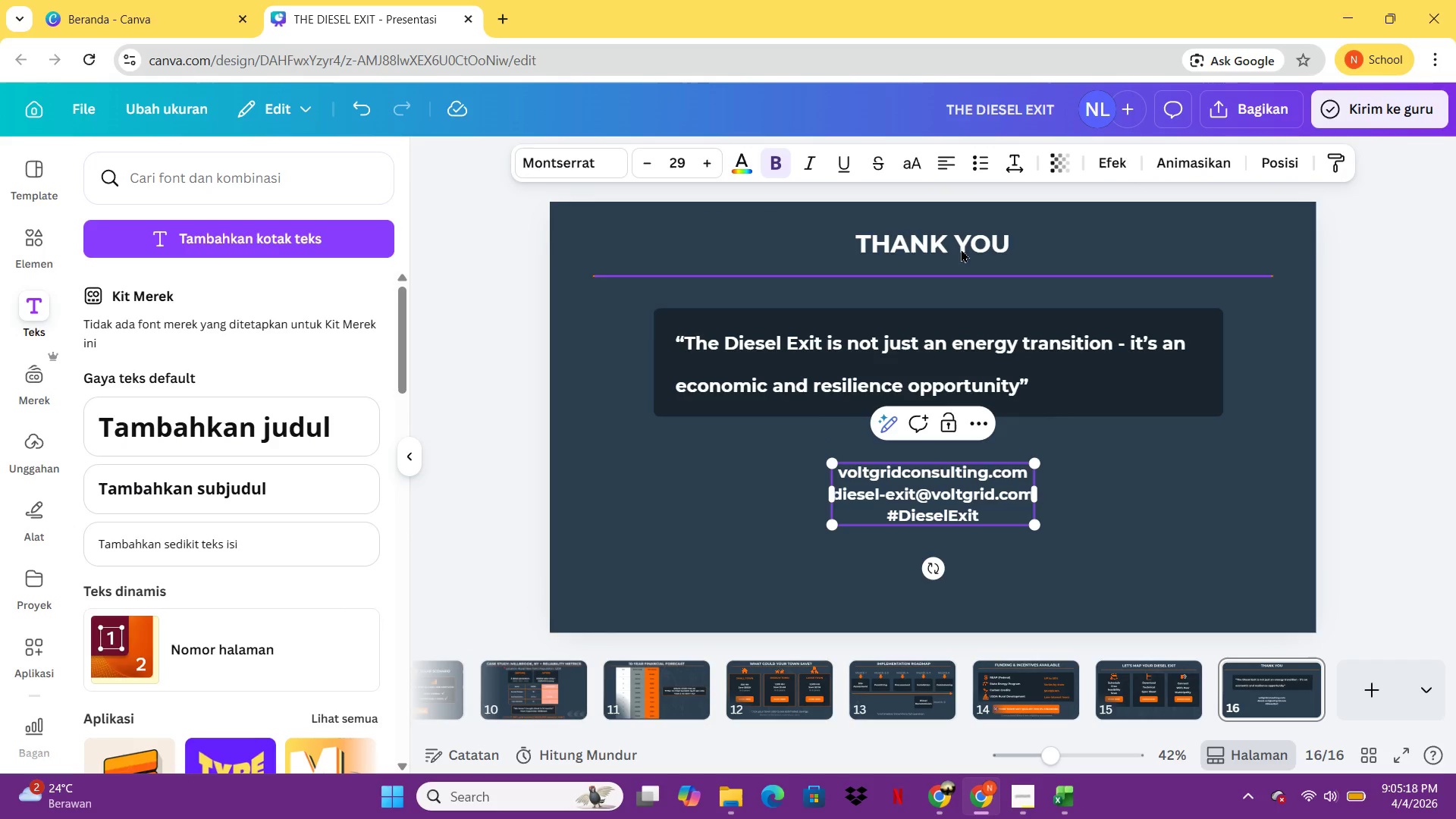 
key(Control+ControlLeft)
 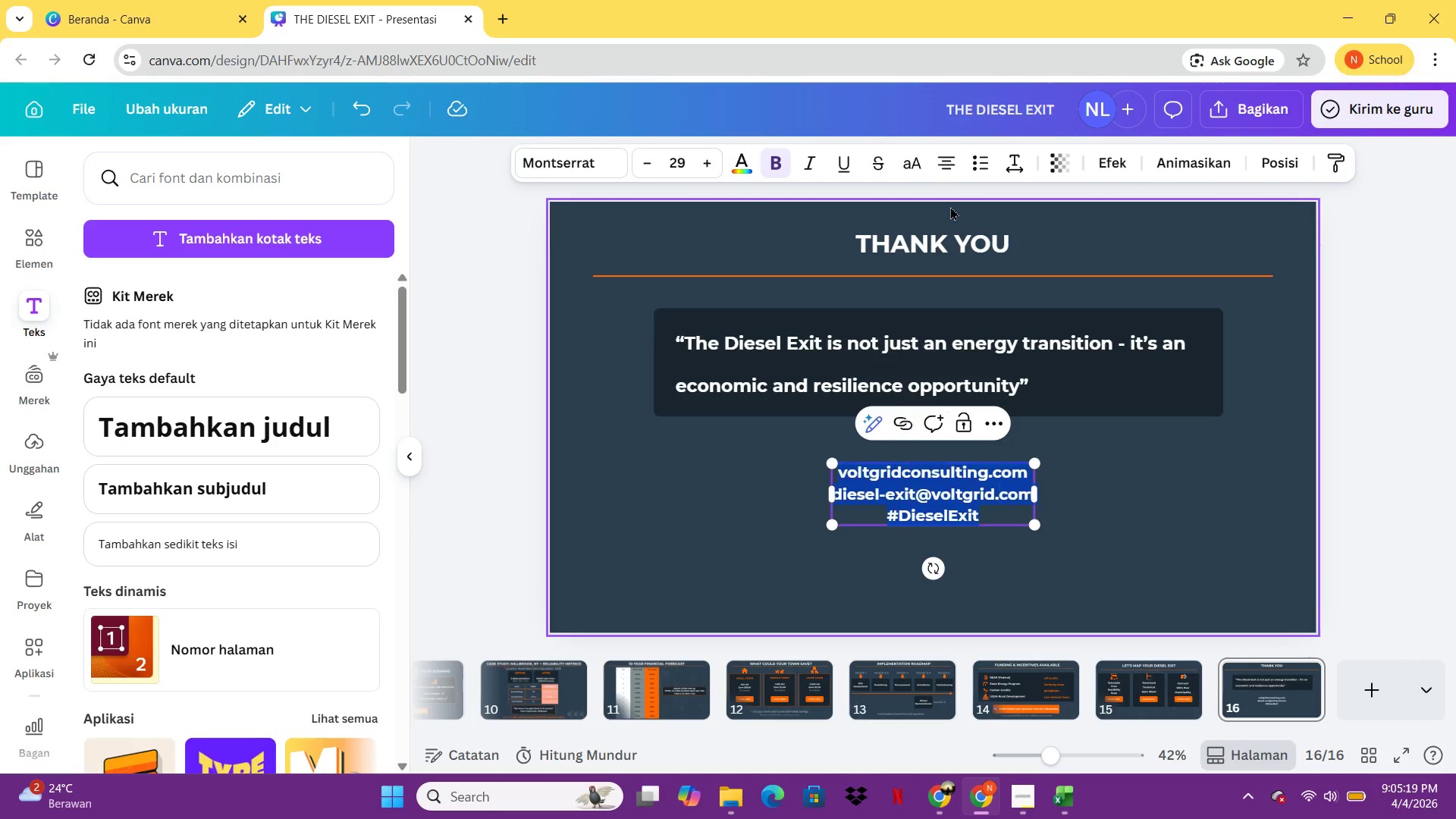 
key(Control+A)
 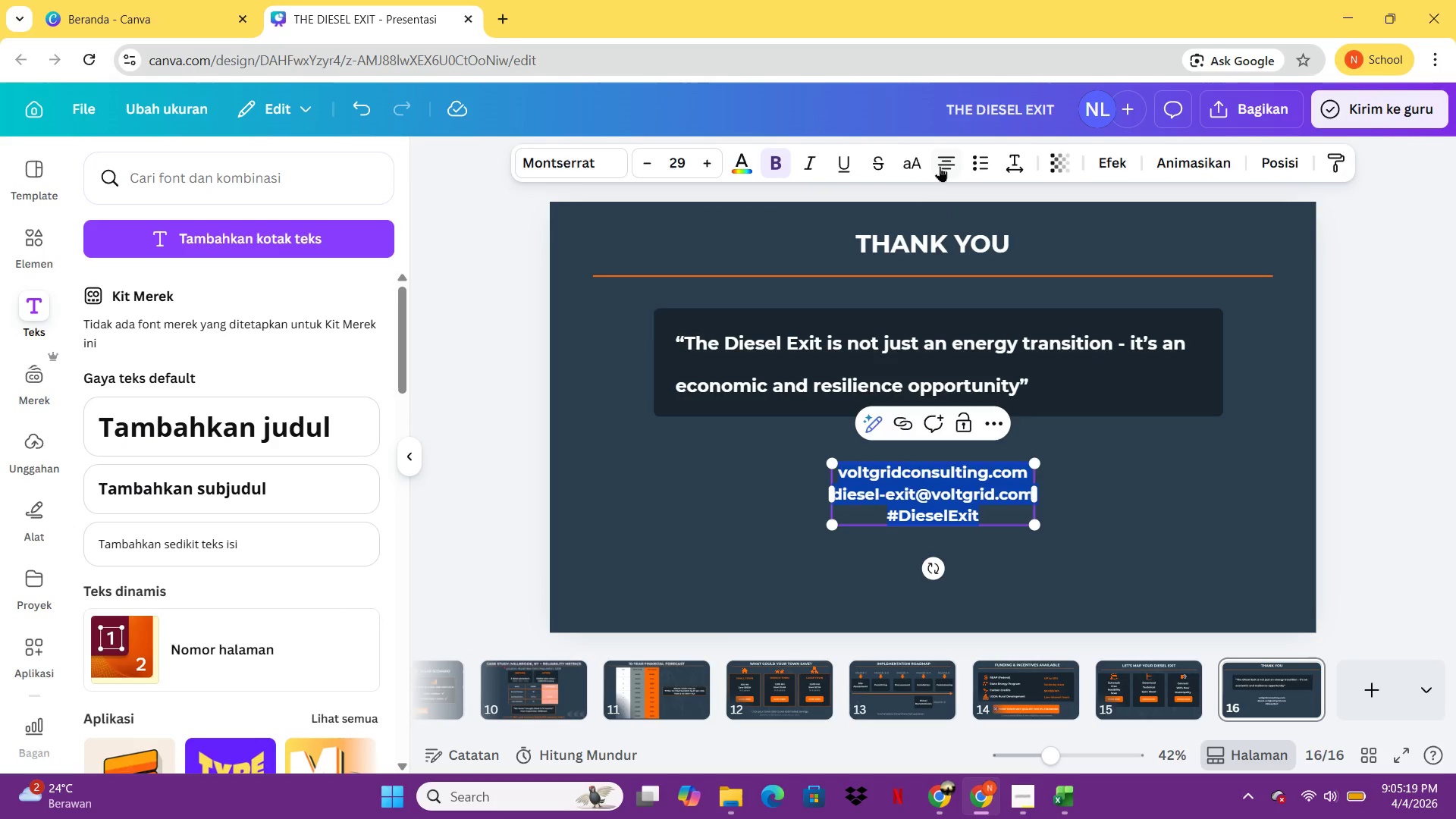 
left_click([943, 162])
 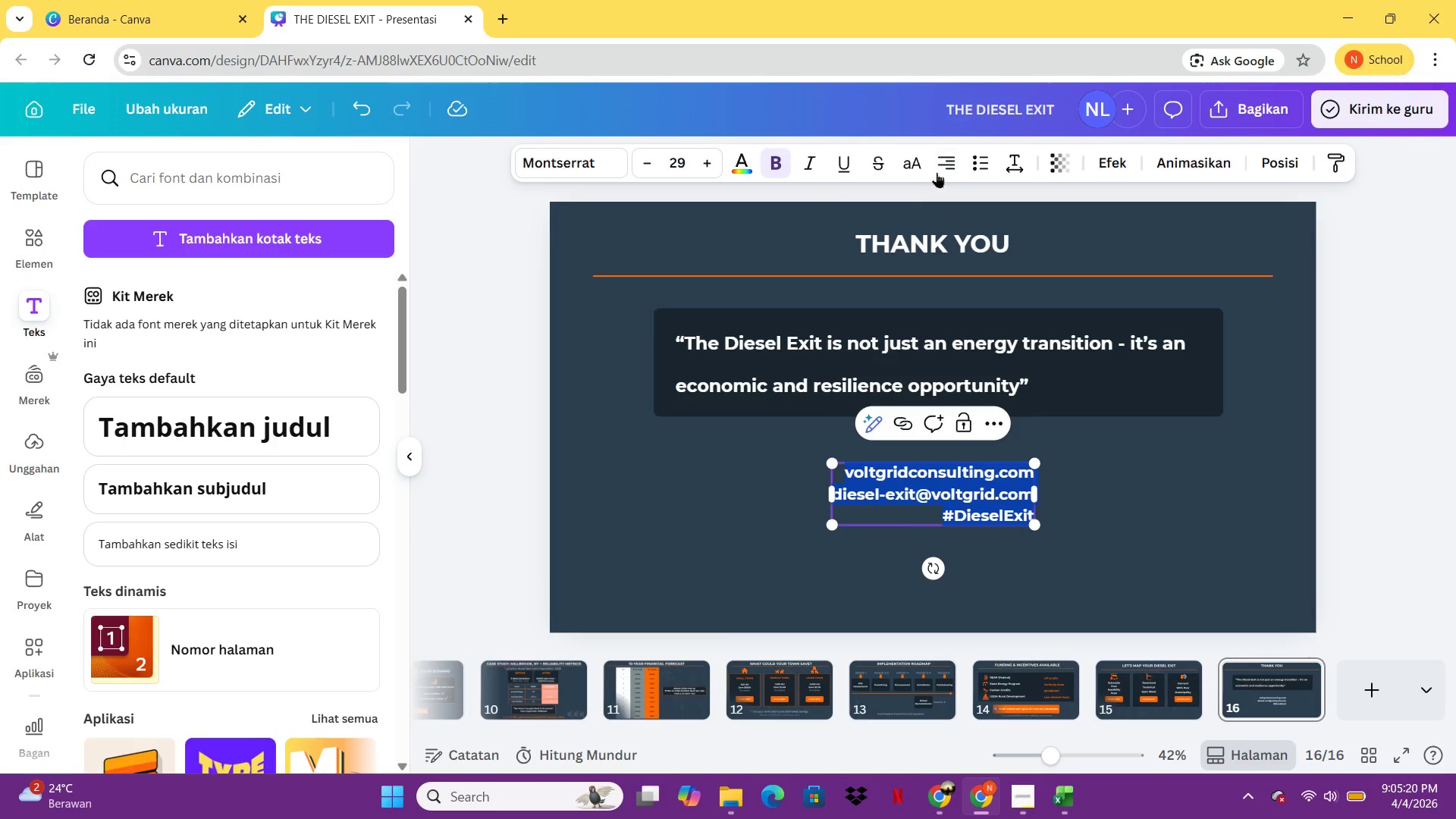 
left_click([944, 167])
 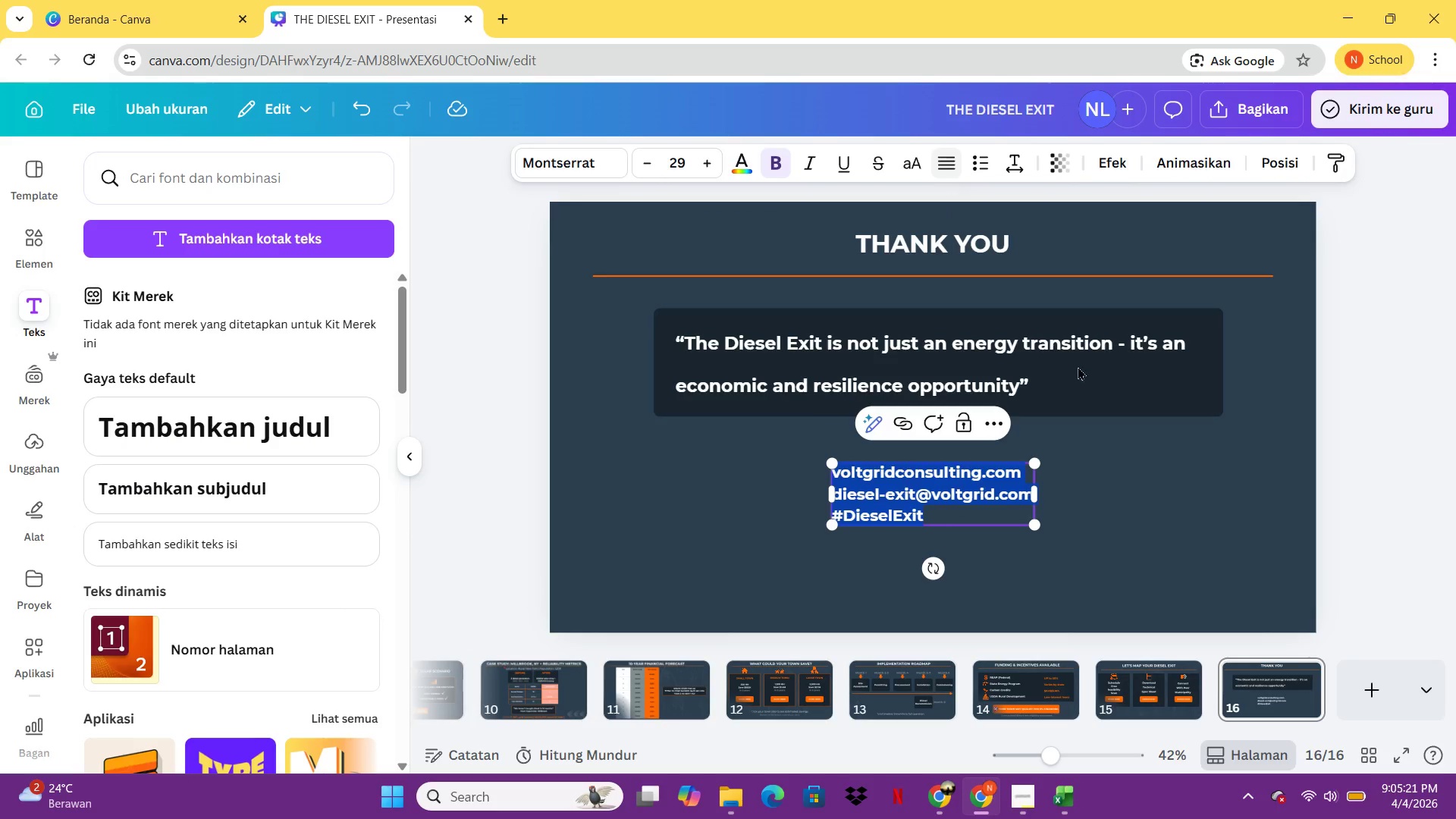 
double_click([1271, 588])
 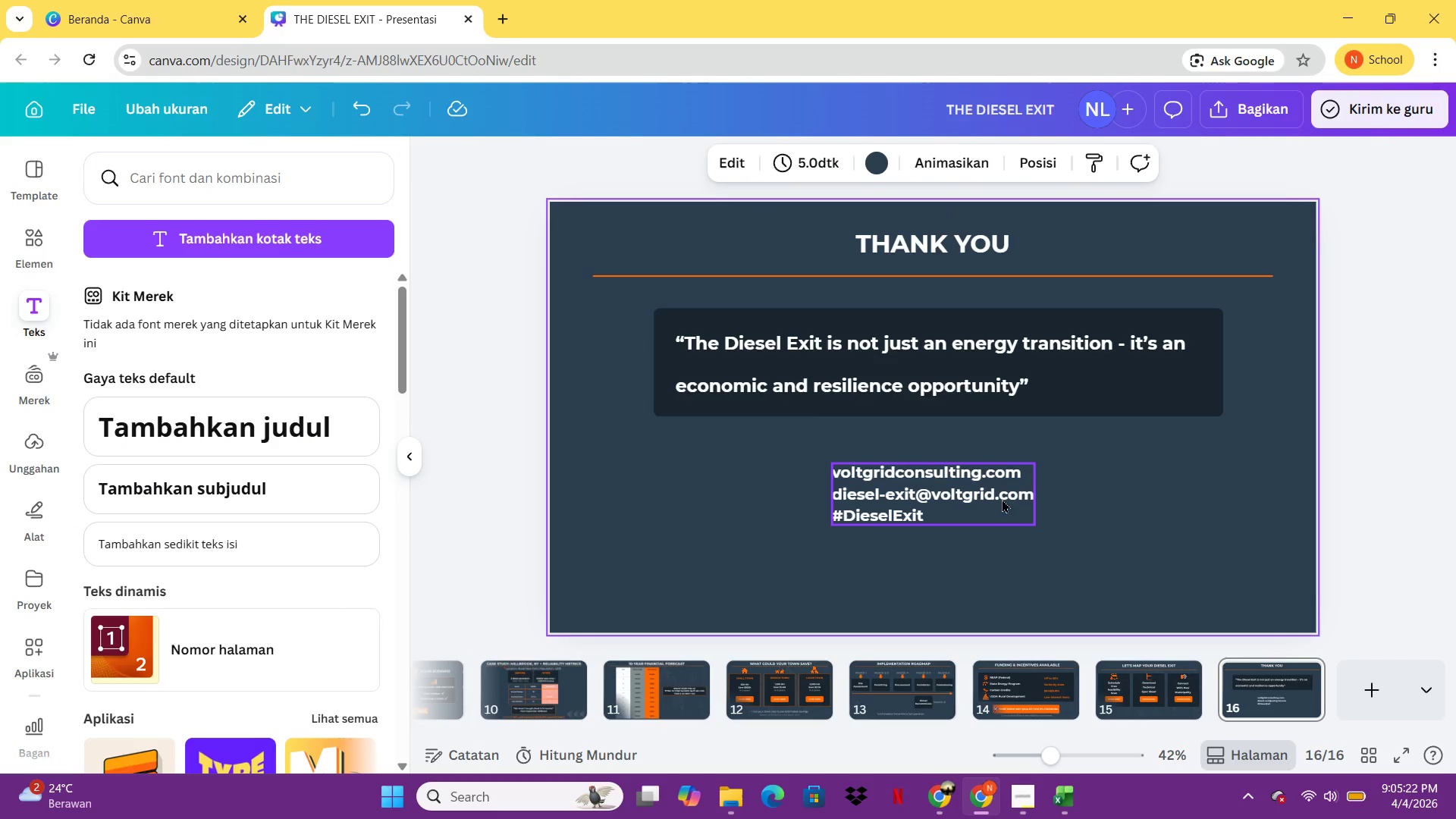 
left_click([990, 487])
 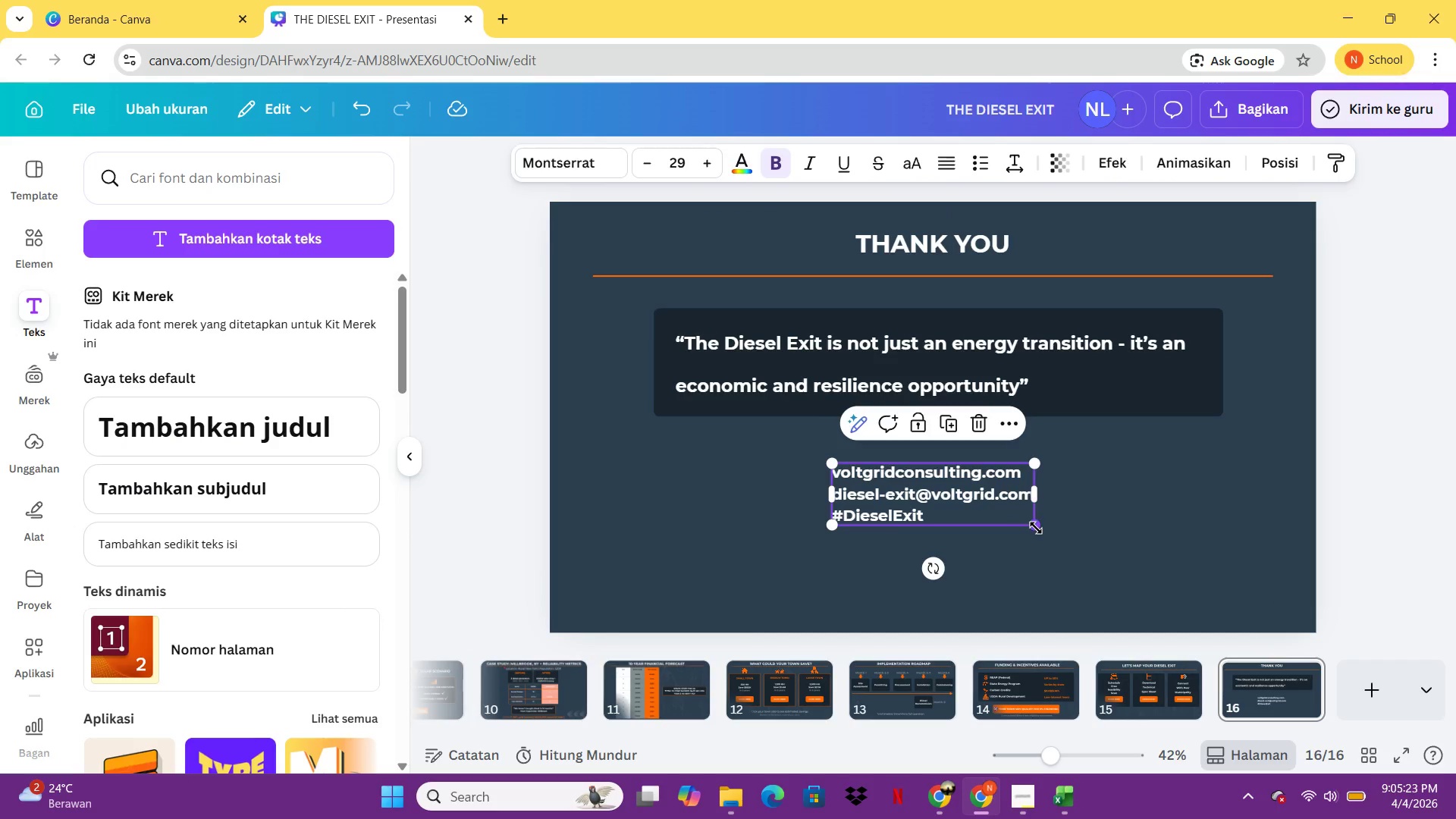 
left_click_drag(start_coordinate=[1036, 528], to_coordinate=[1037, 542])
 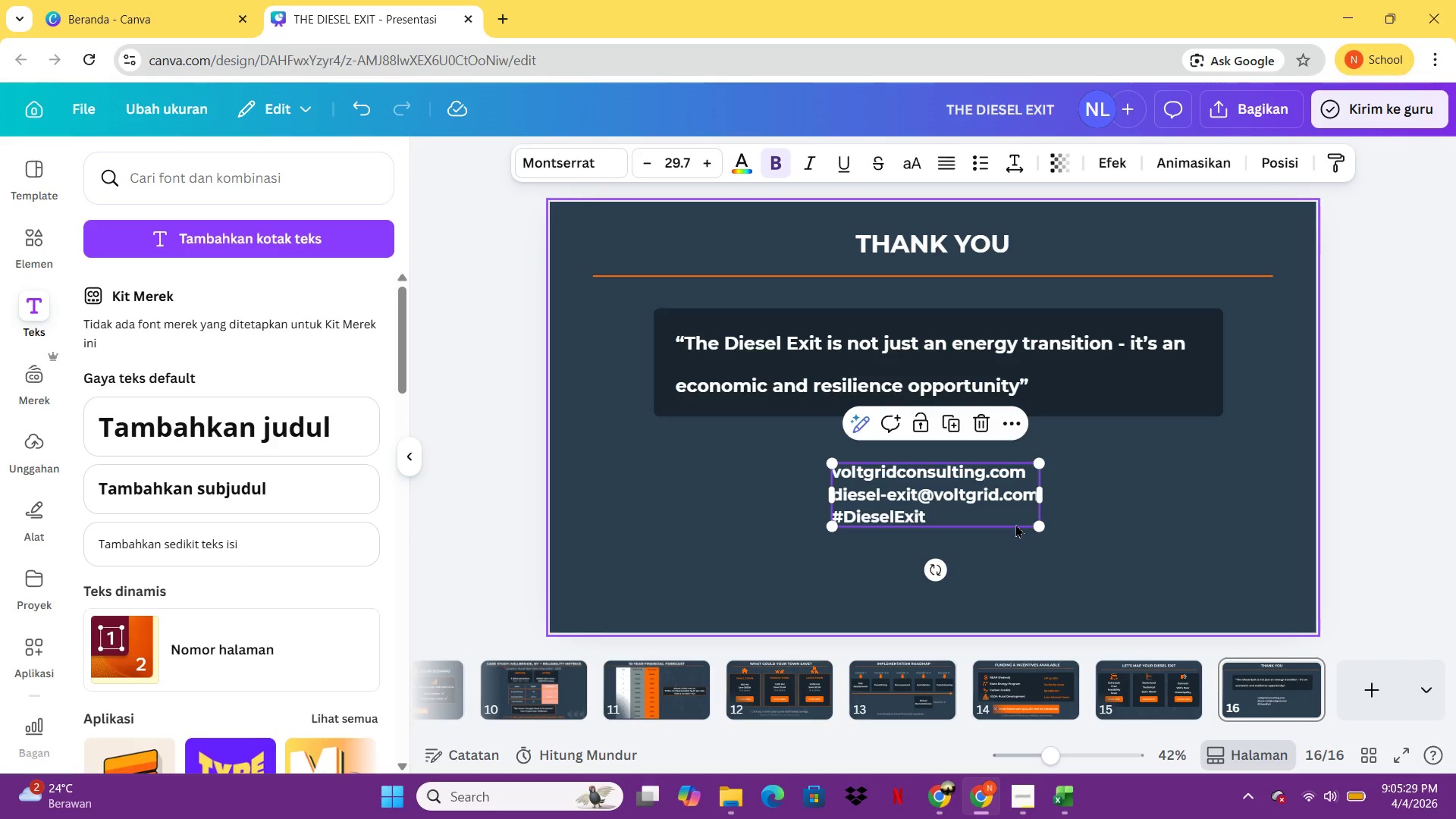 
wait(8.11)
 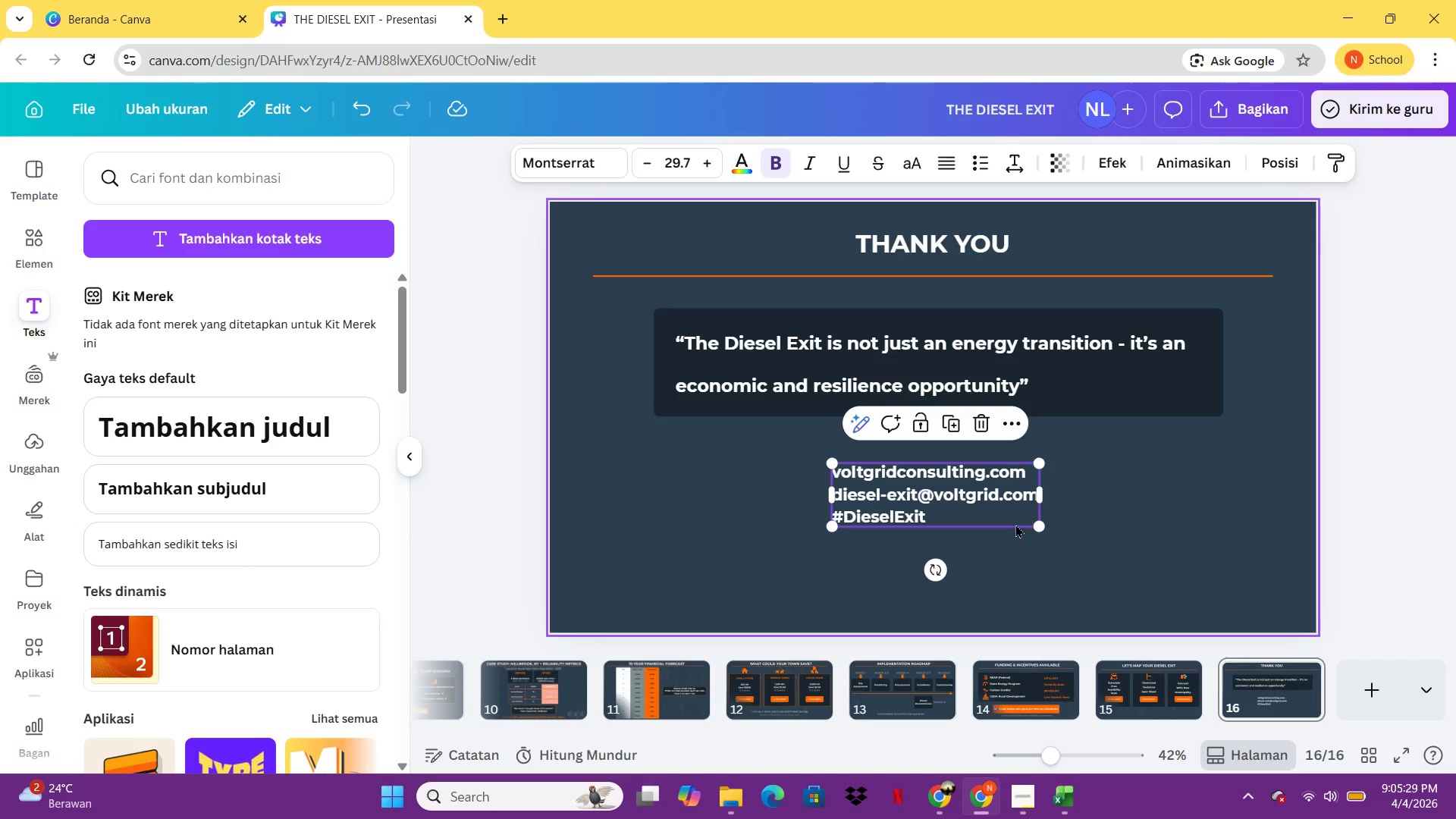 
left_click([697, 274])
 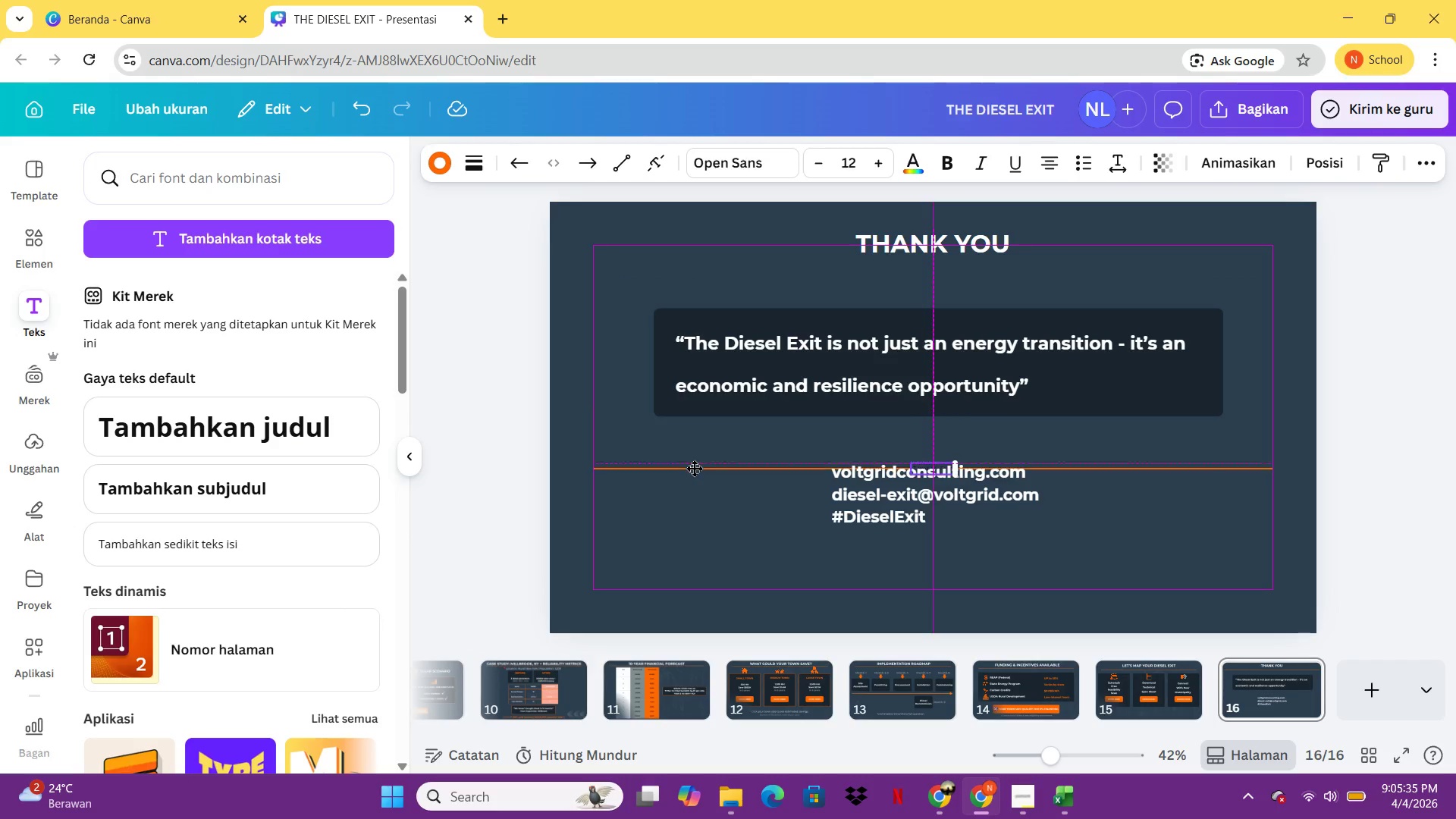 
double_click([697, 274])
 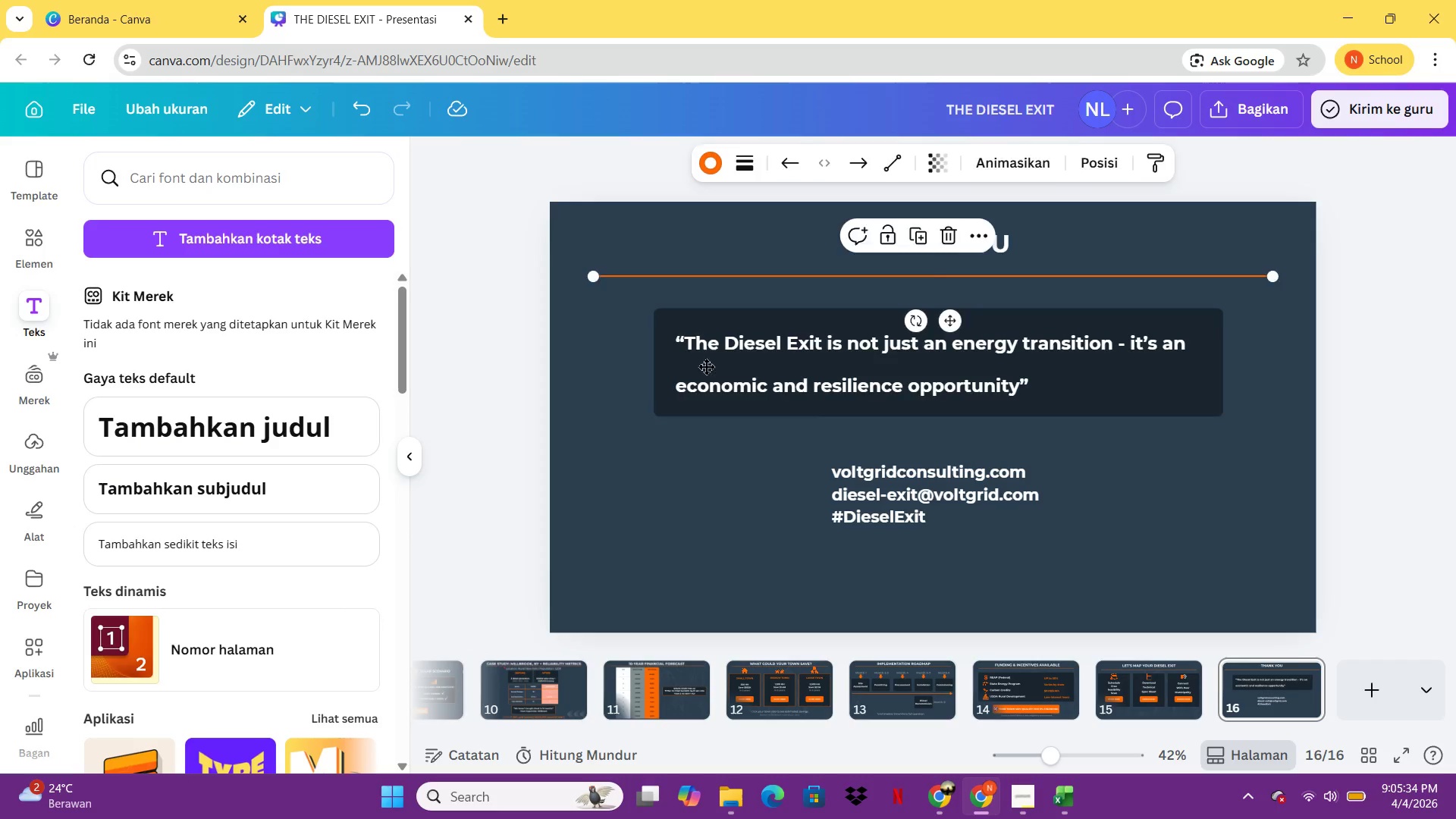 
left_click_drag(start_coordinate=[697, 276], to_coordinate=[694, 468])
 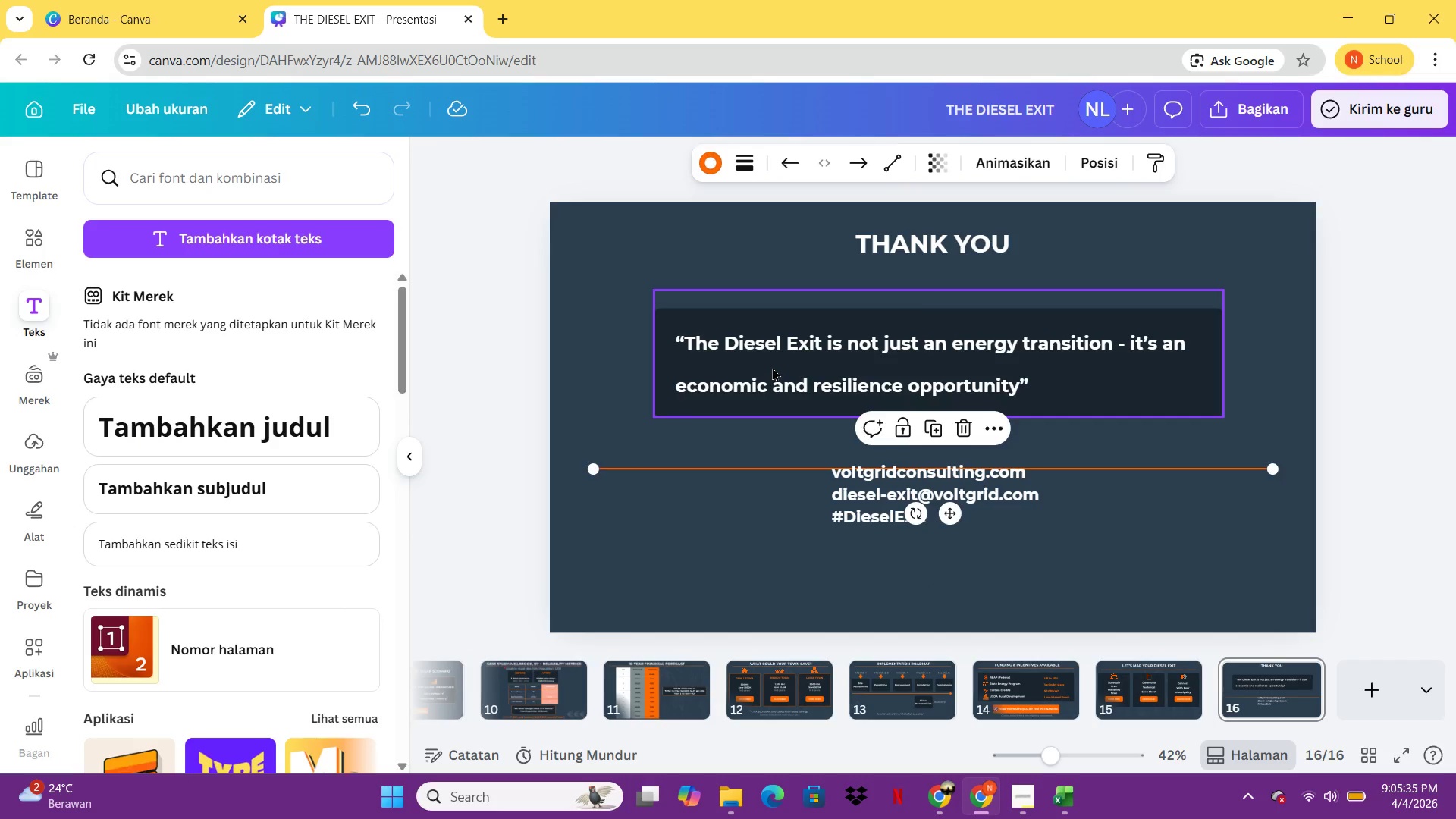 
triple_click([694, 468])
 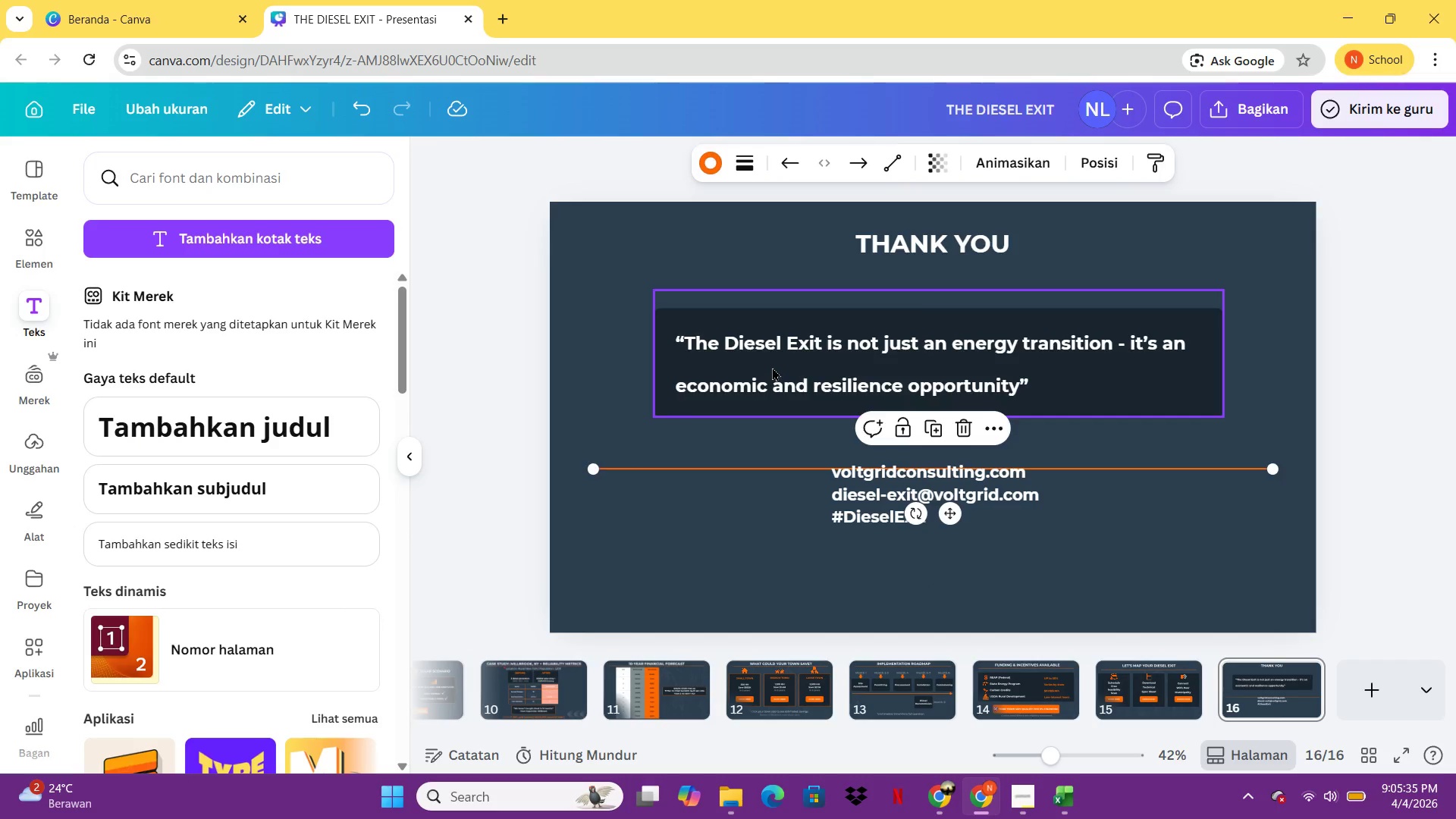 
left_click_drag(start_coordinate=[772, 367], to_coordinate=[762, 334])
 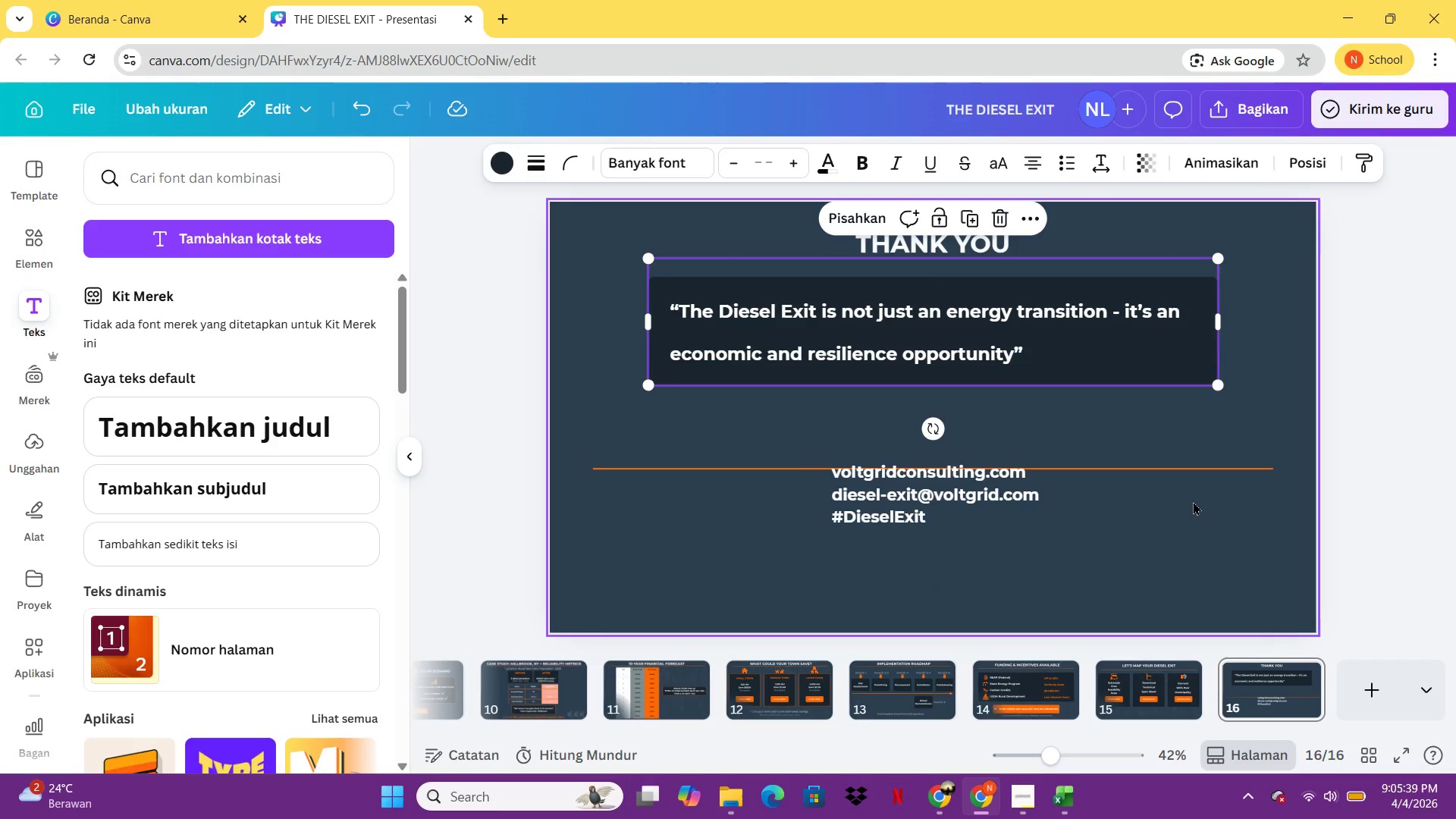 
double_click([1195, 500])
 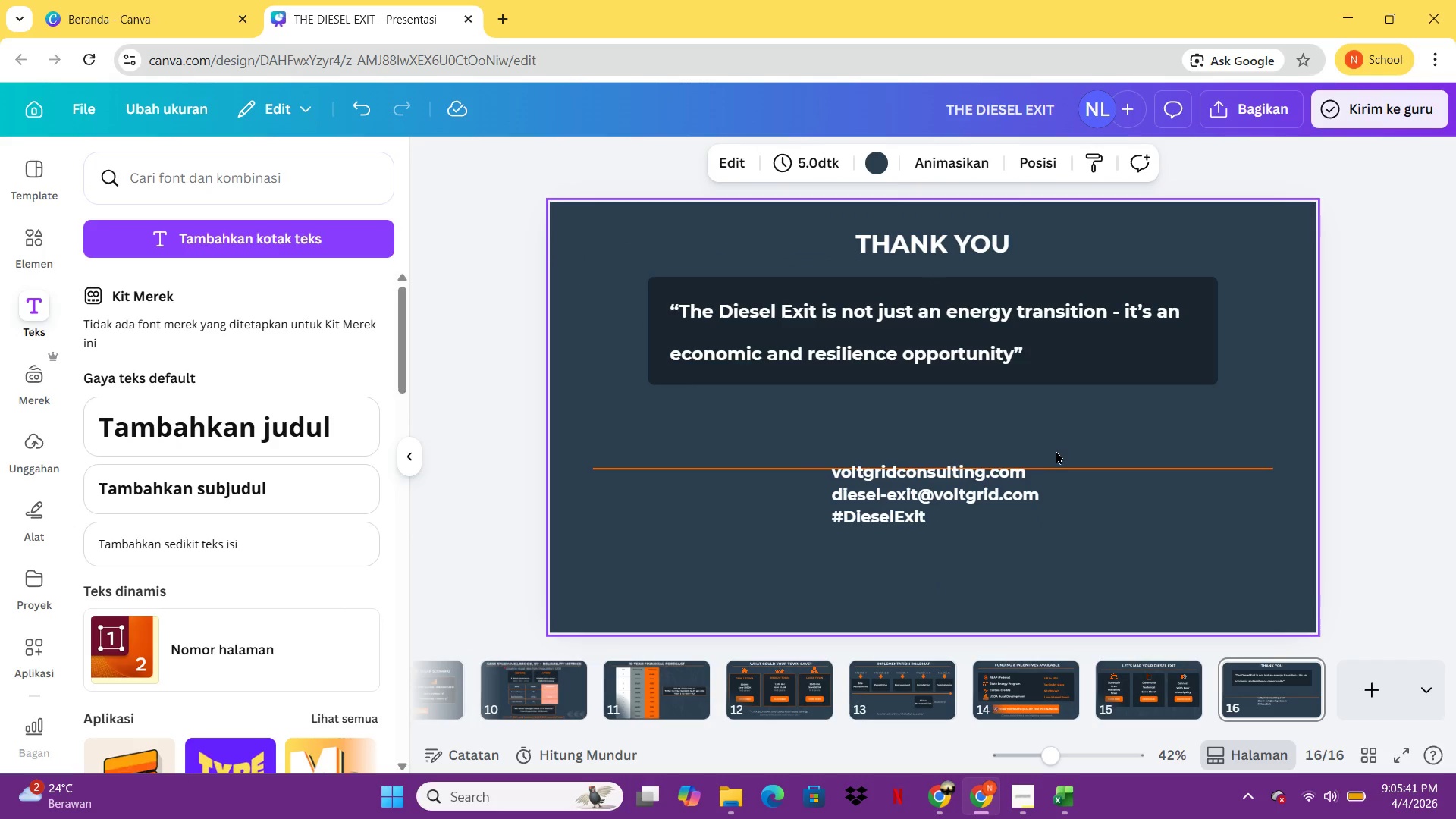 
left_click_drag(start_coordinate=[1064, 466], to_coordinate=[1058, 410])
 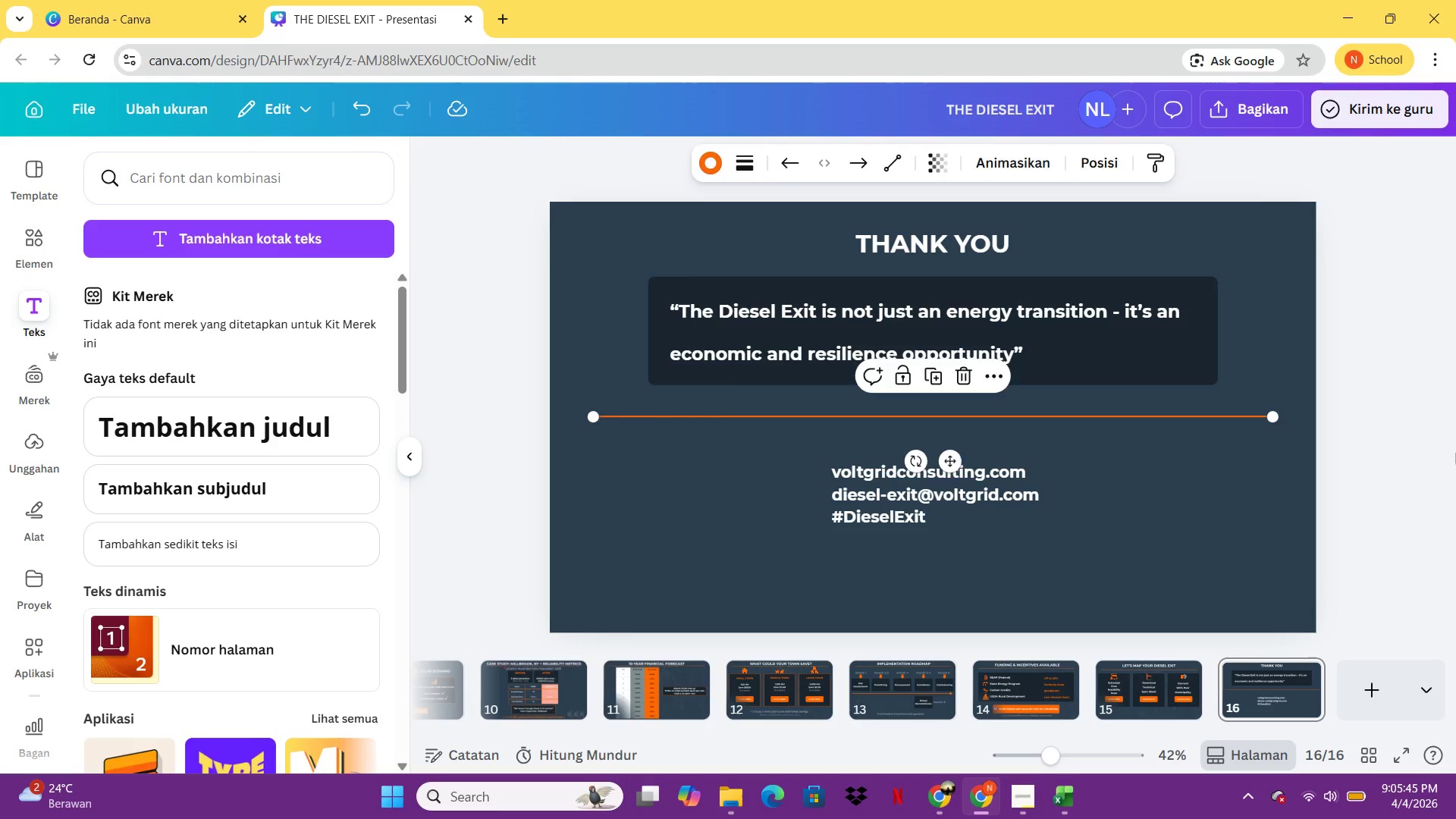 
left_click([1058, 410])
 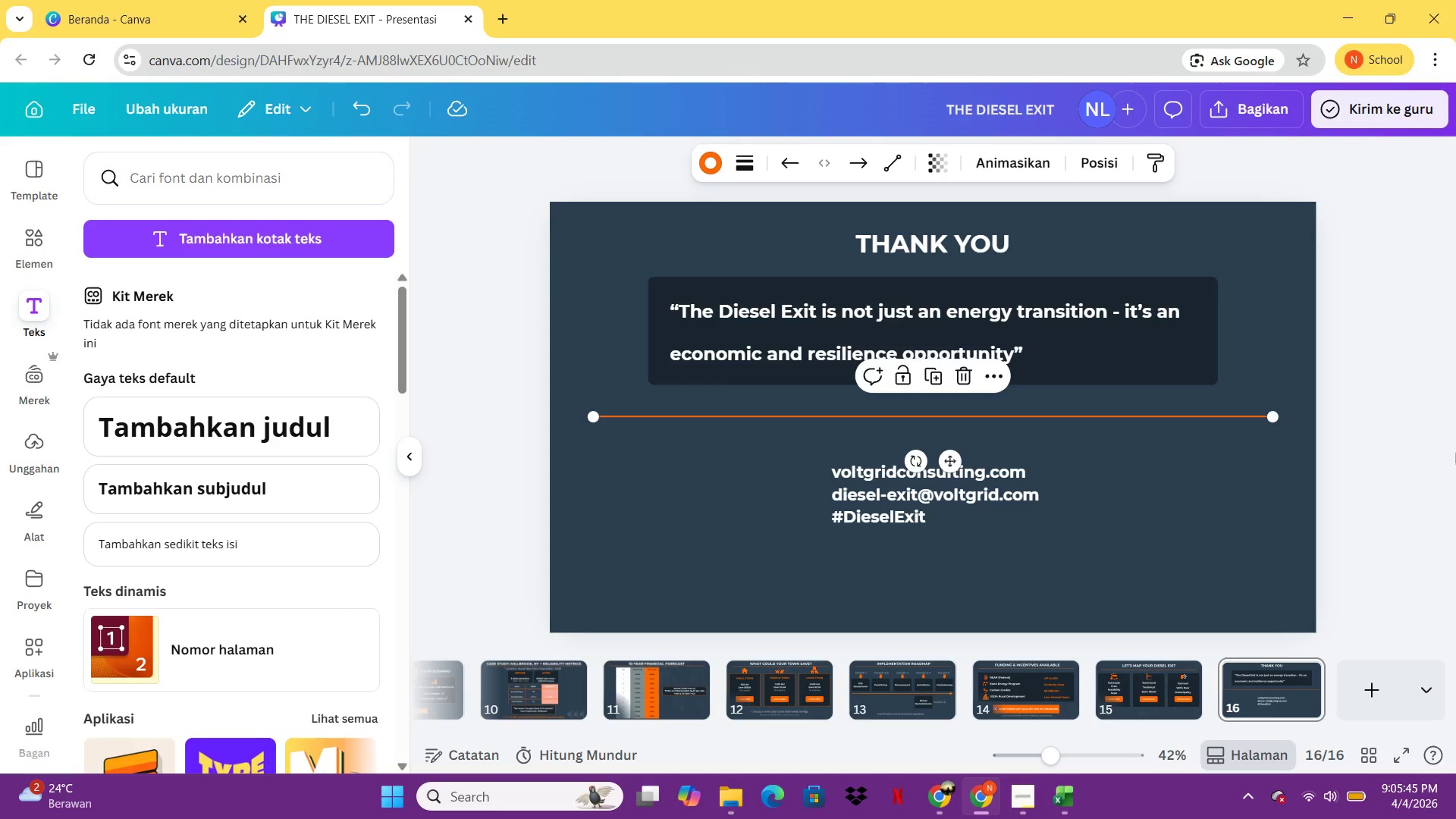 
left_click([1455, 451])
 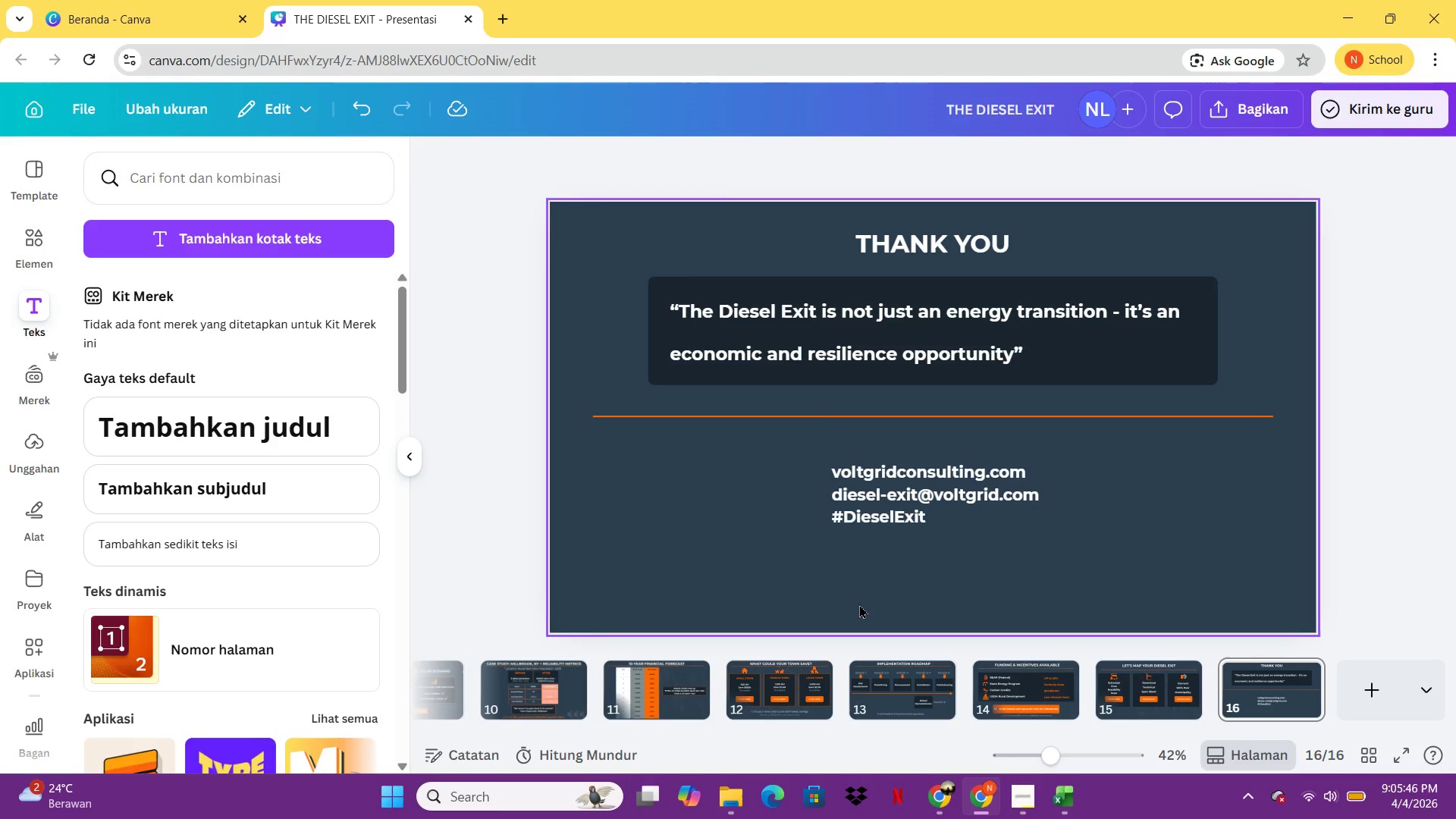 
double_click([890, 483])
 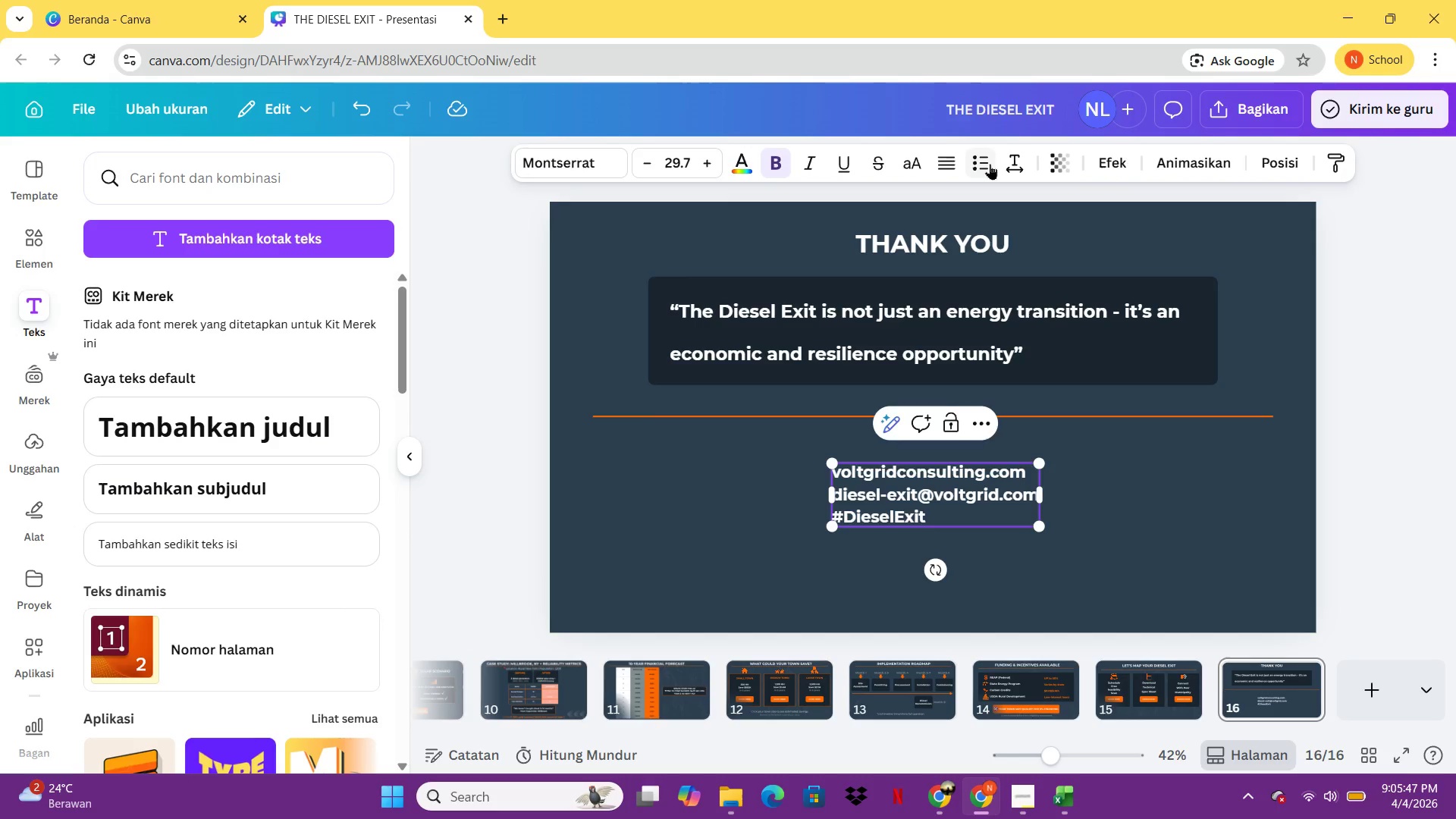 
left_click([1014, 164])
 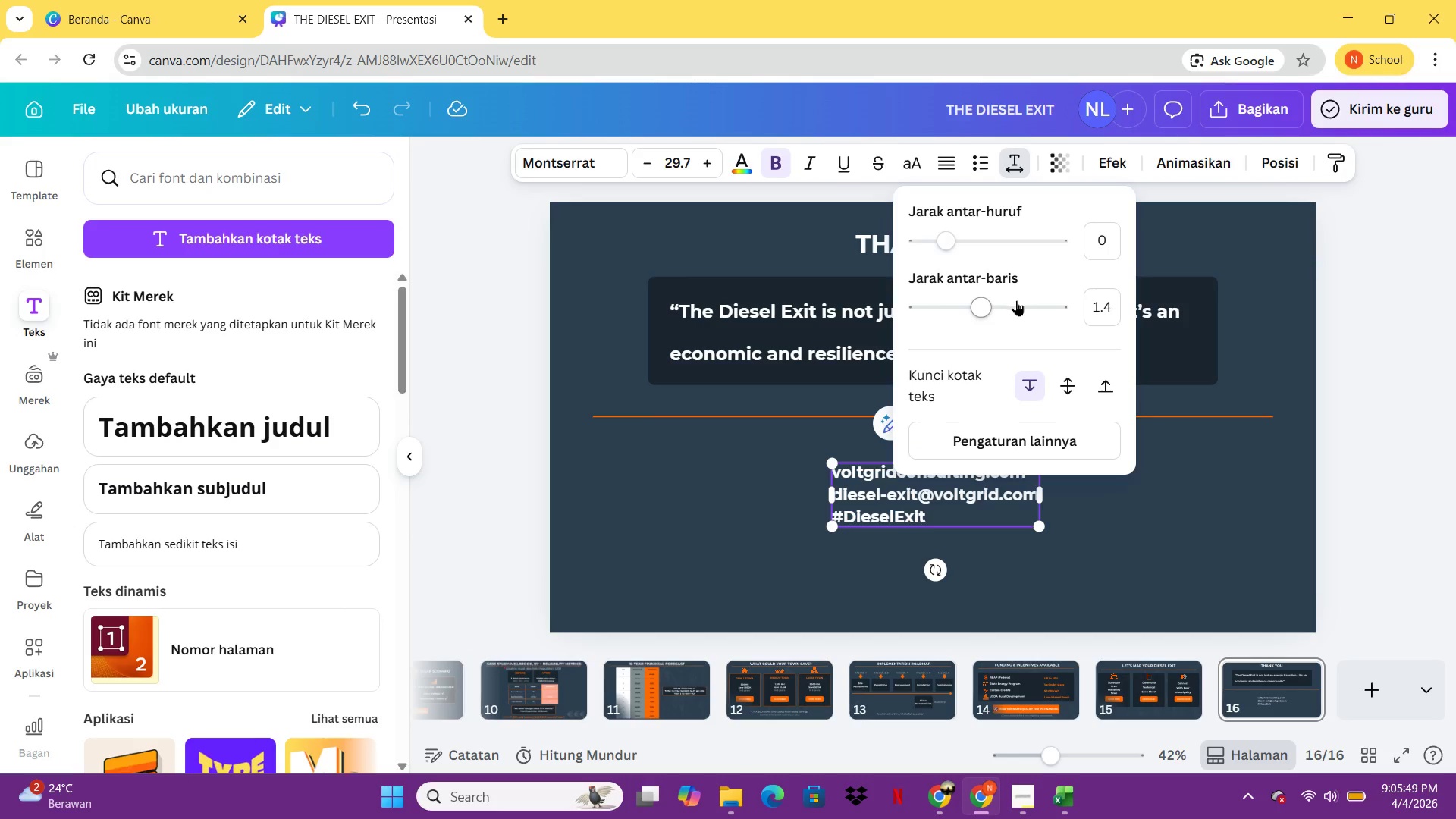 
left_click_drag(start_coordinate=[996, 303], to_coordinate=[1012, 303])
 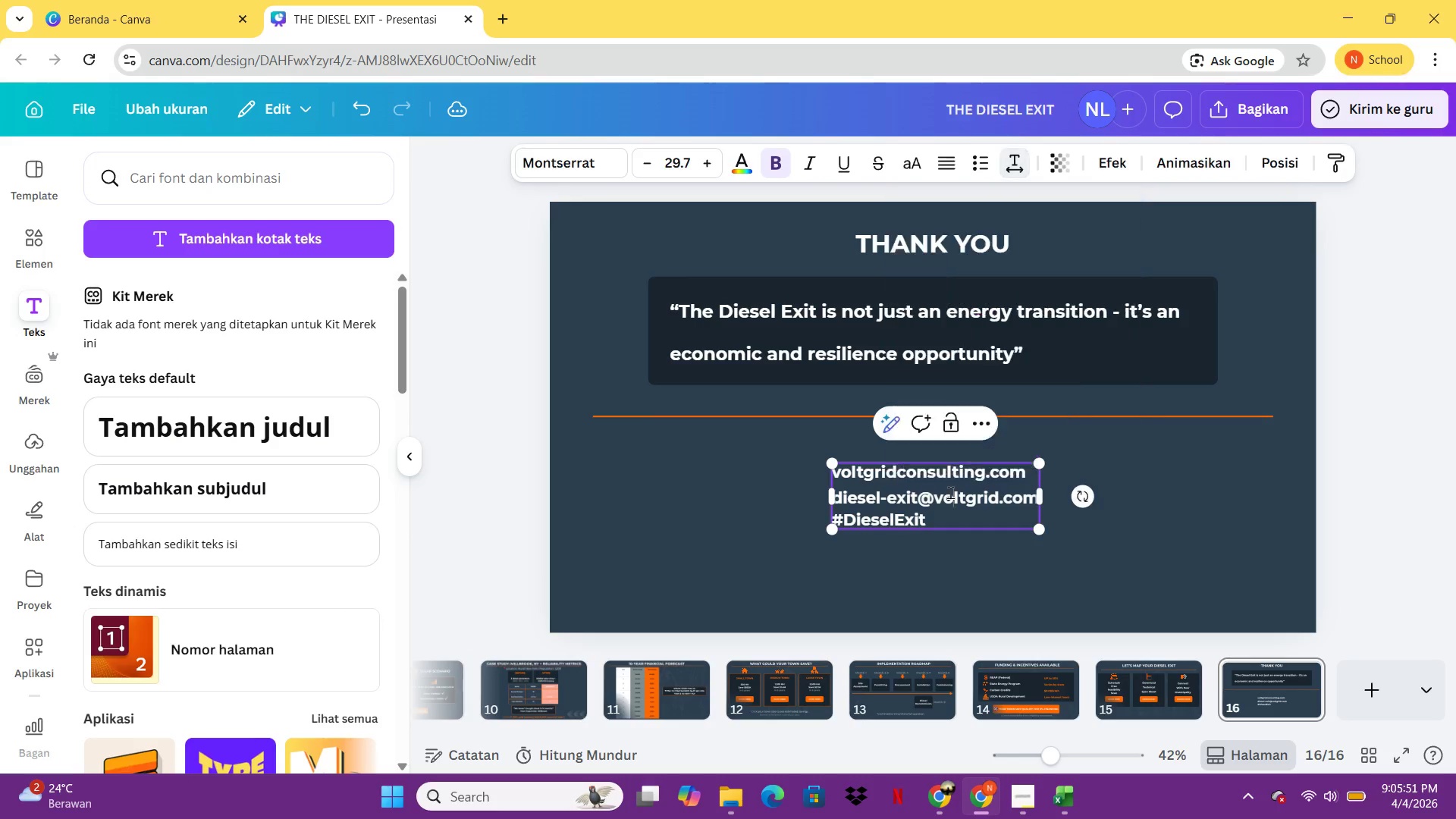 
left_click([1010, 303])
 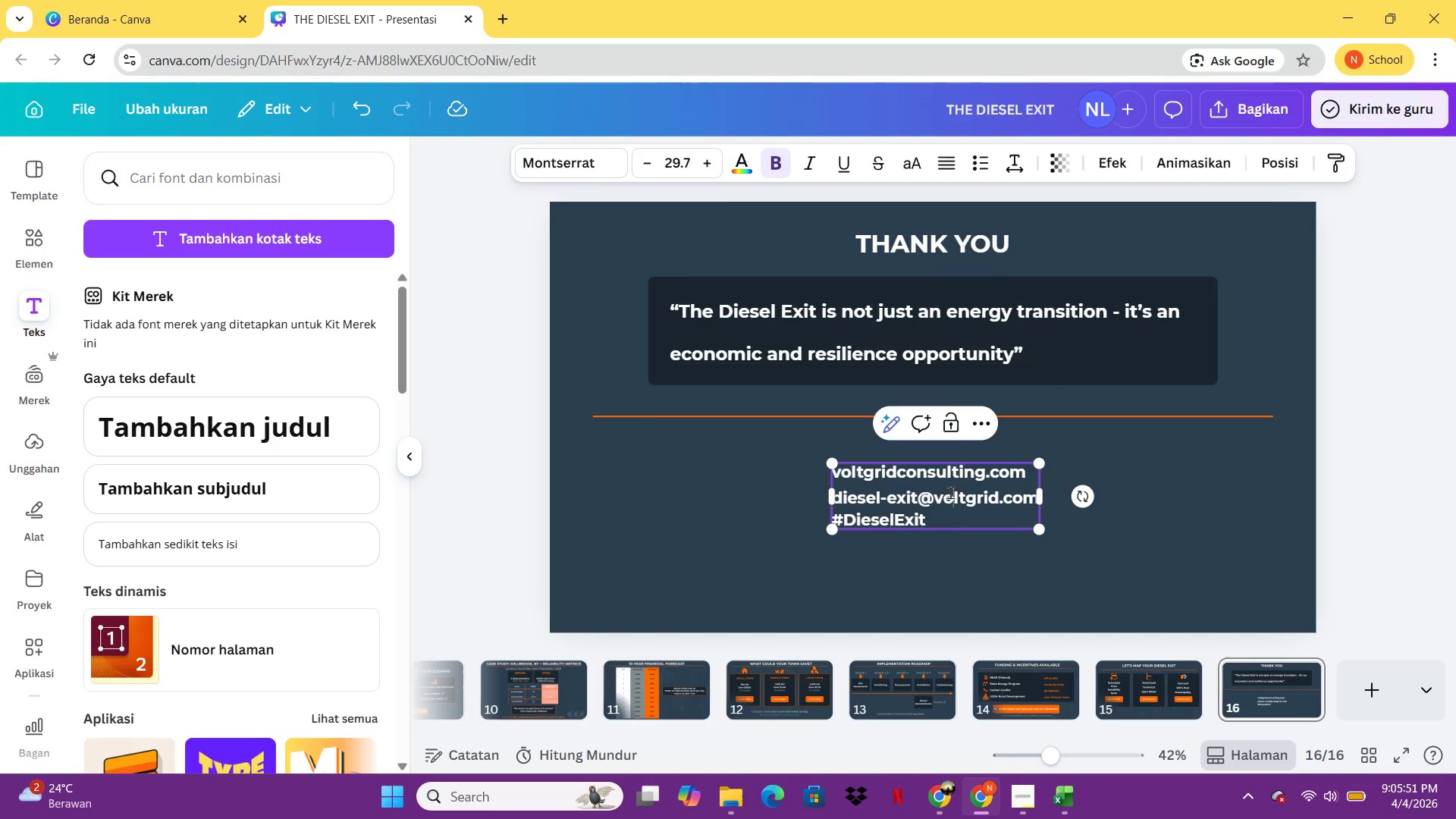 
key(Control+A)
 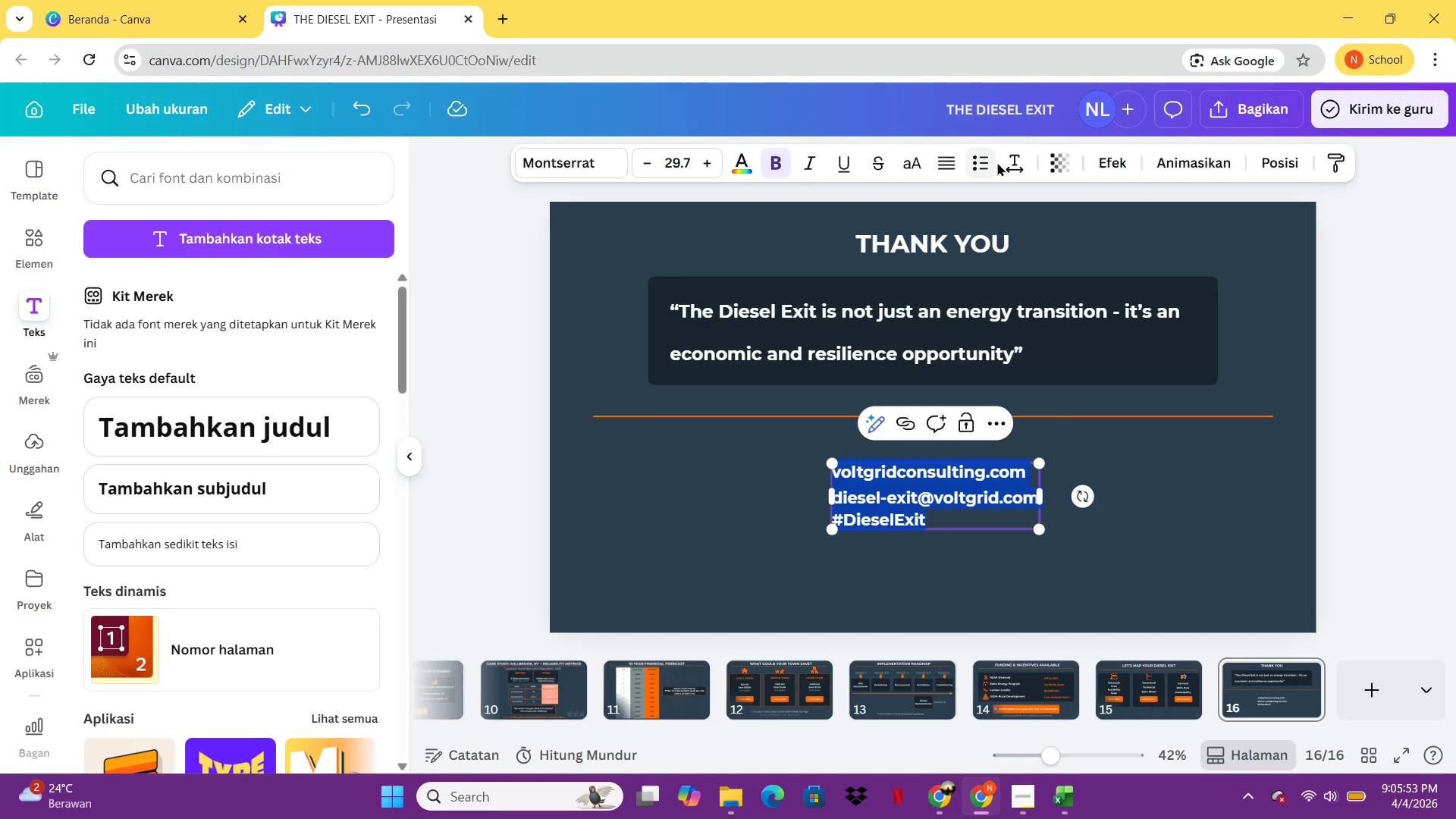 
double_click([1005, 164])
 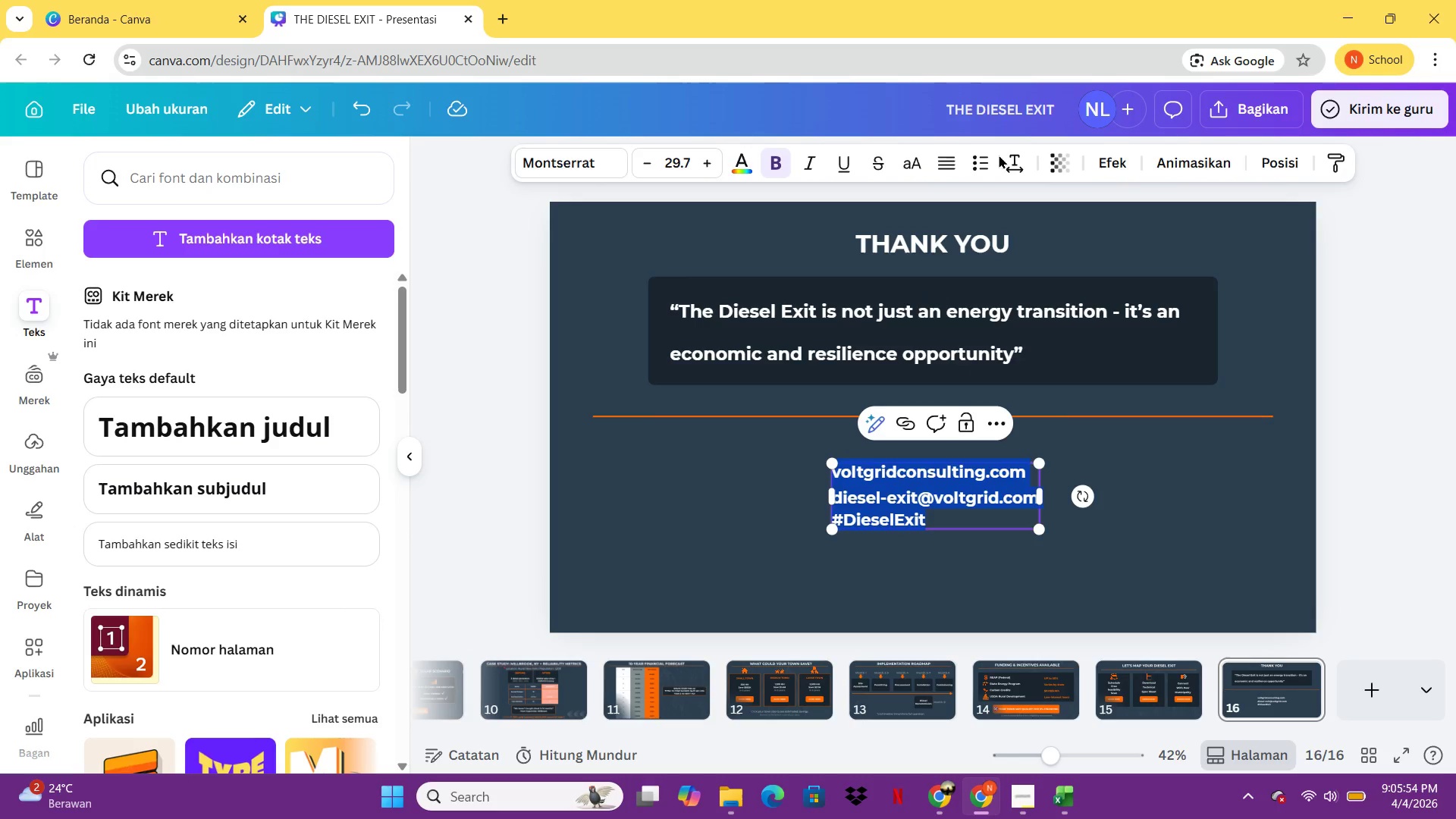 
triple_click([1009, 161])
 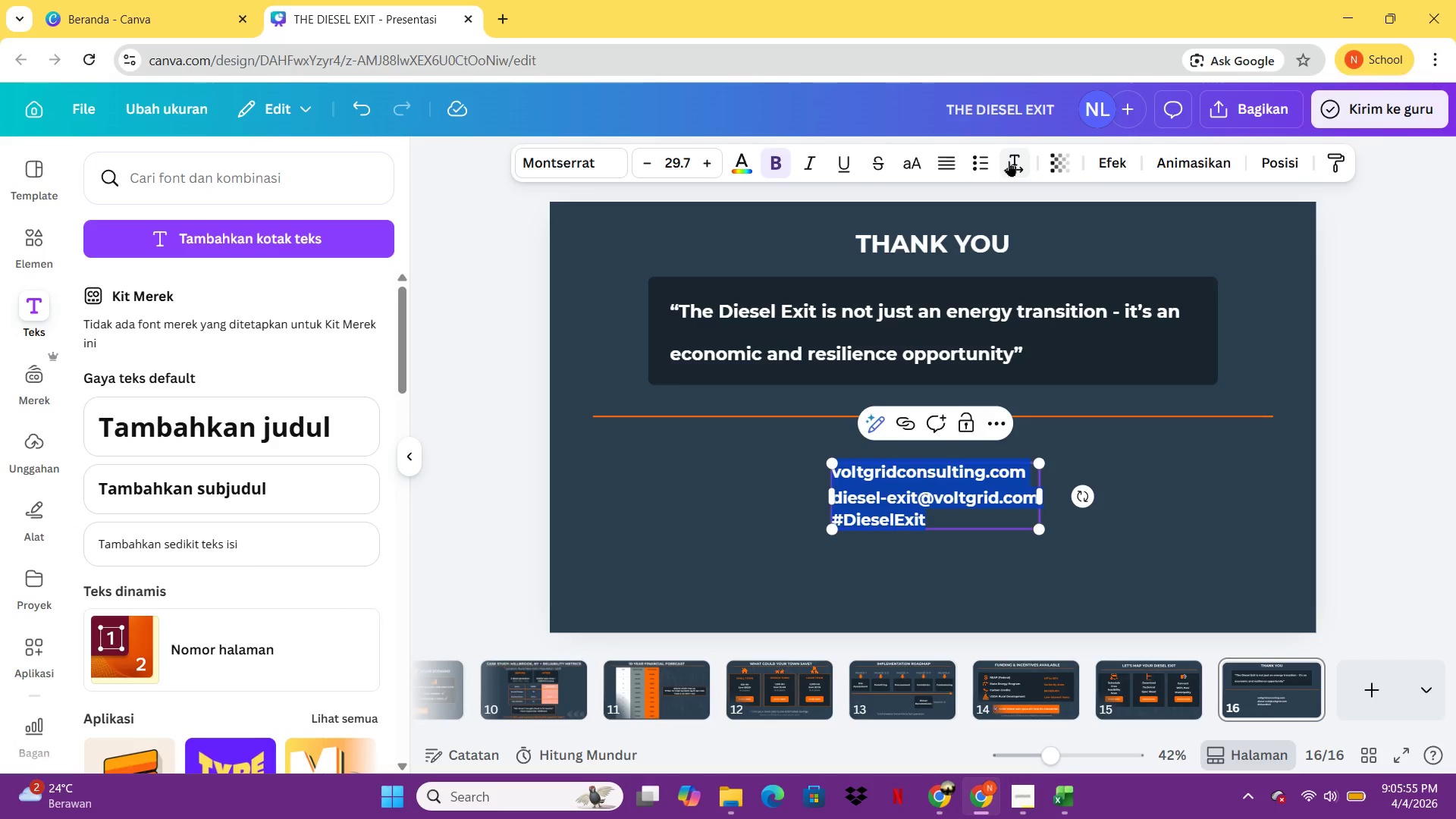 
triple_click([1009, 161])
 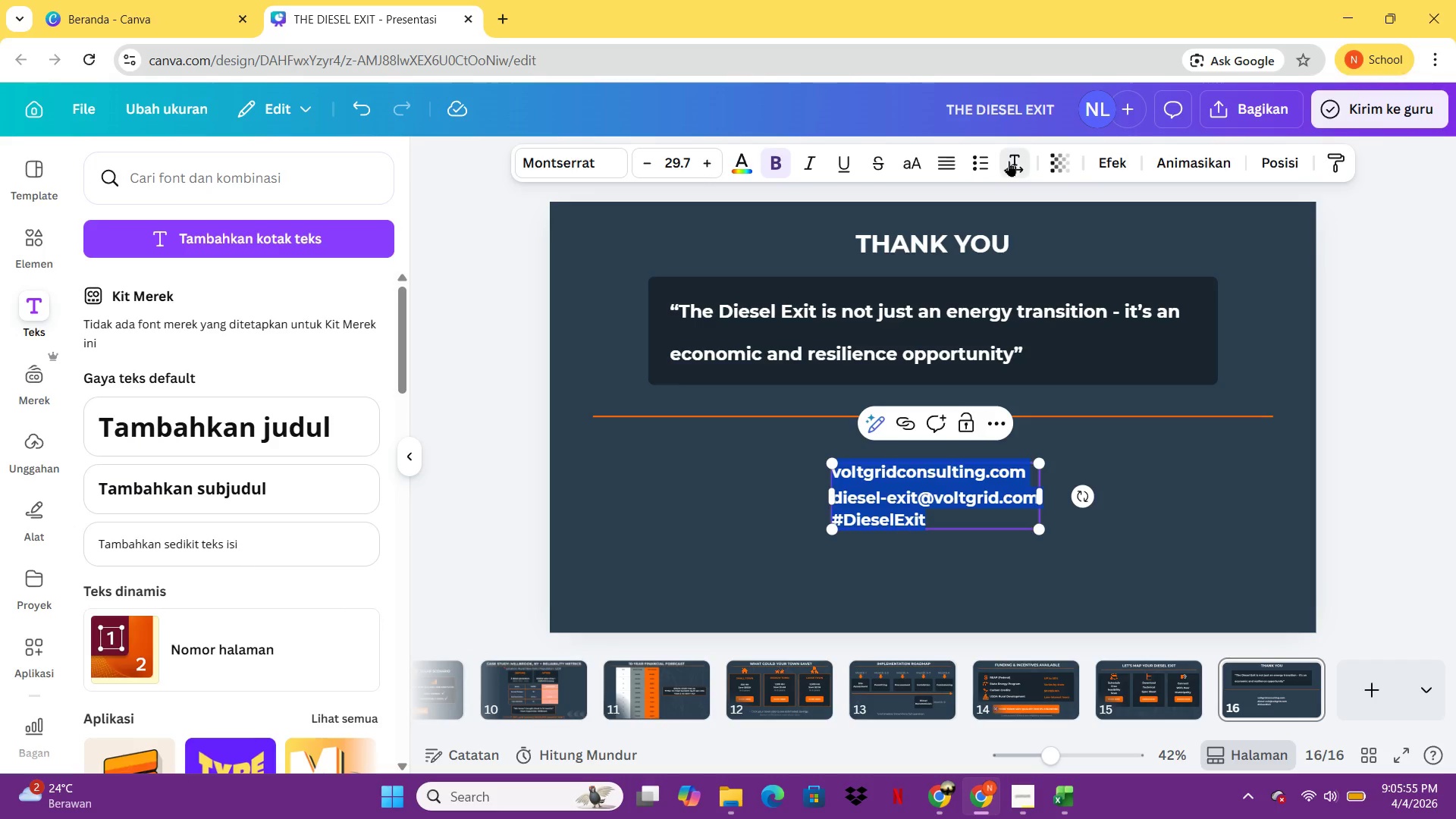 
triple_click([1009, 161])
 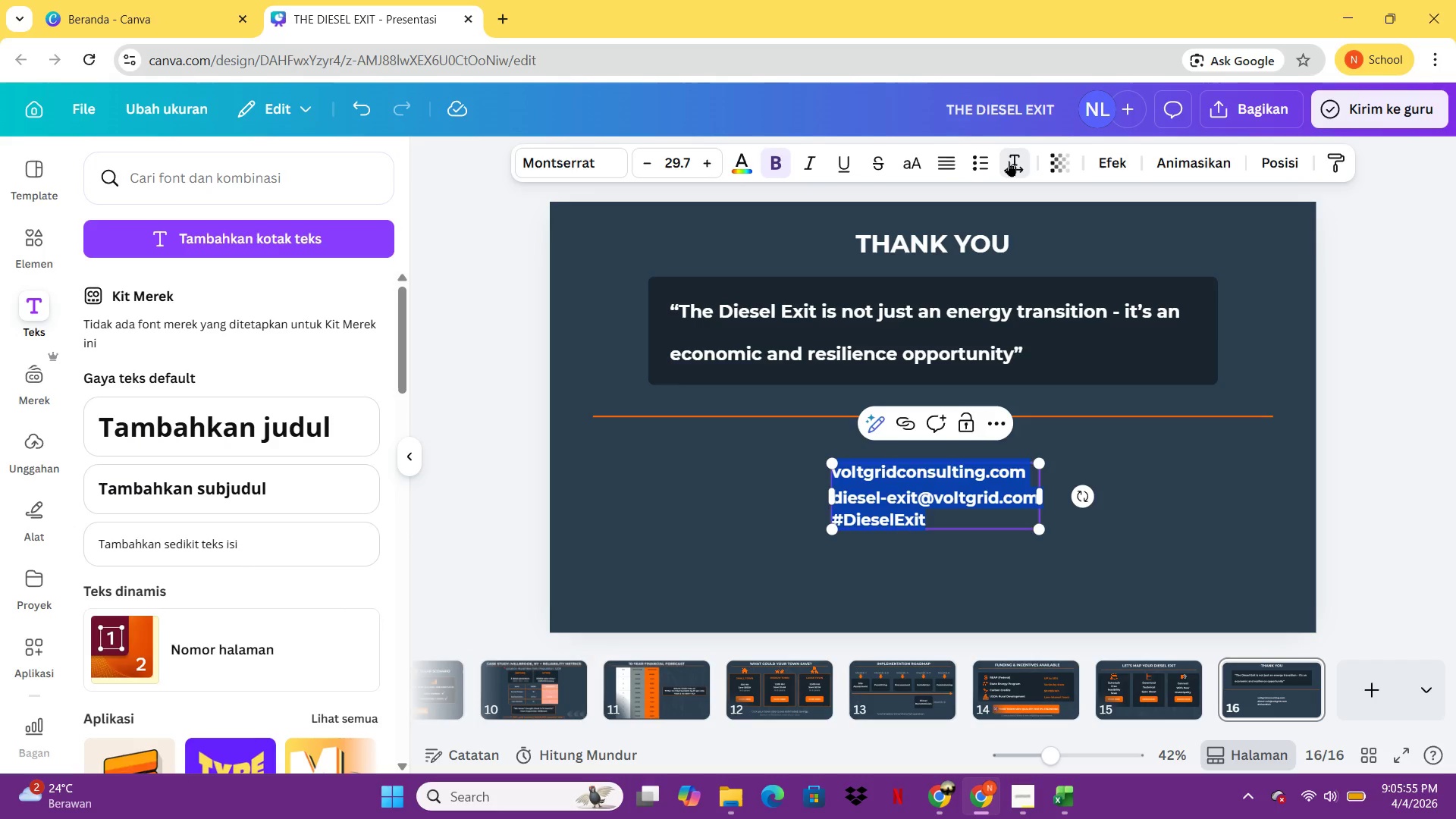 
triple_click([1009, 161])
 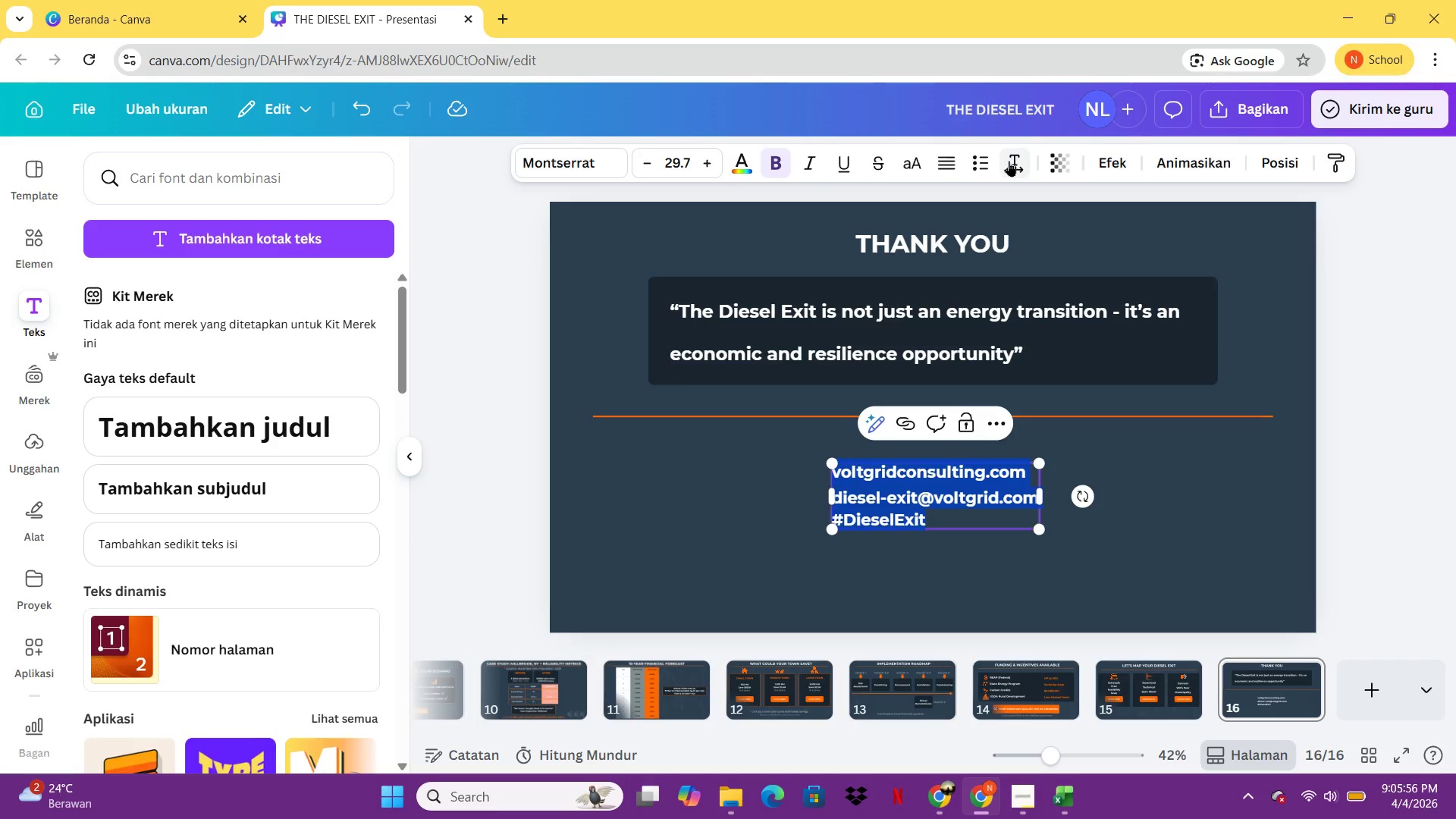 
triple_click([1009, 161])
 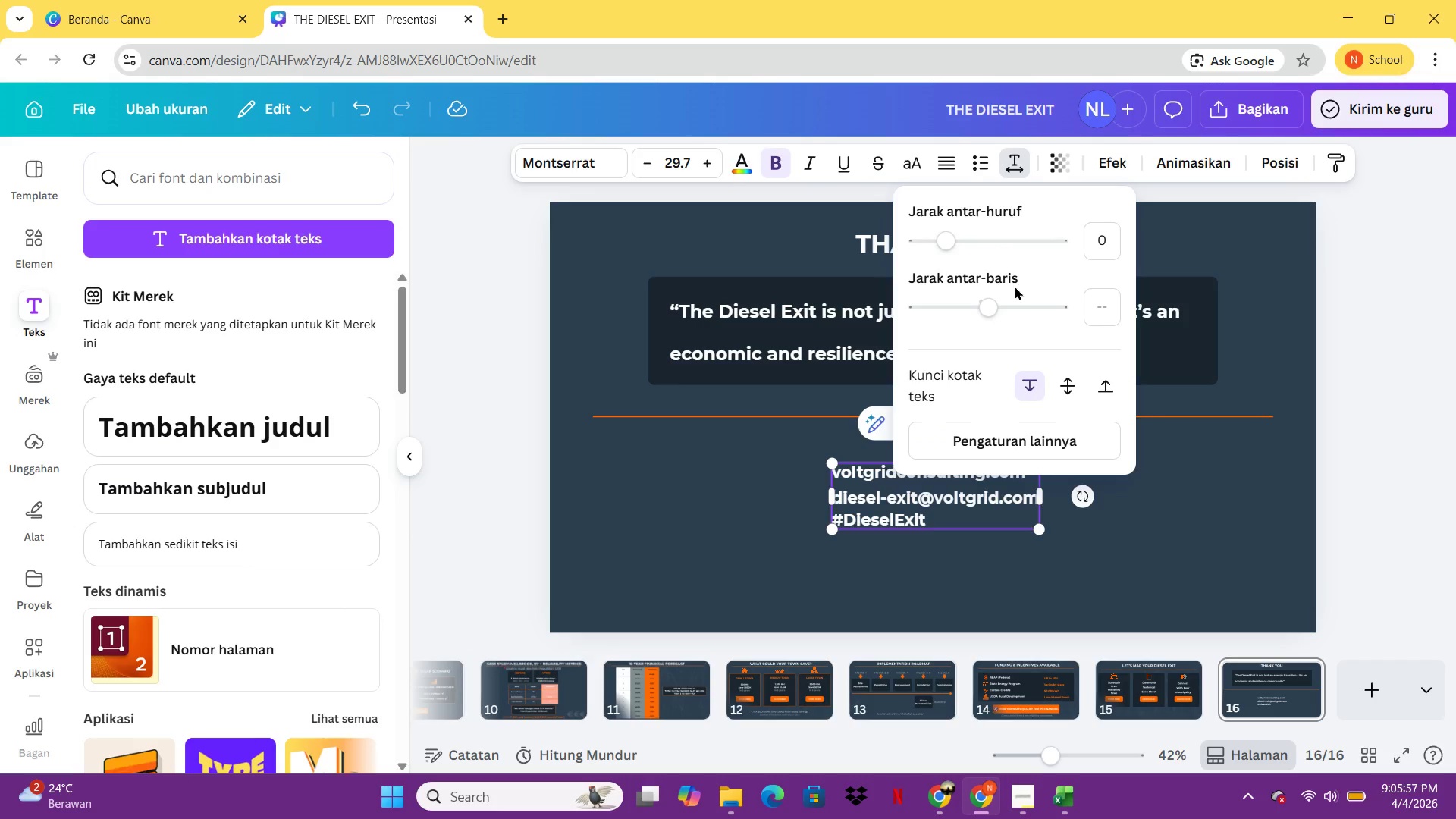 
left_click_drag(start_coordinate=[996, 307], to_coordinate=[1030, 308])
 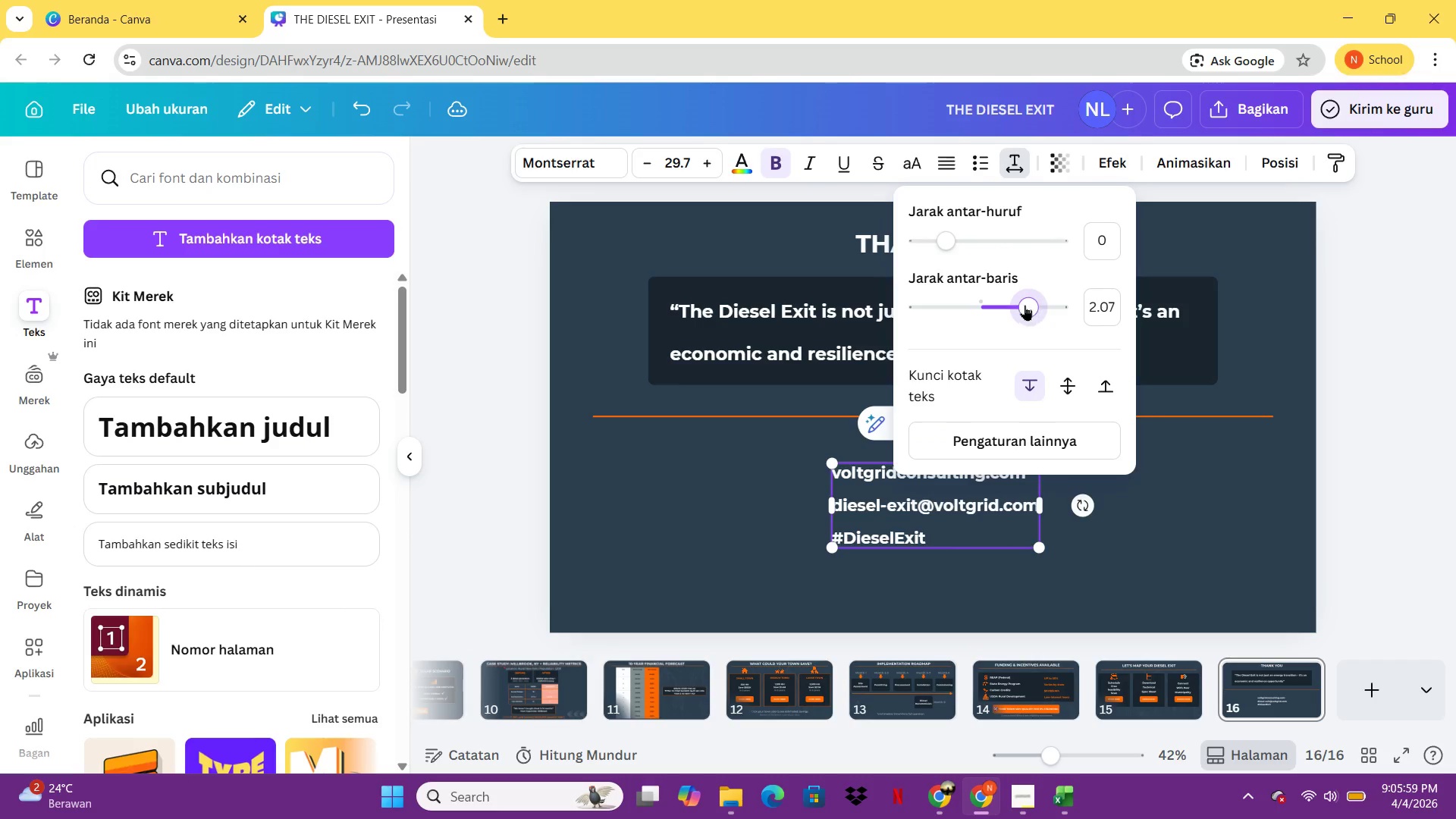 
left_click([1030, 308])
 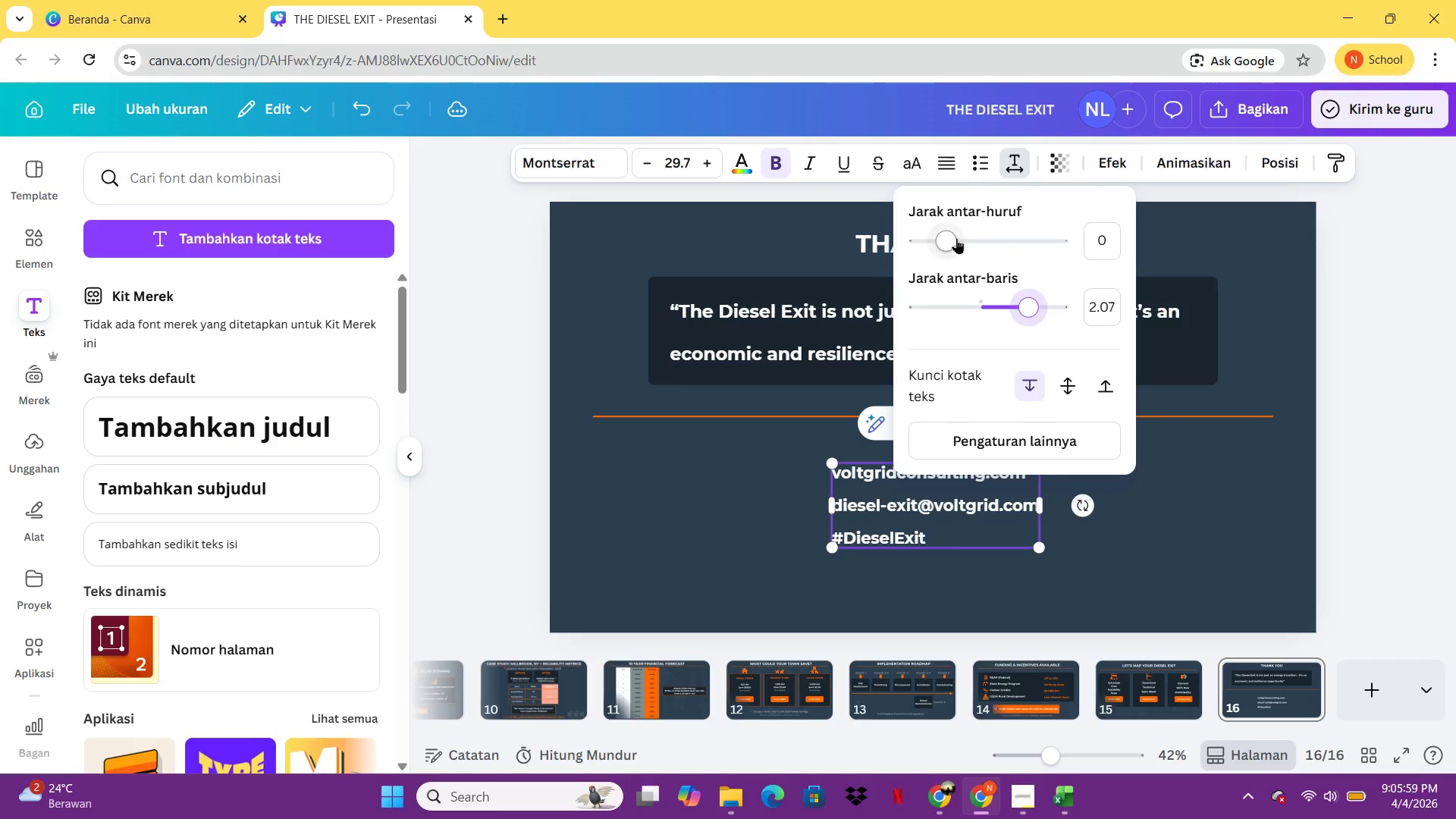 
left_click_drag(start_coordinate=[956, 238], to_coordinate=[978, 244])
 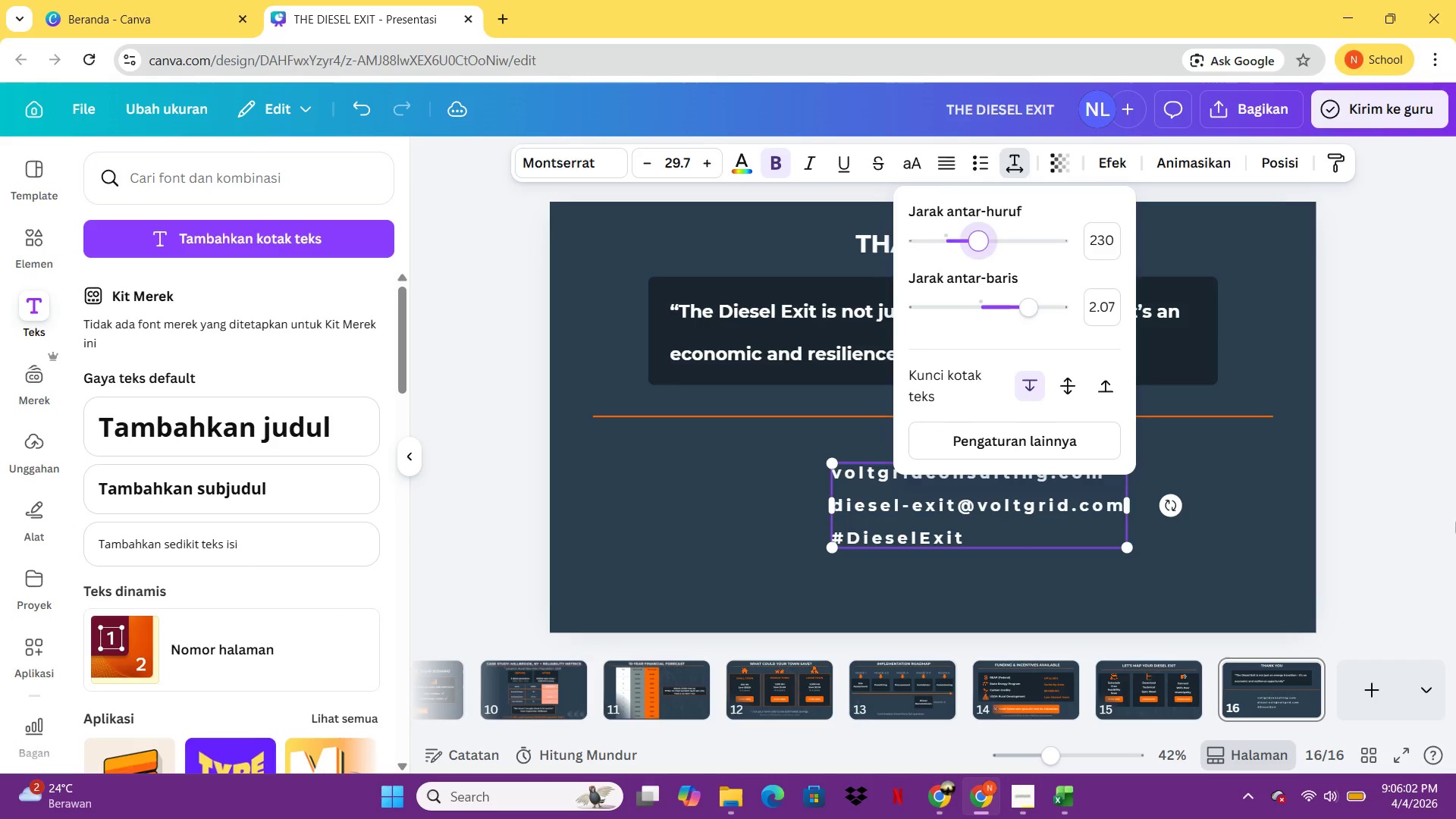 
left_click([1455, 520])
 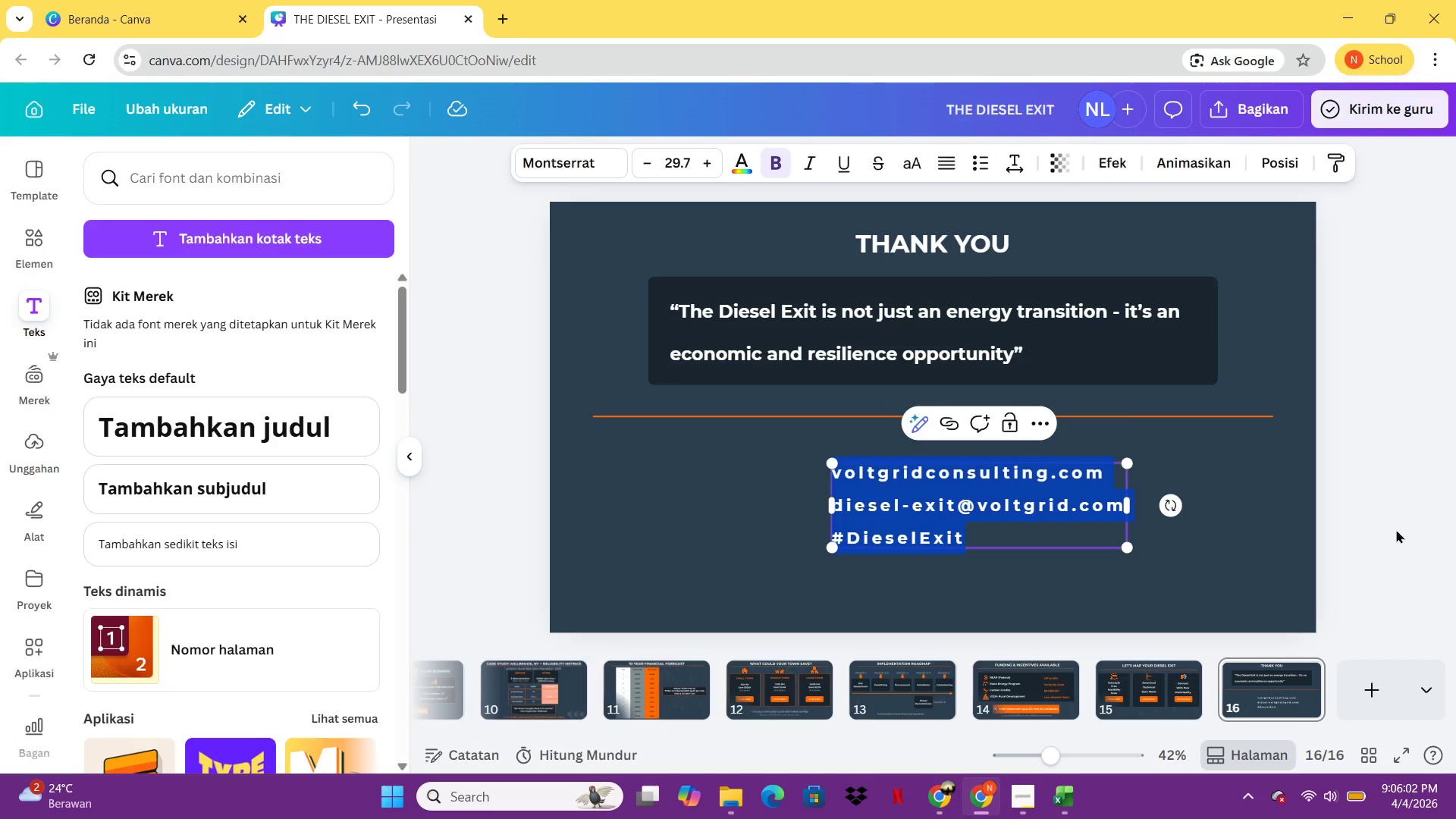 
double_click([1395, 531])
 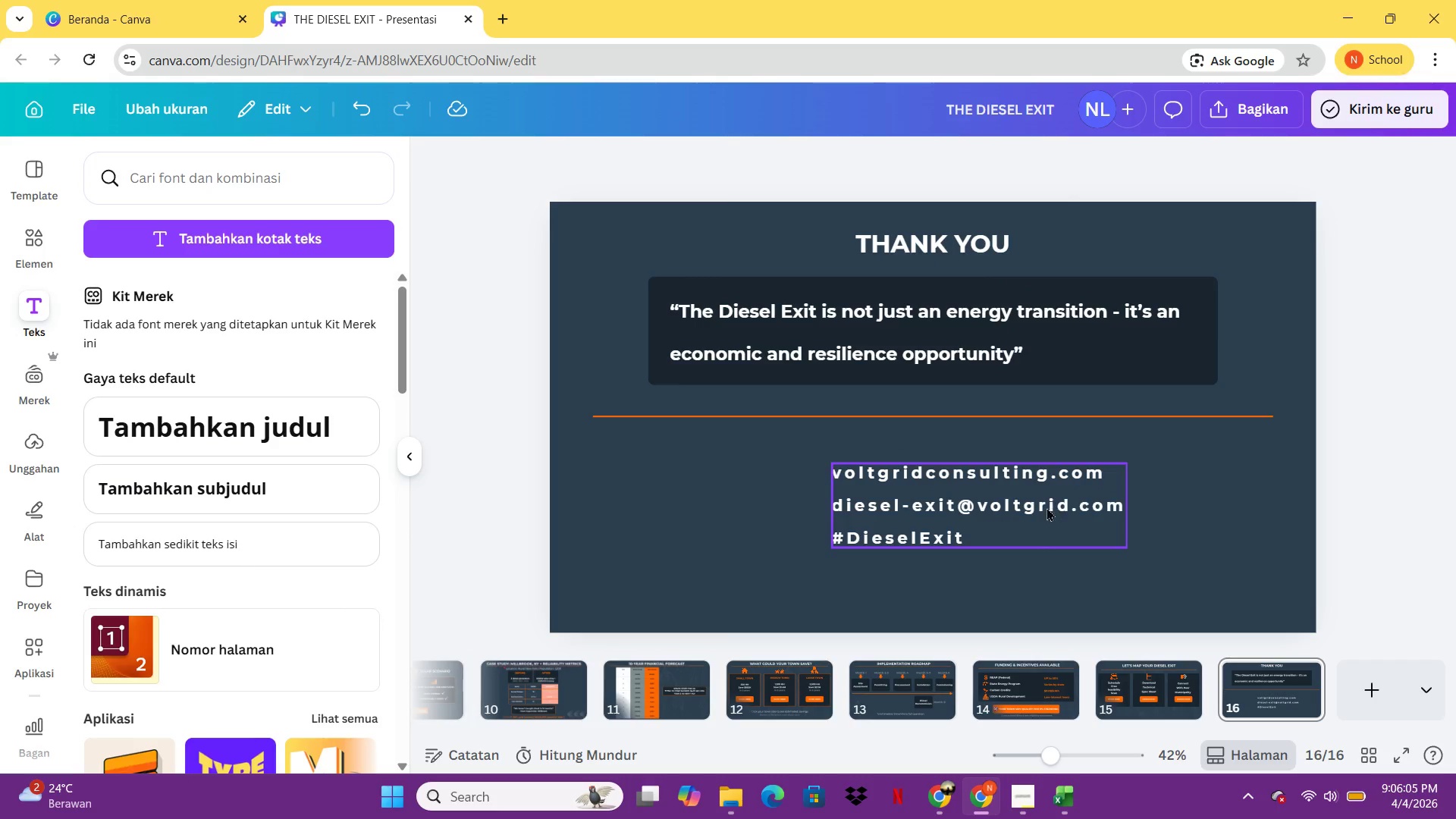 
left_click_drag(start_coordinate=[1004, 510], to_coordinate=[979, 498])
 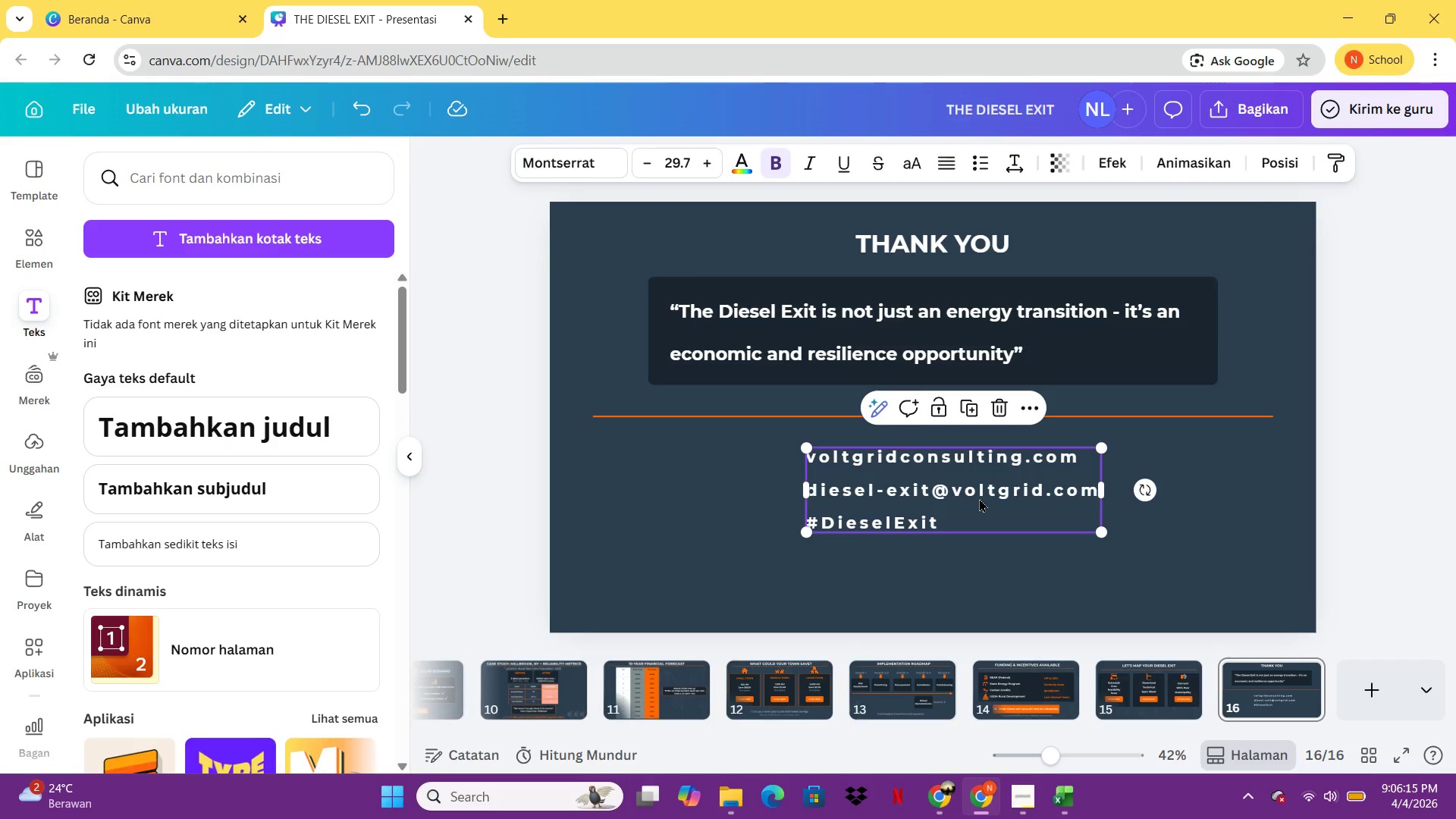 
wait(11.2)
 